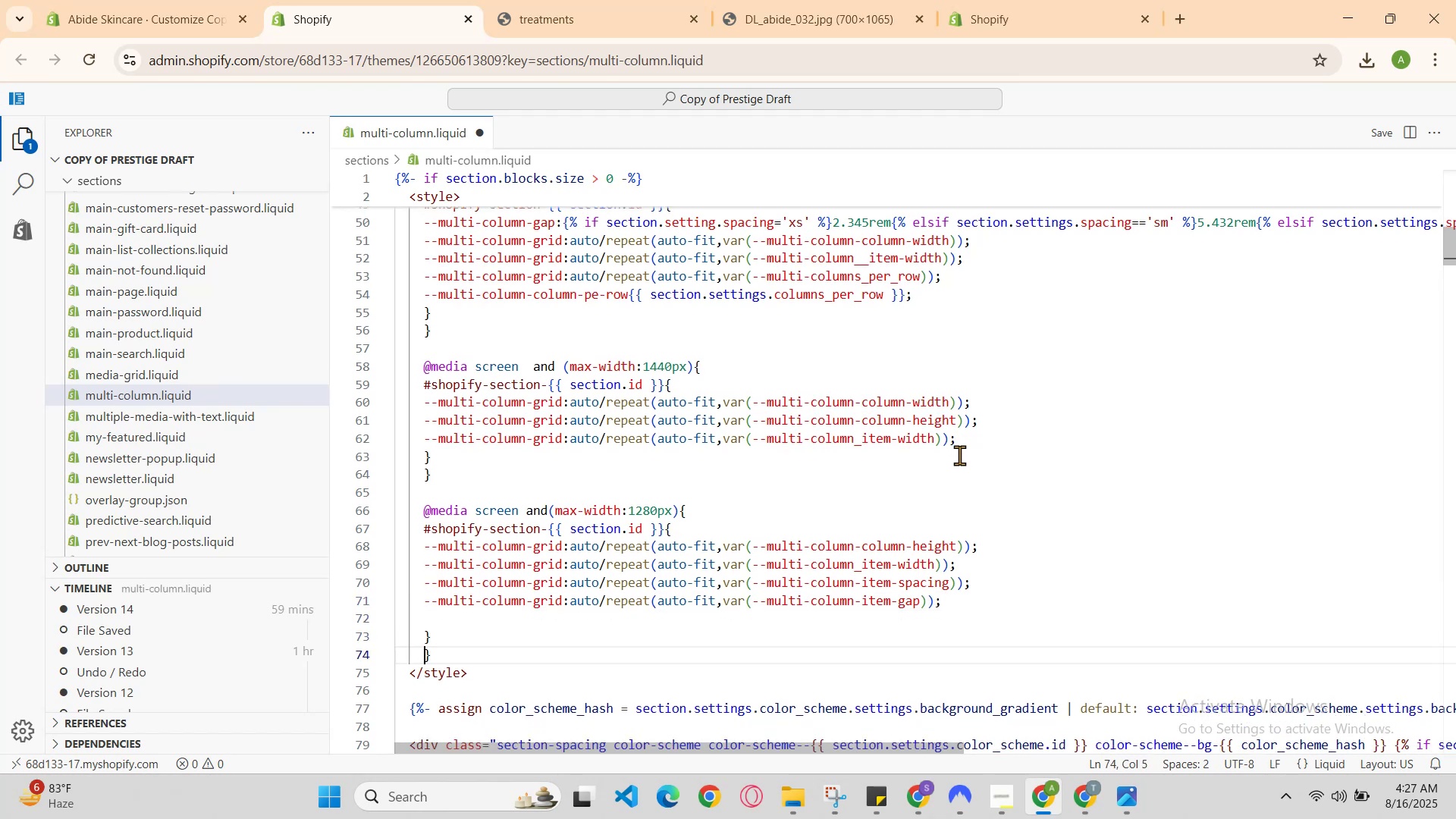 
key(ArrowRight)
 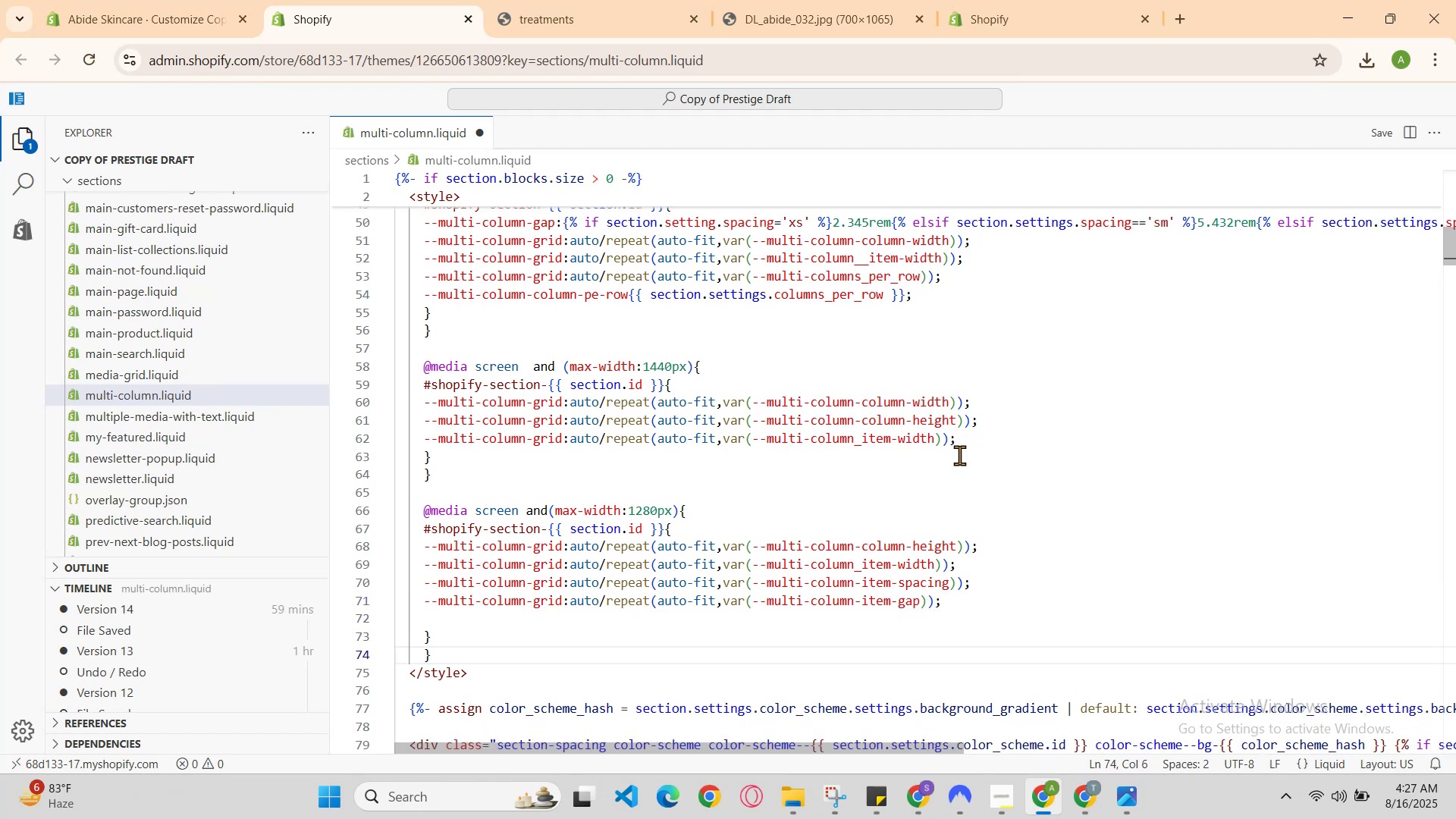 
key(Enter)
 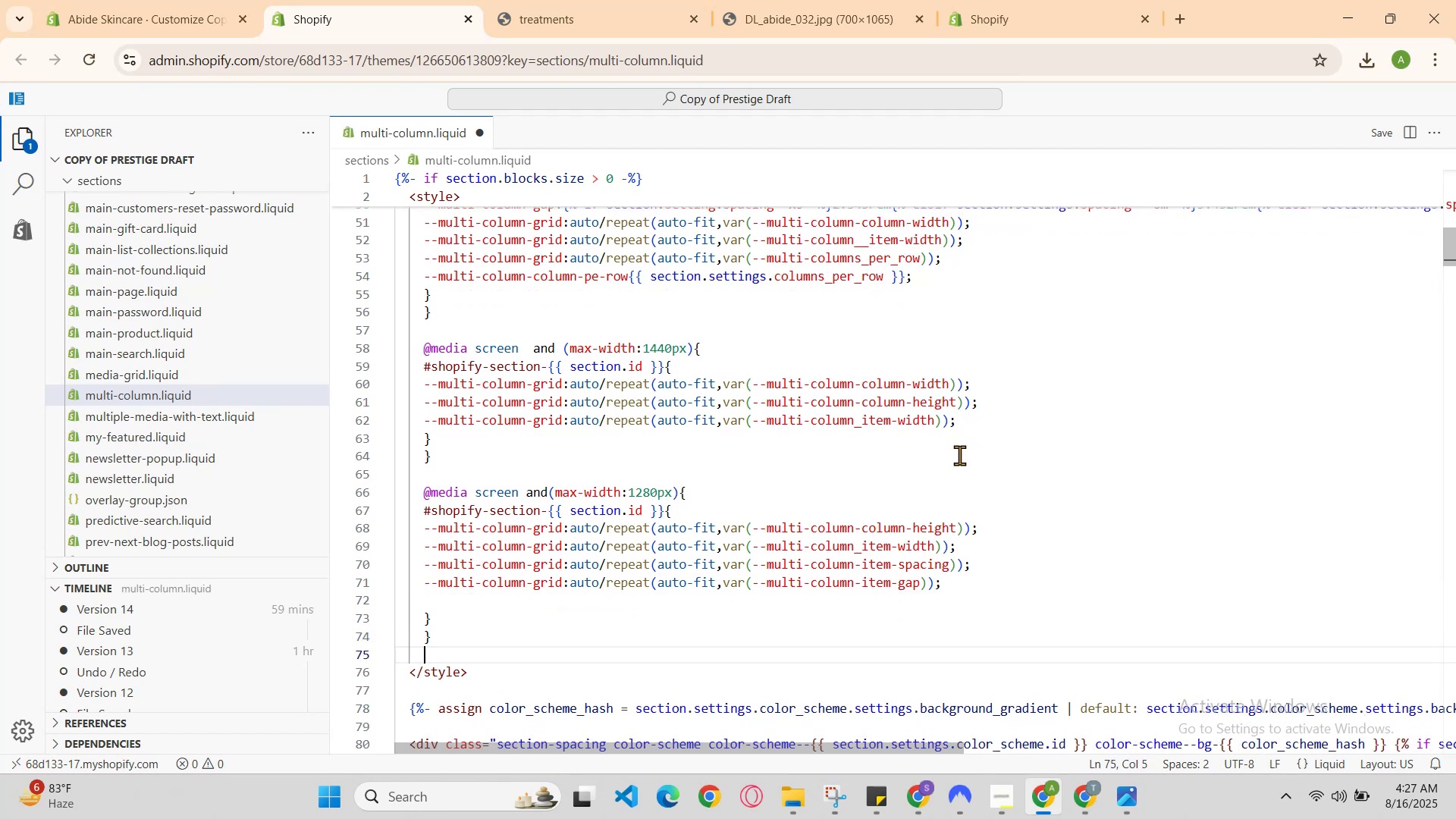 
key(Enter)
 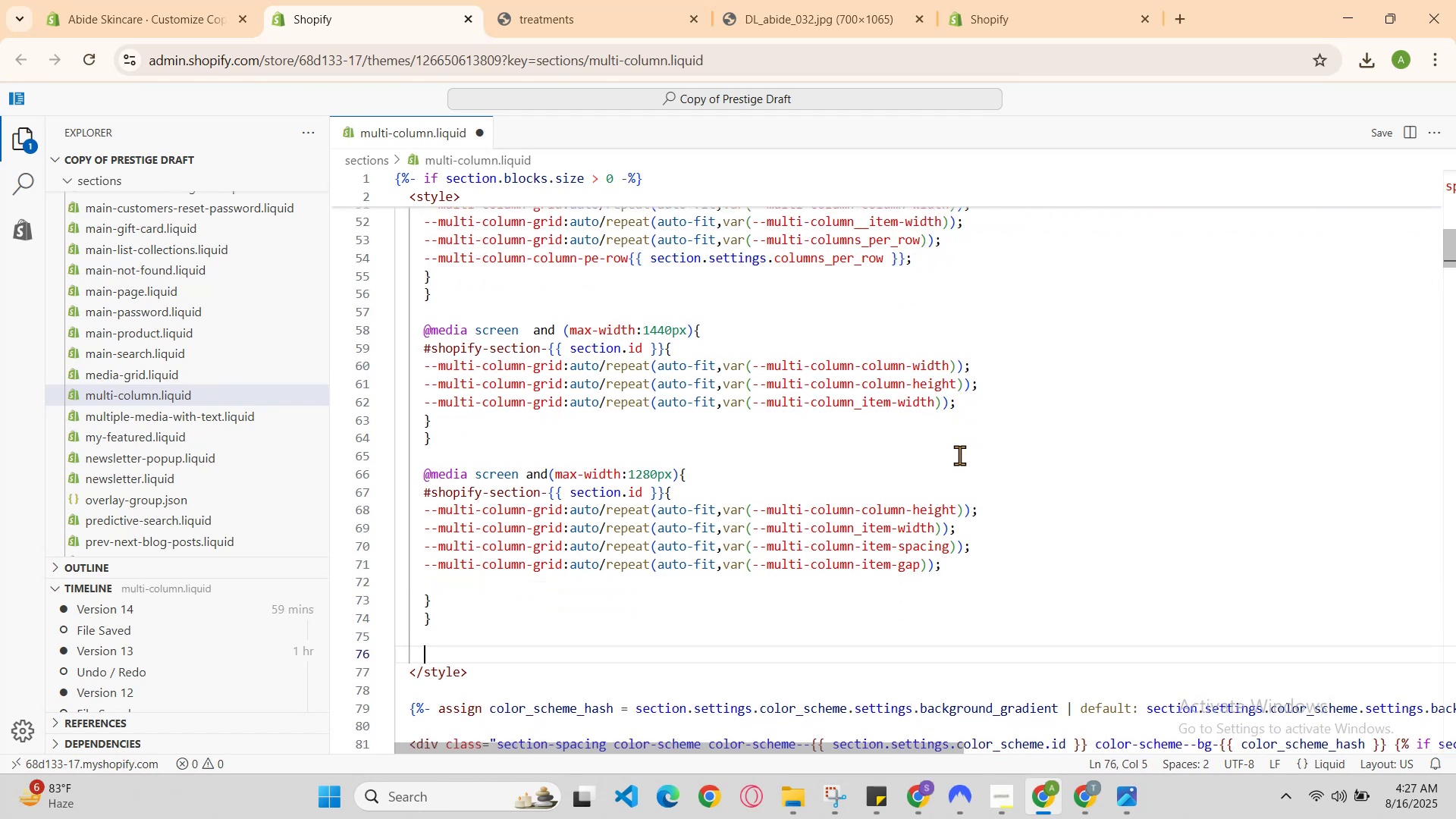 
type(#)
key(Backspace)
type(@medoa )
key(Backspace)
key(Backspace)
key(Backspace)
type(ia )
key(Backspace)
type( screen and ( )
key(Backspace)
type(max )
key(Backspace)
type(-width )
key(Backspace)
type(: )
key(Backspace)
type(167)
key(Backspace)
key(Backspace)
 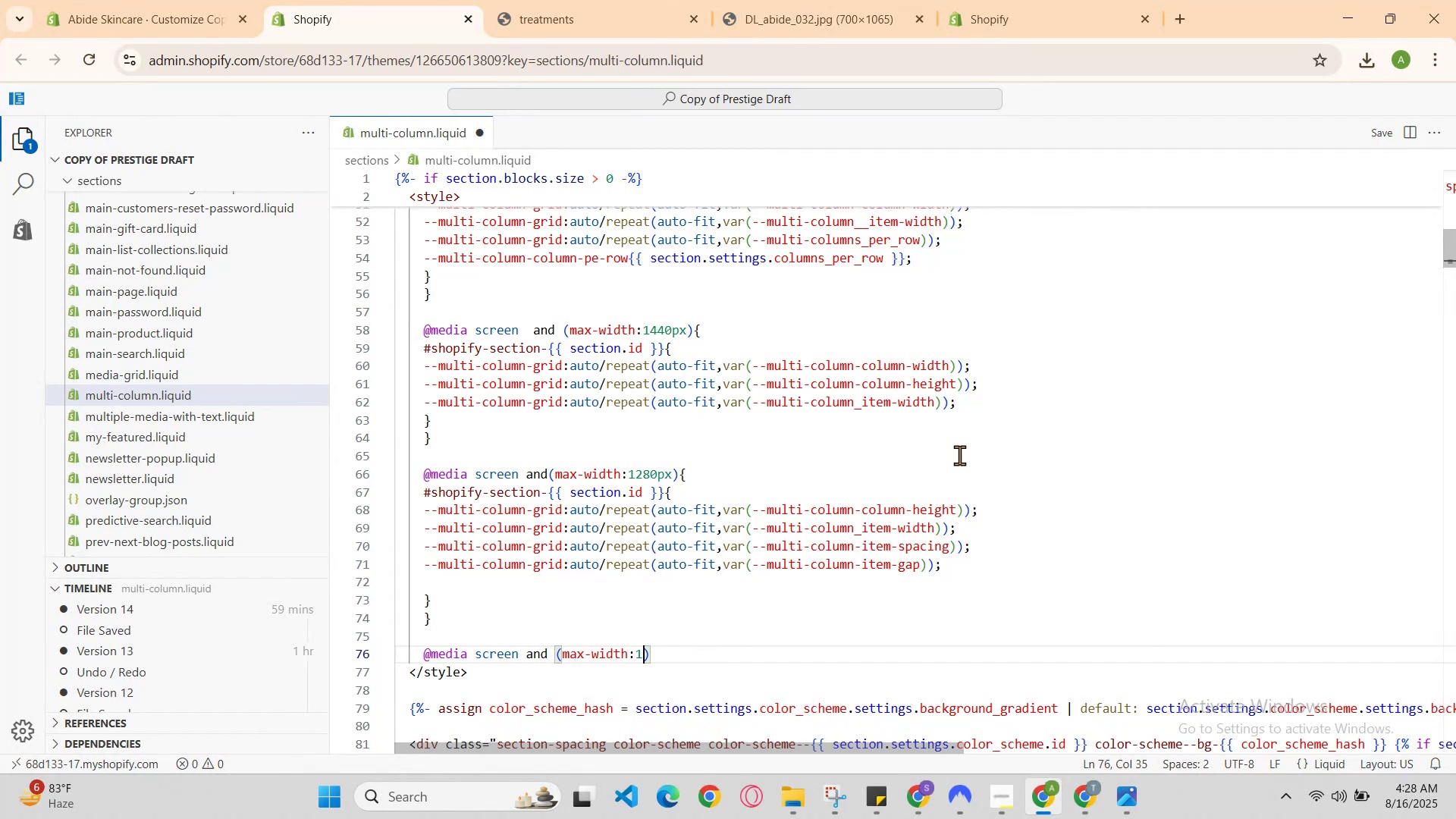 
scroll: coordinate [940, 453], scroll_direction: up, amount: 6.0
 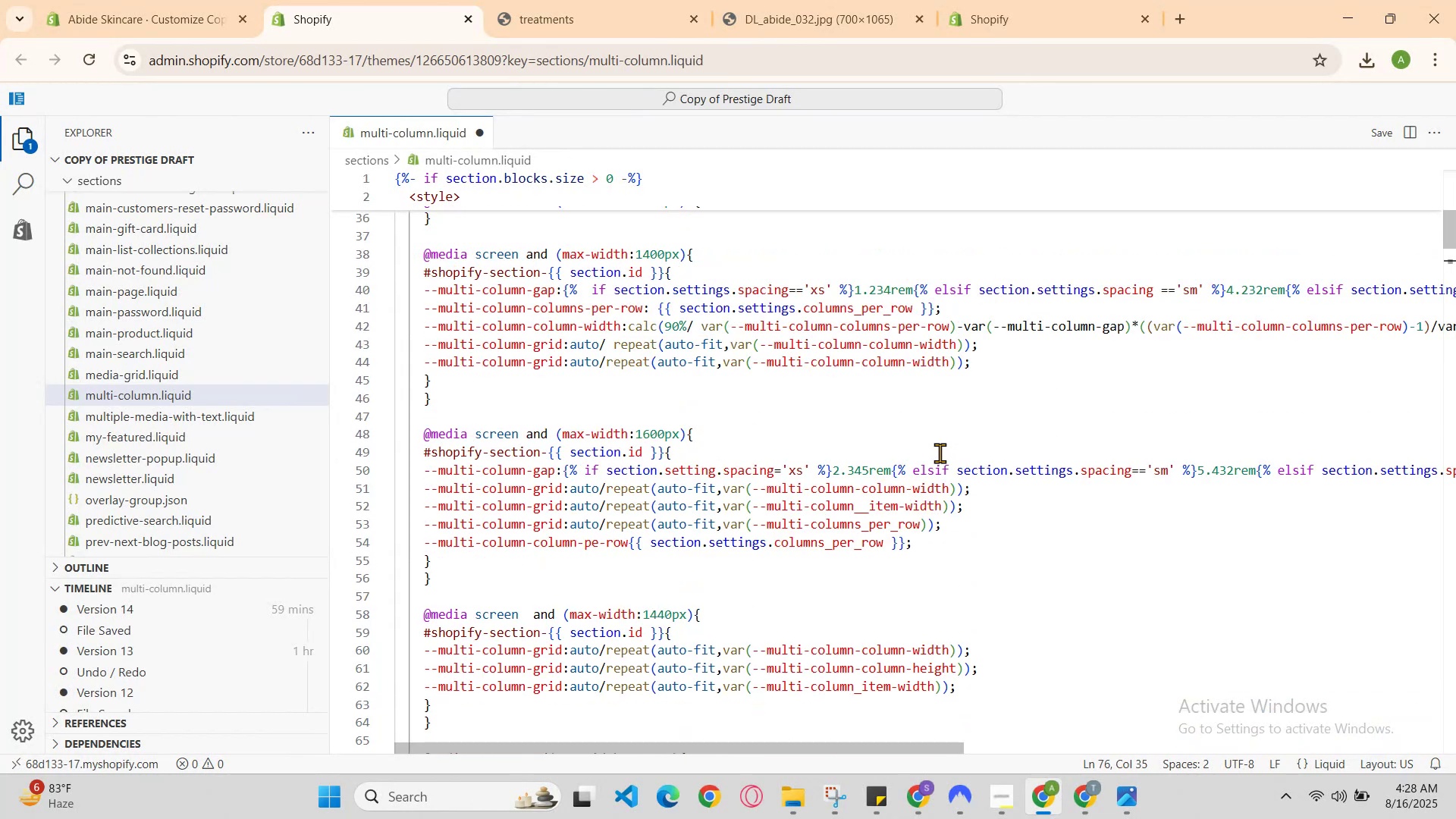 
scroll: coordinate [940, 453], scroll_direction: down, amount: 10.0
 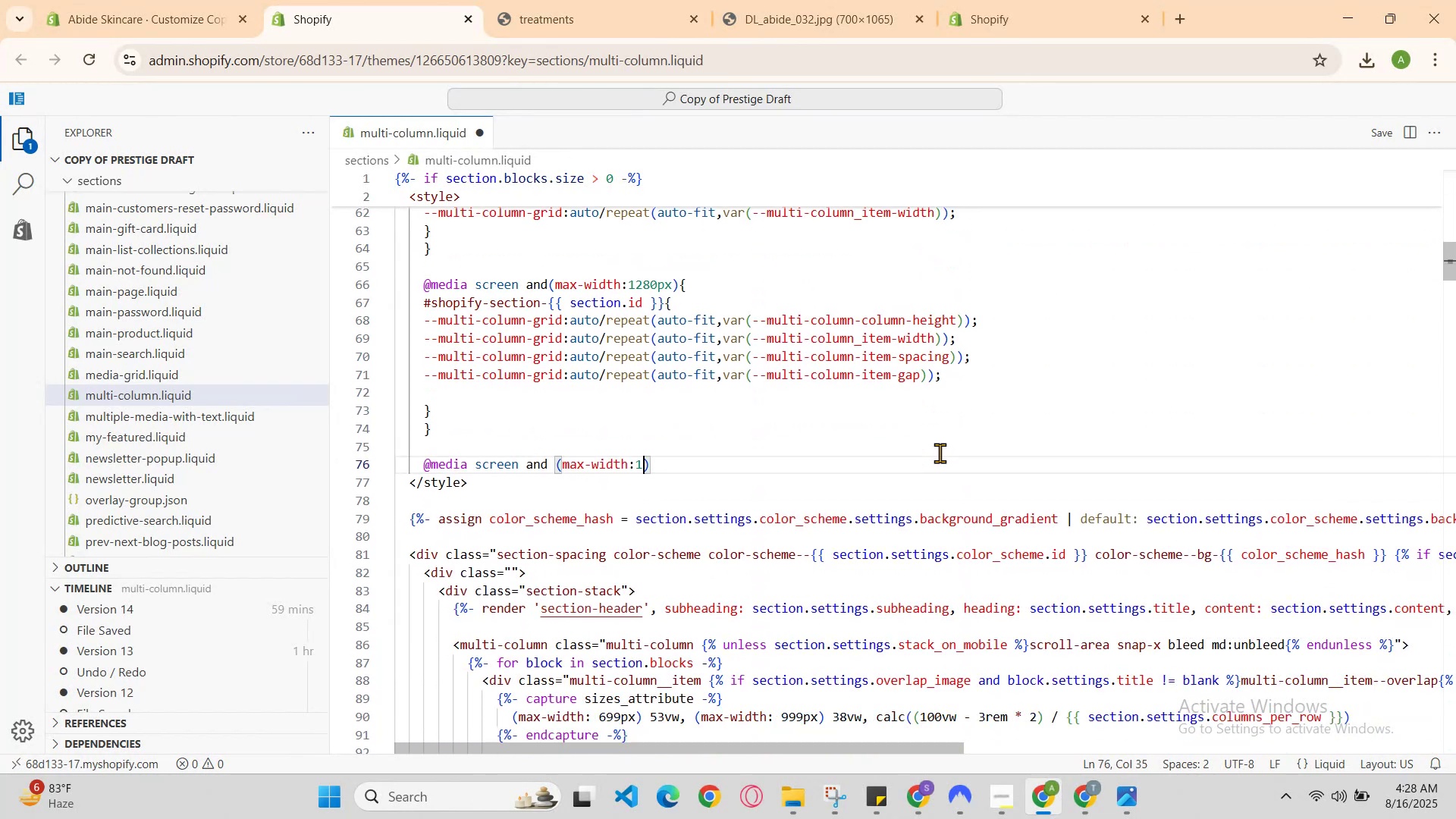 
type(4480px)
 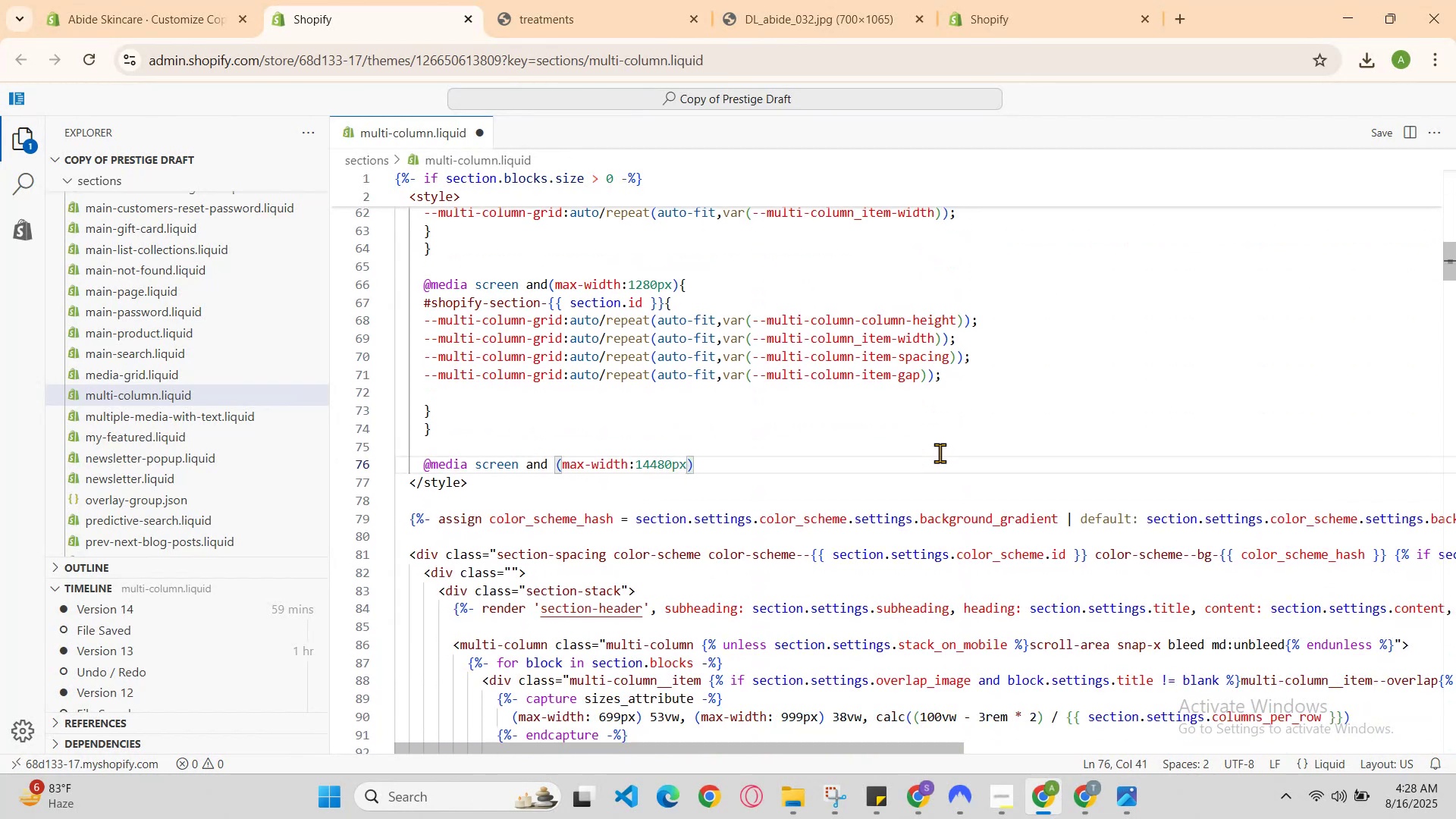 
key(ArrowLeft)
 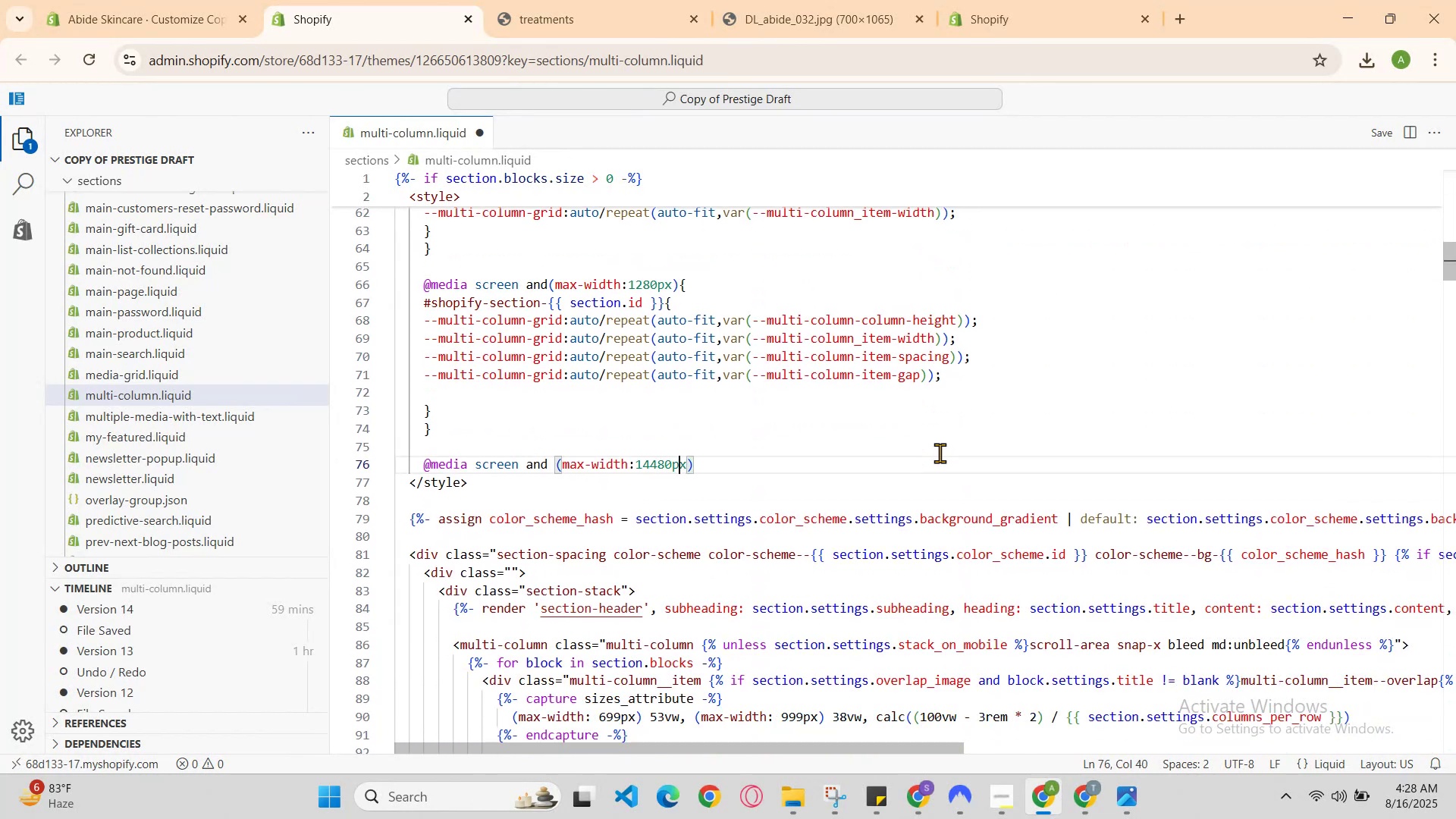 
key(ArrowLeft)
 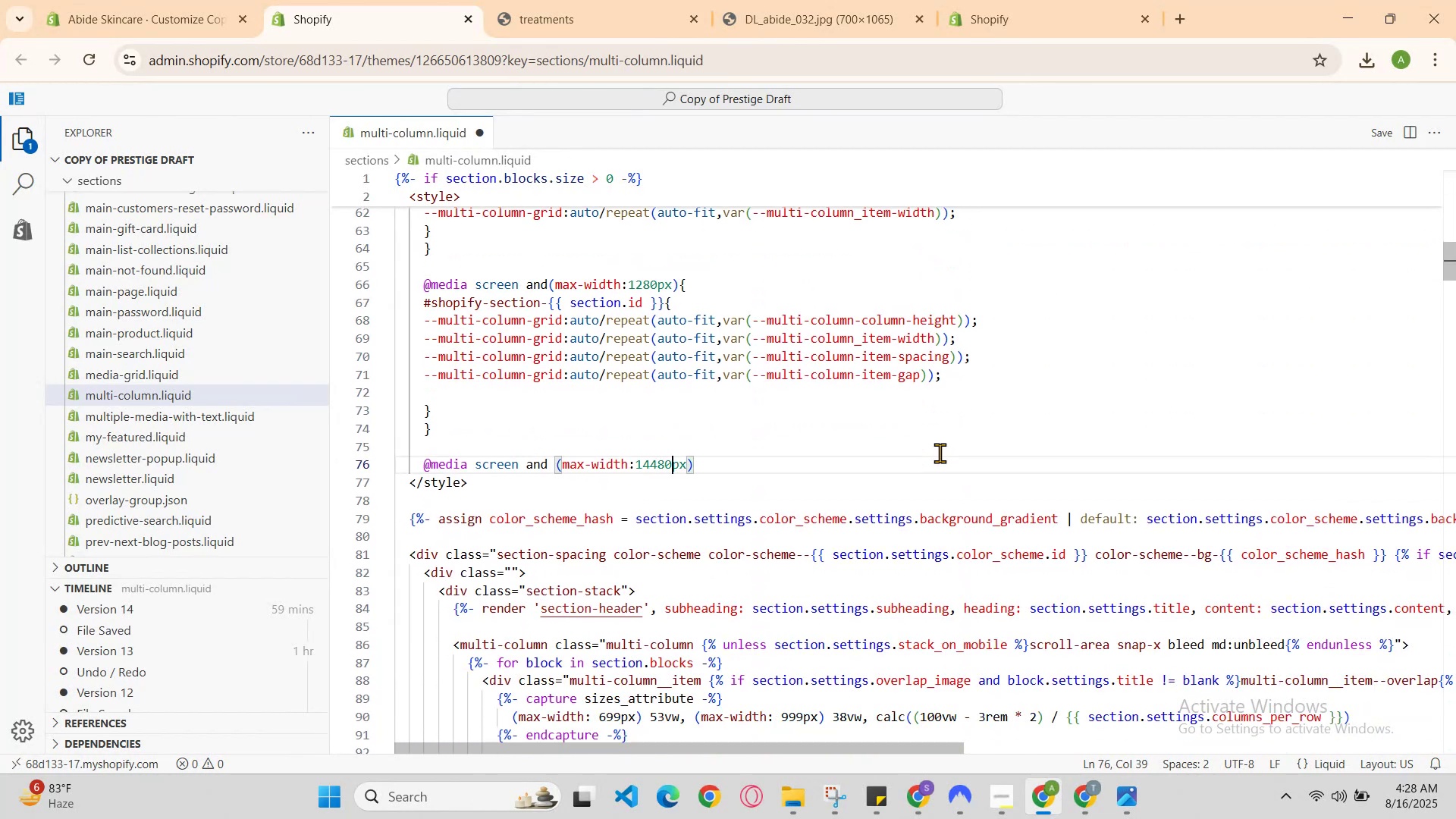 
key(ArrowLeft)
 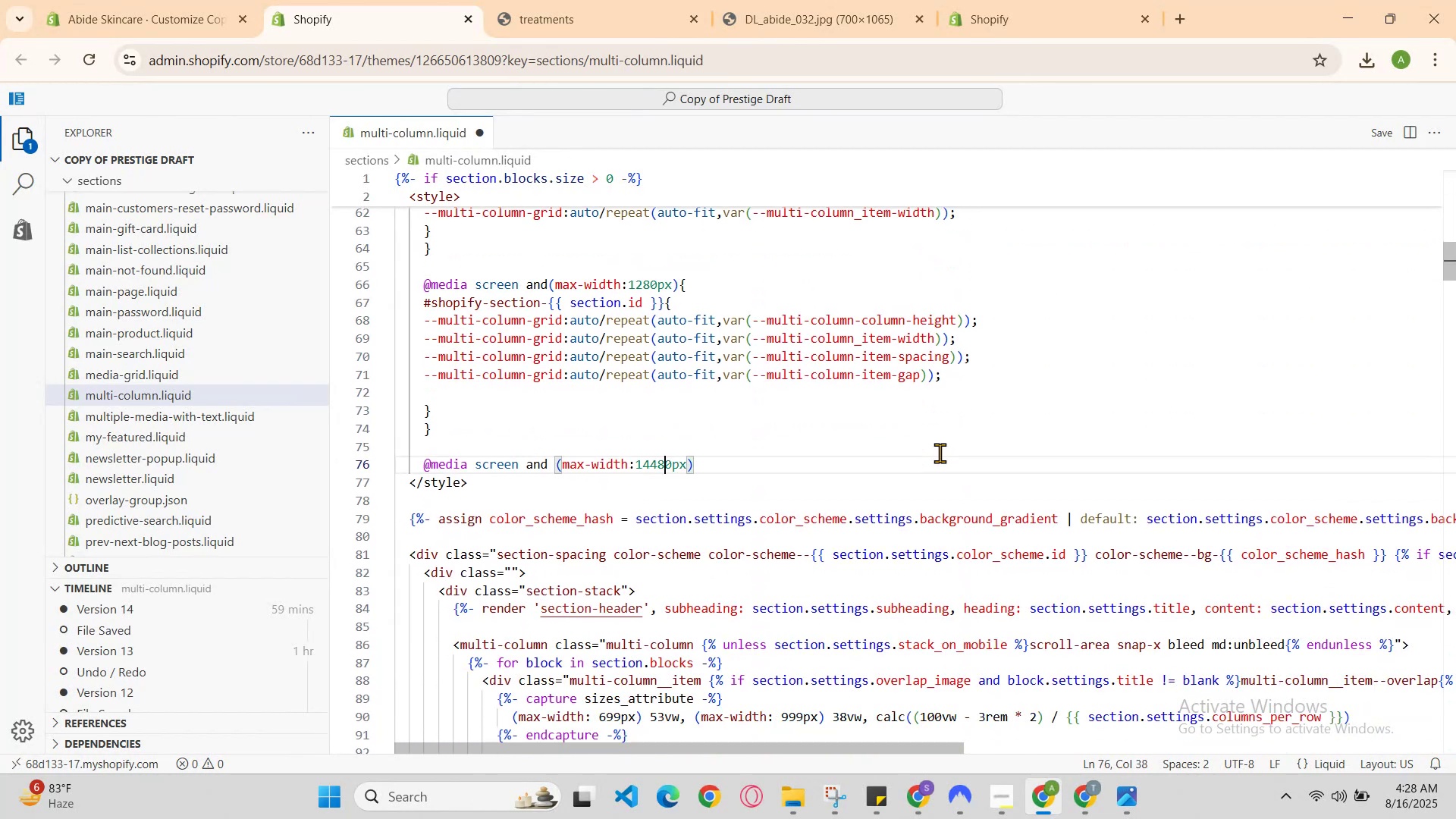 
key(ArrowLeft)
 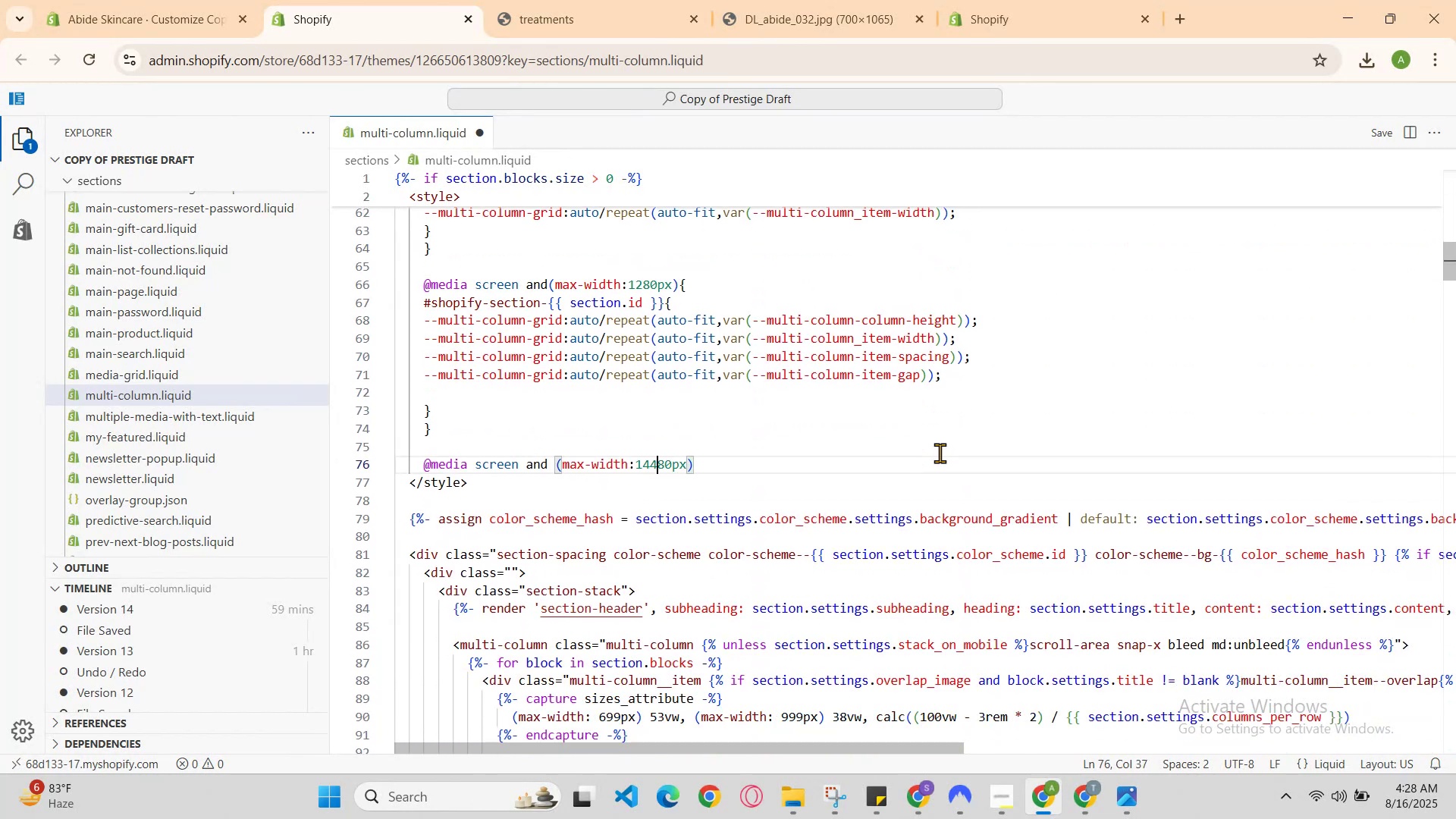 
key(Backspace)
 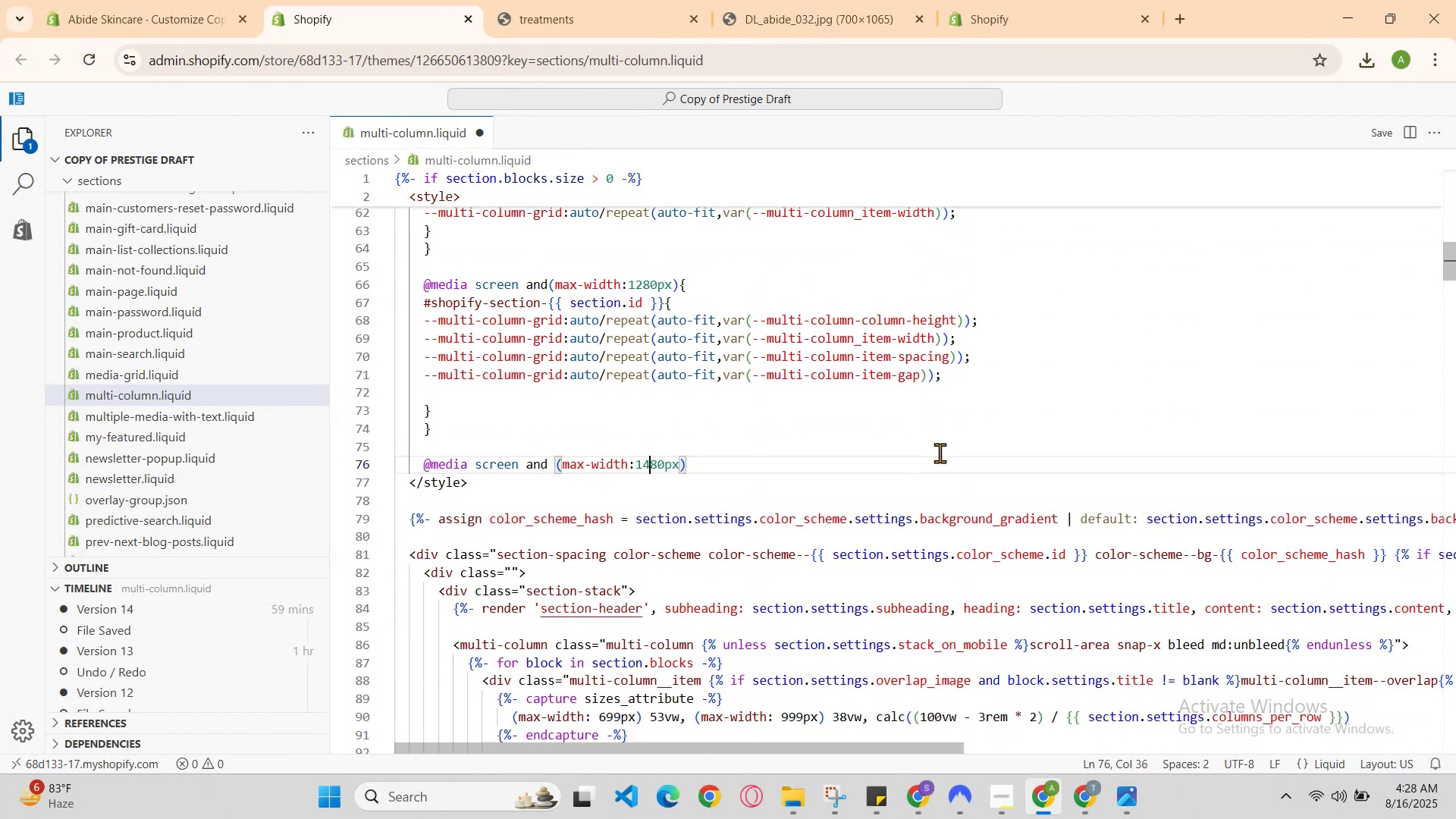 
key(ArrowRight)
 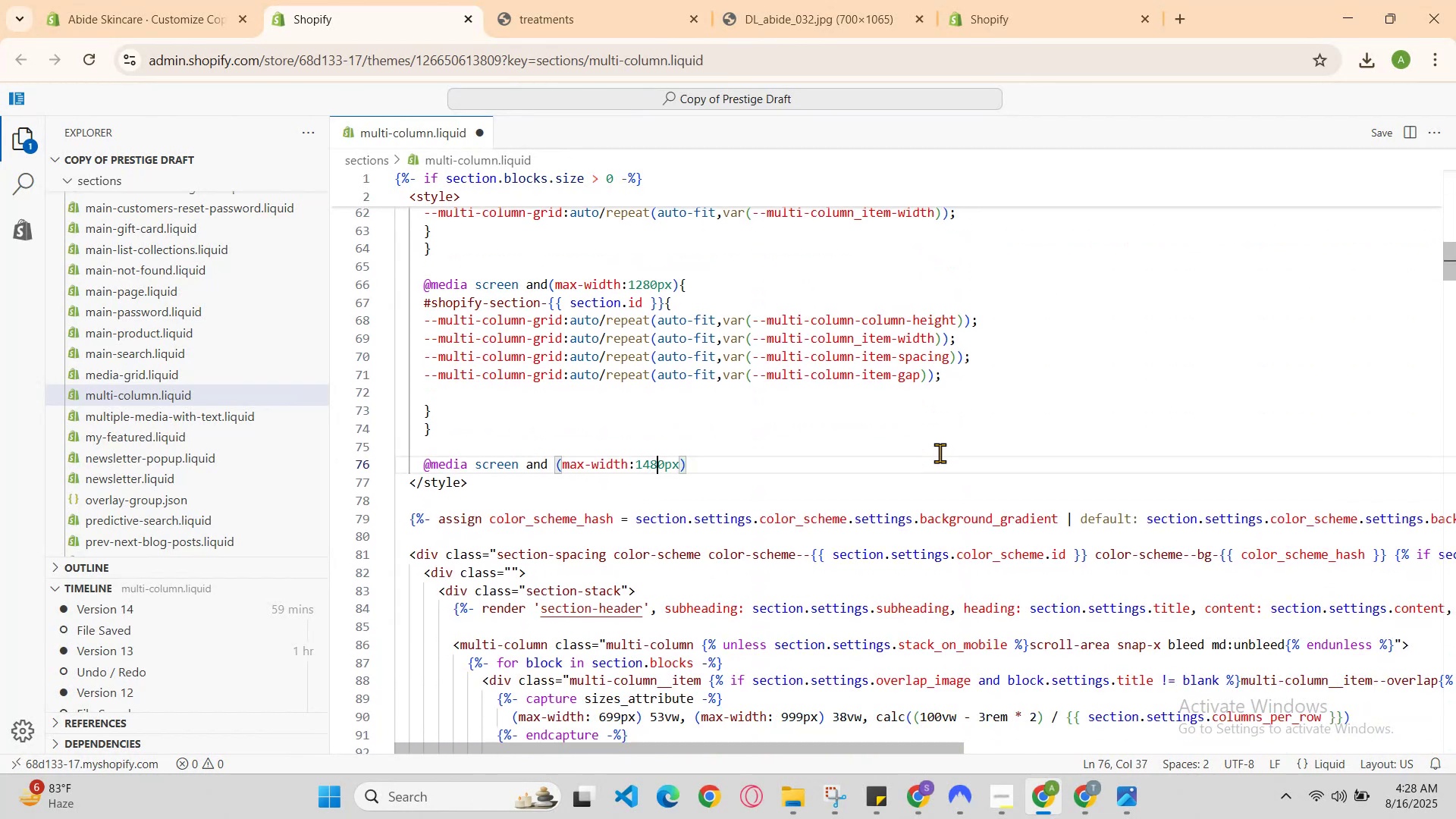 
key(ArrowRight)
 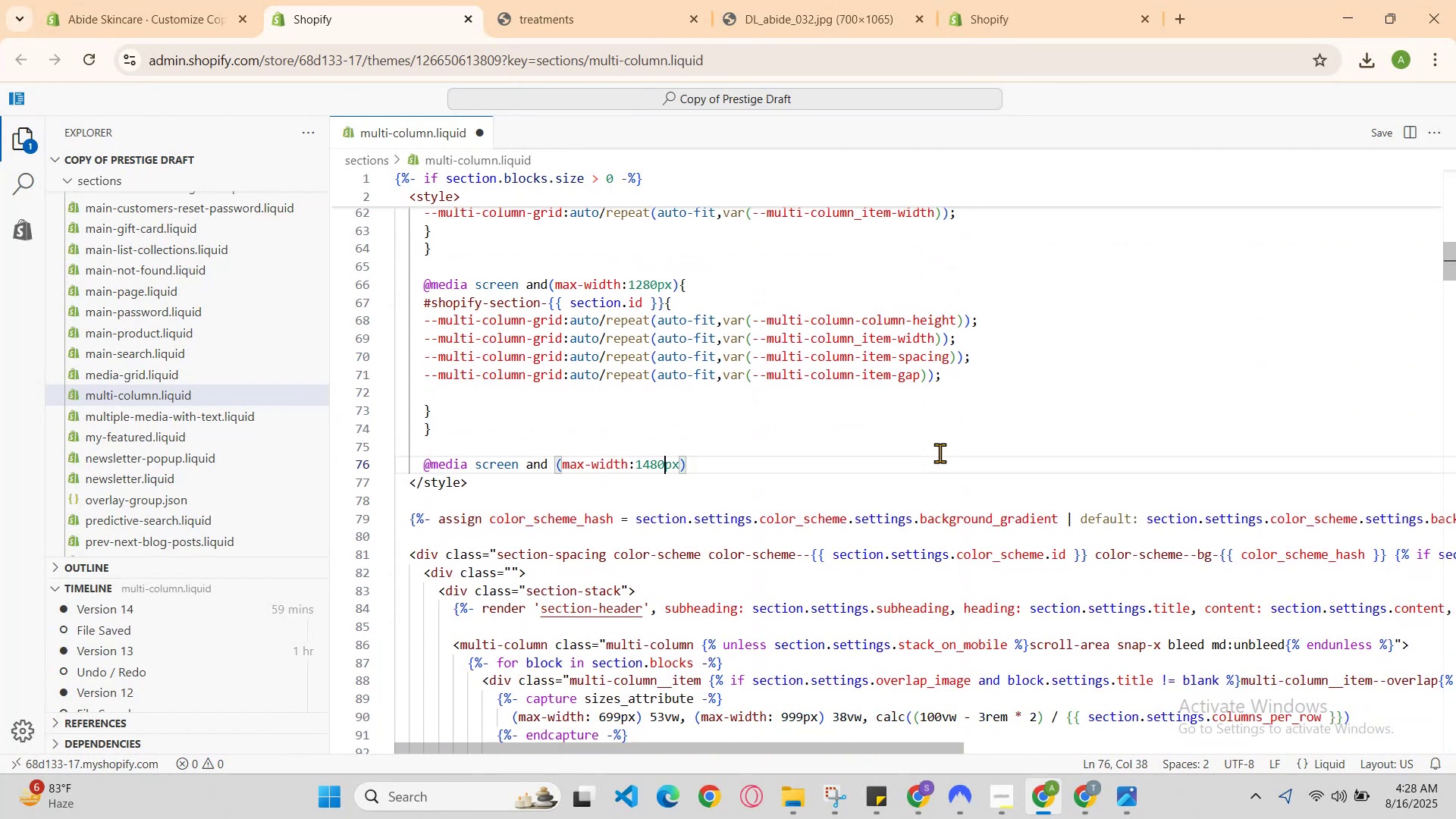 
key(ArrowRight)
 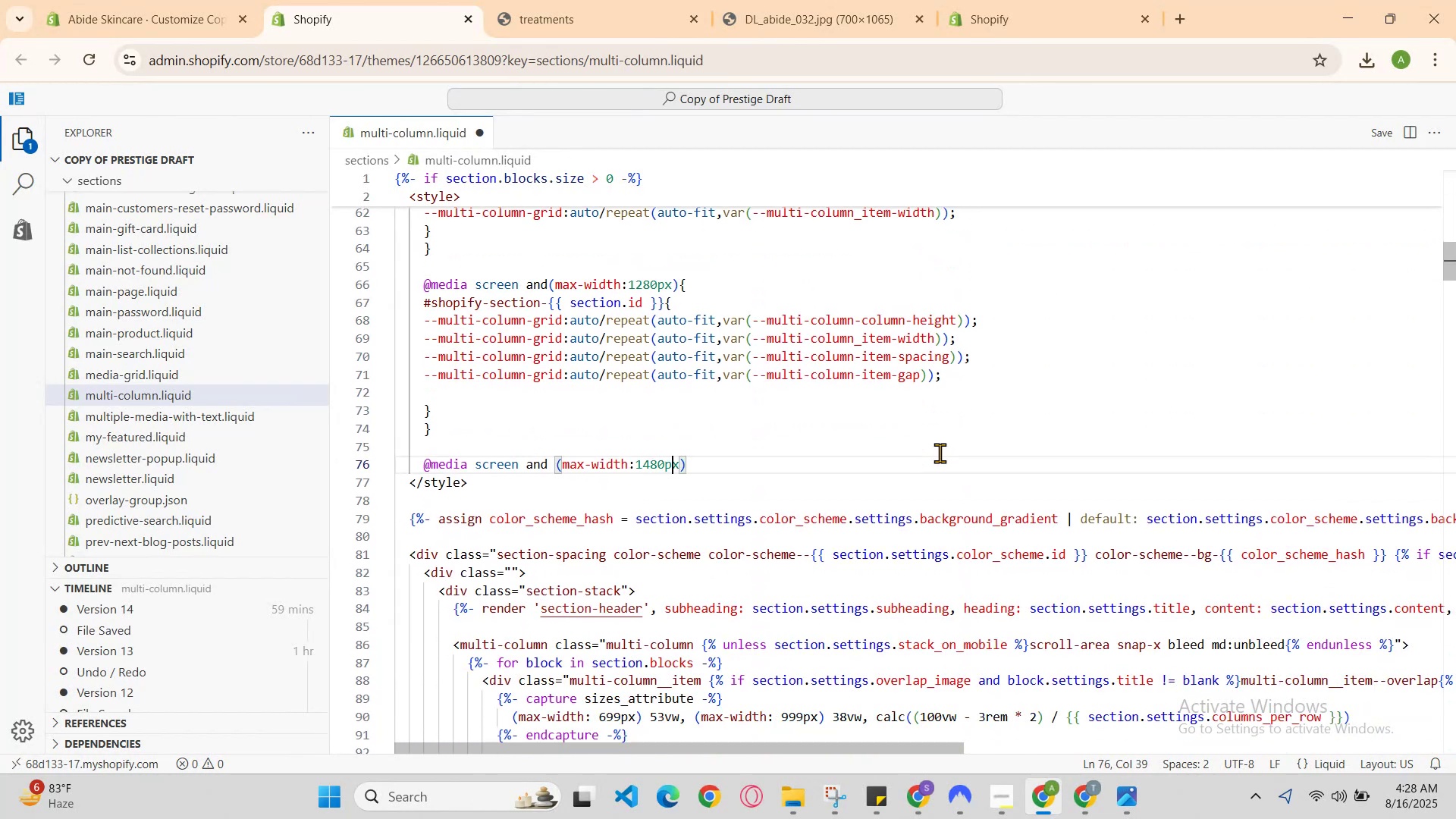 
key(ArrowRight)
 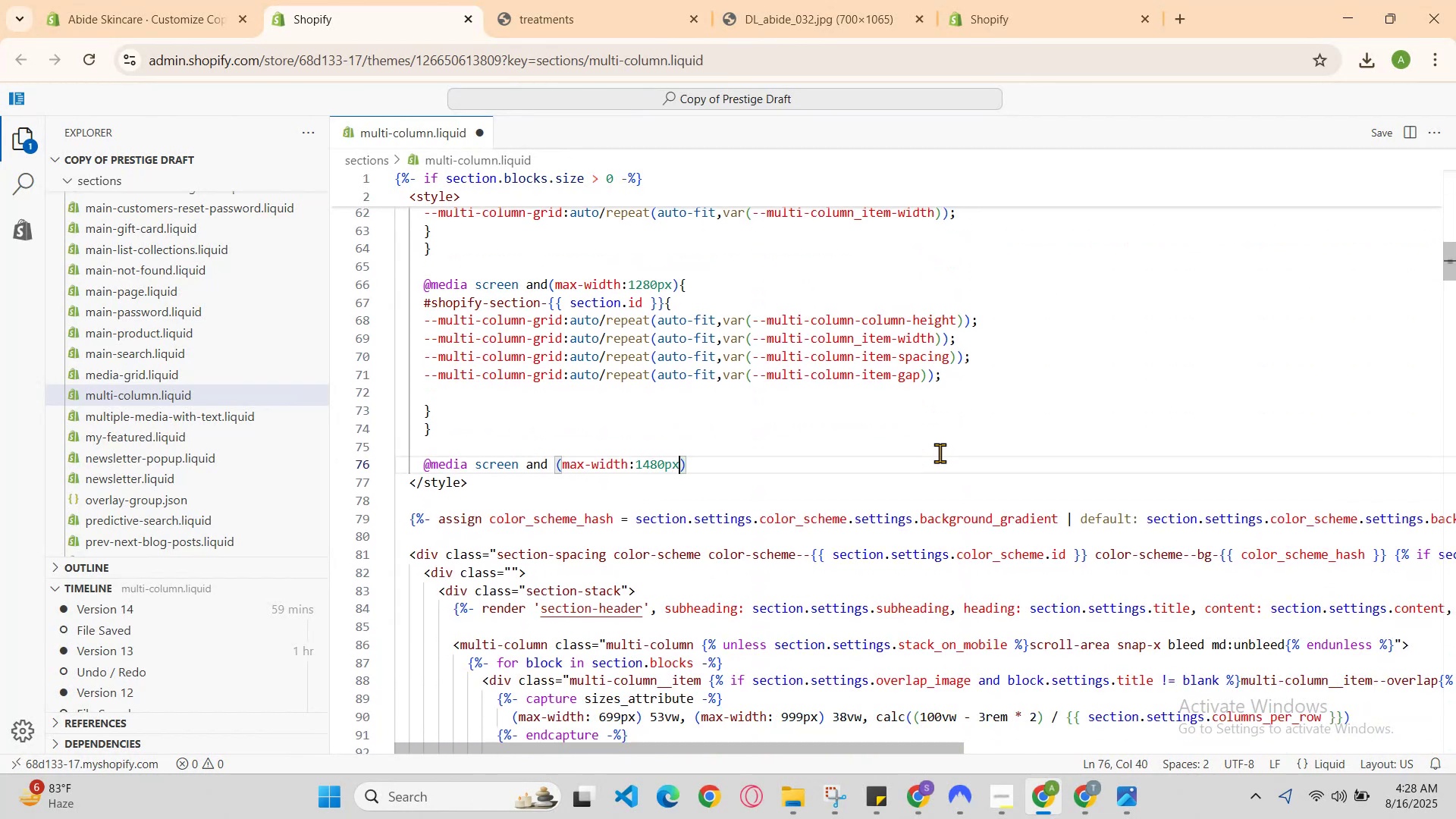 
key(ArrowRight)
 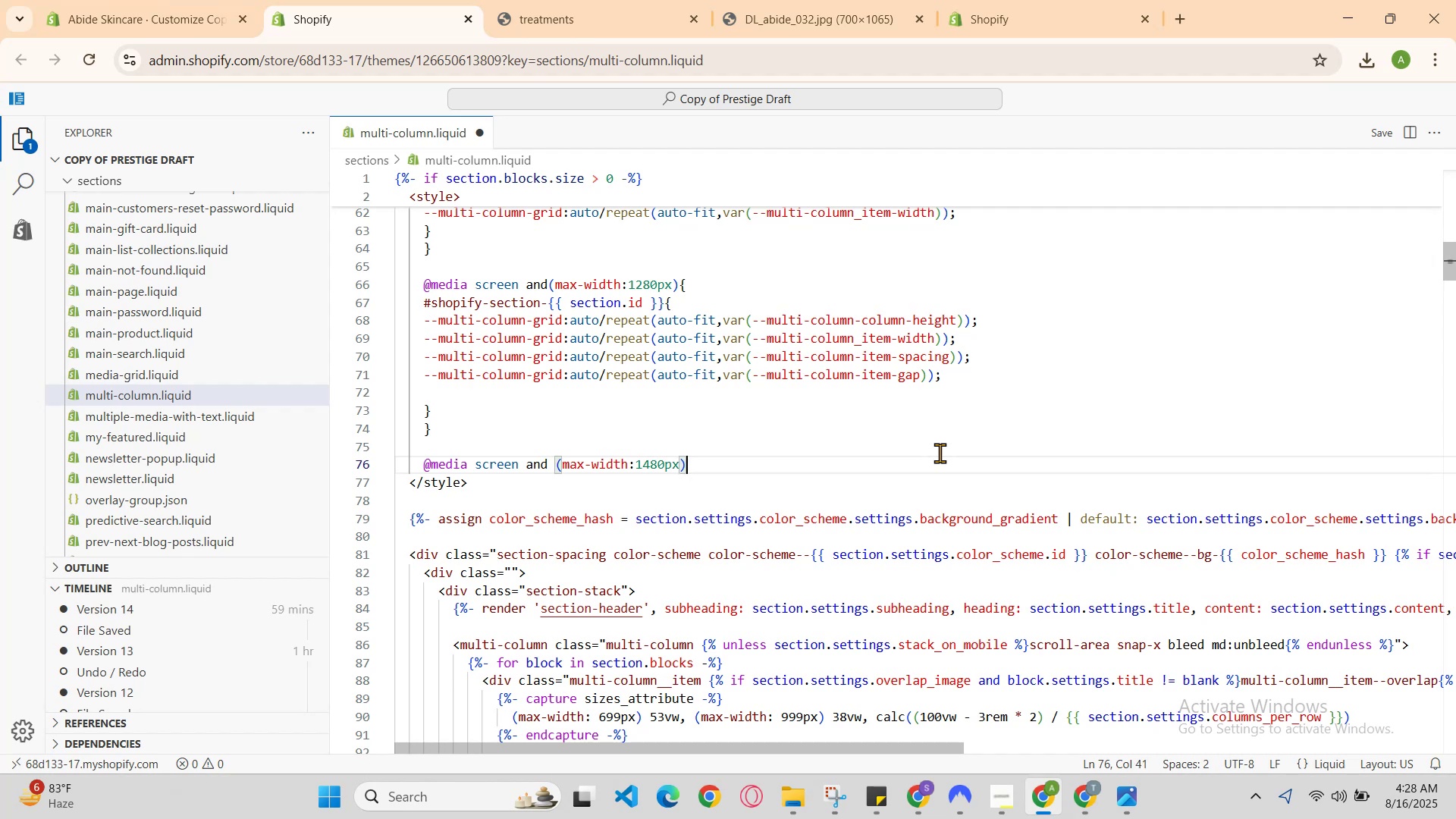 
key(Shift+BracketLeft)
 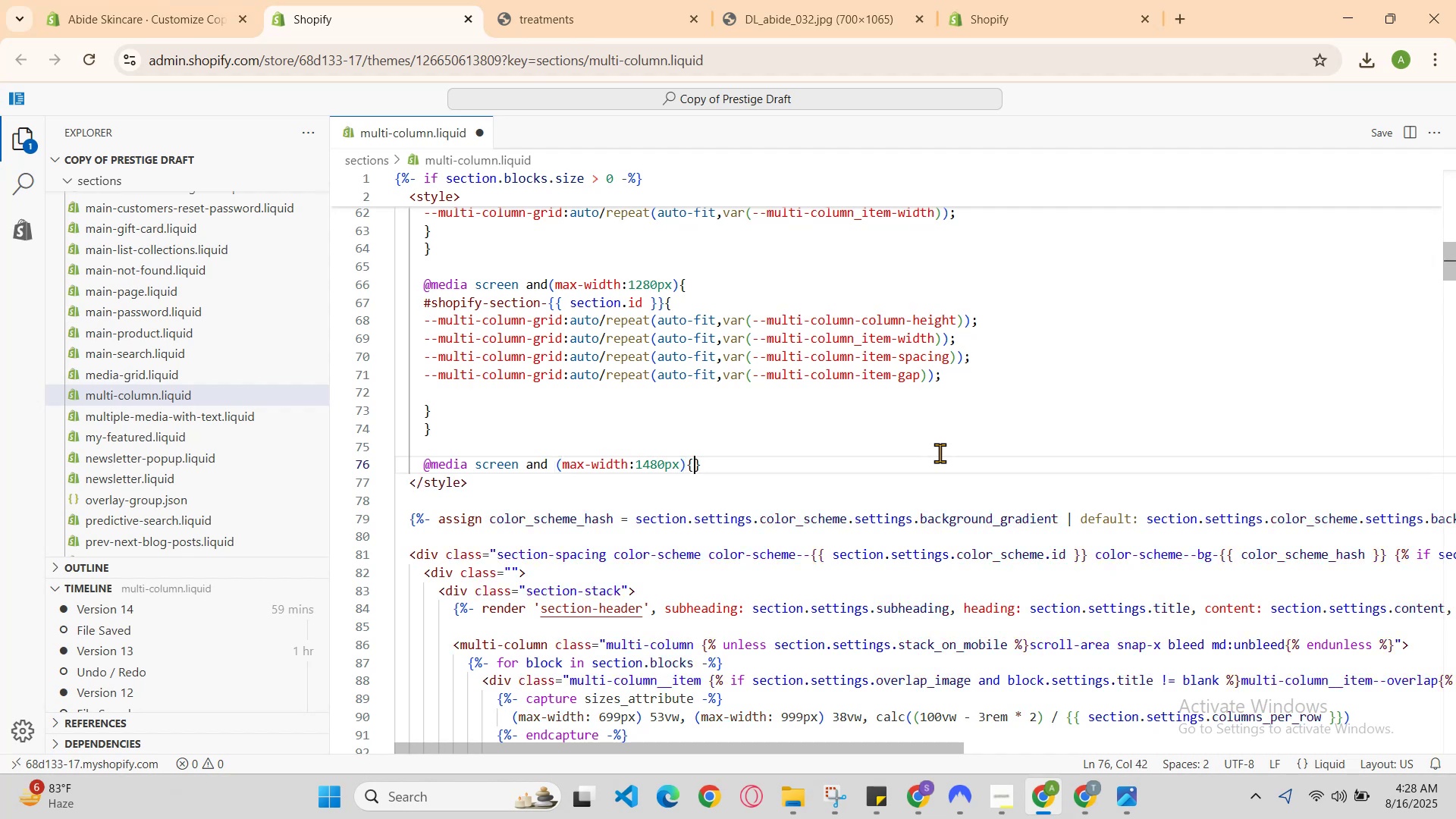 
key(Enter)
 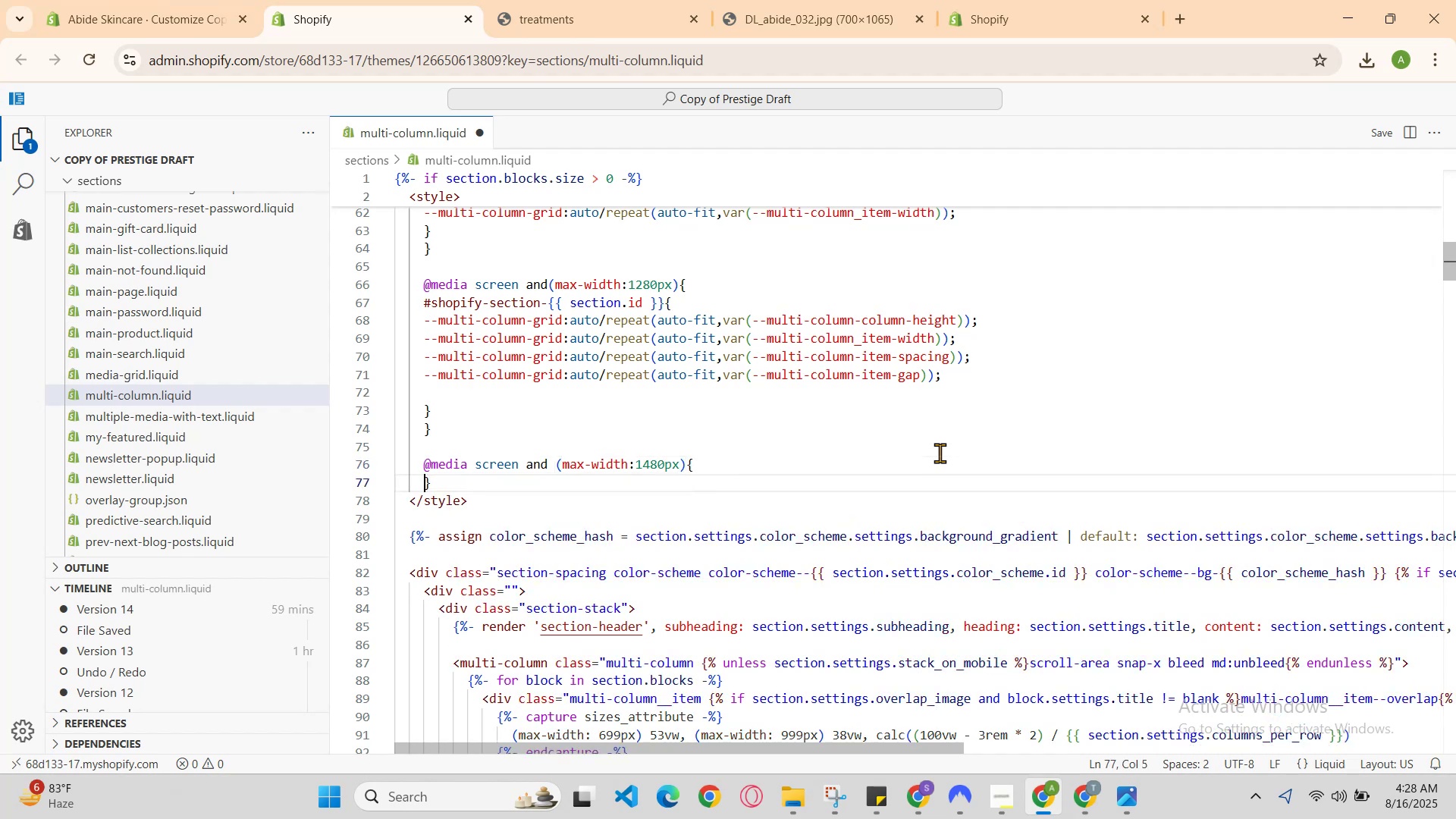 
key(Backslash)
 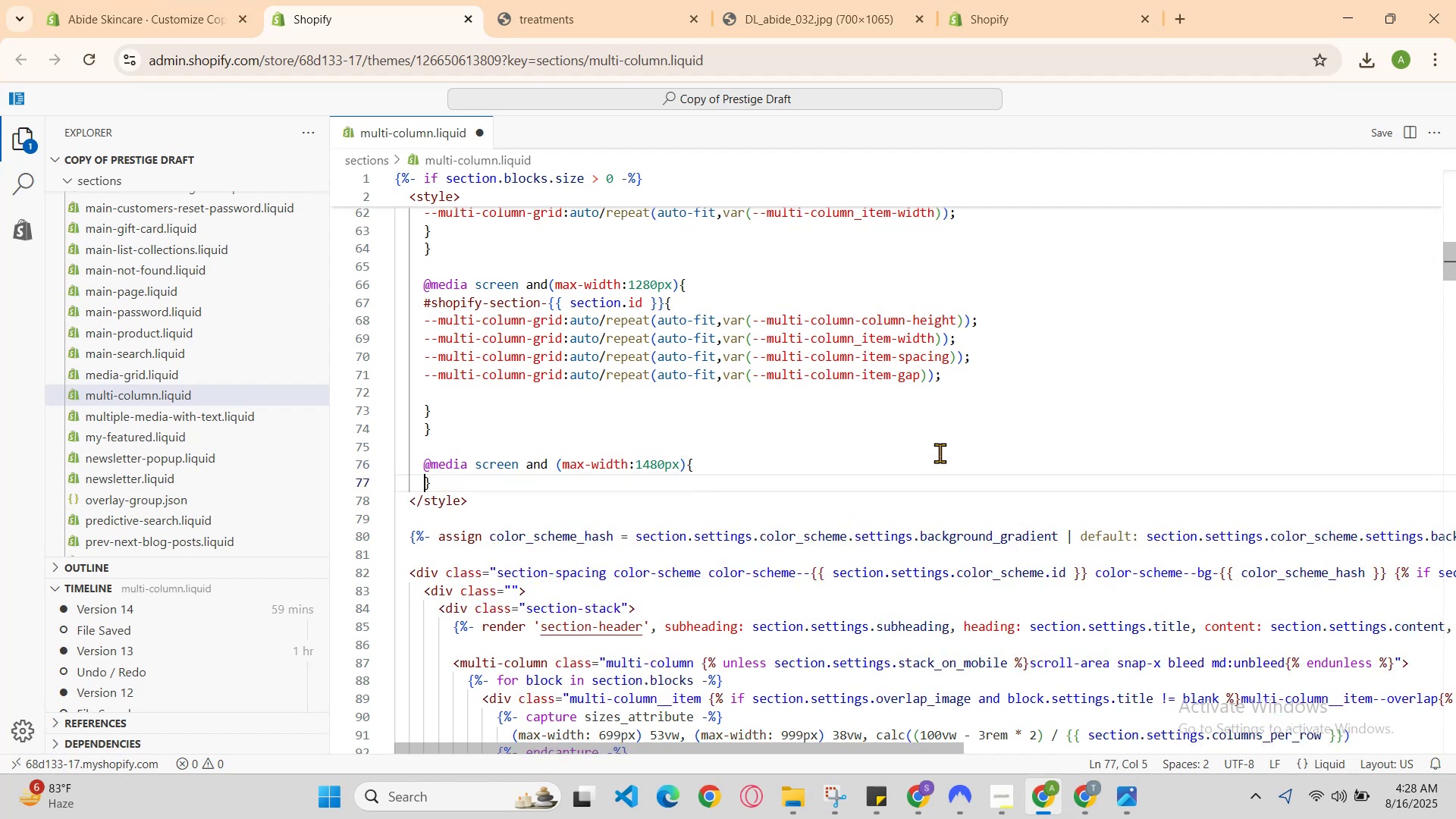 
key(Enter)
 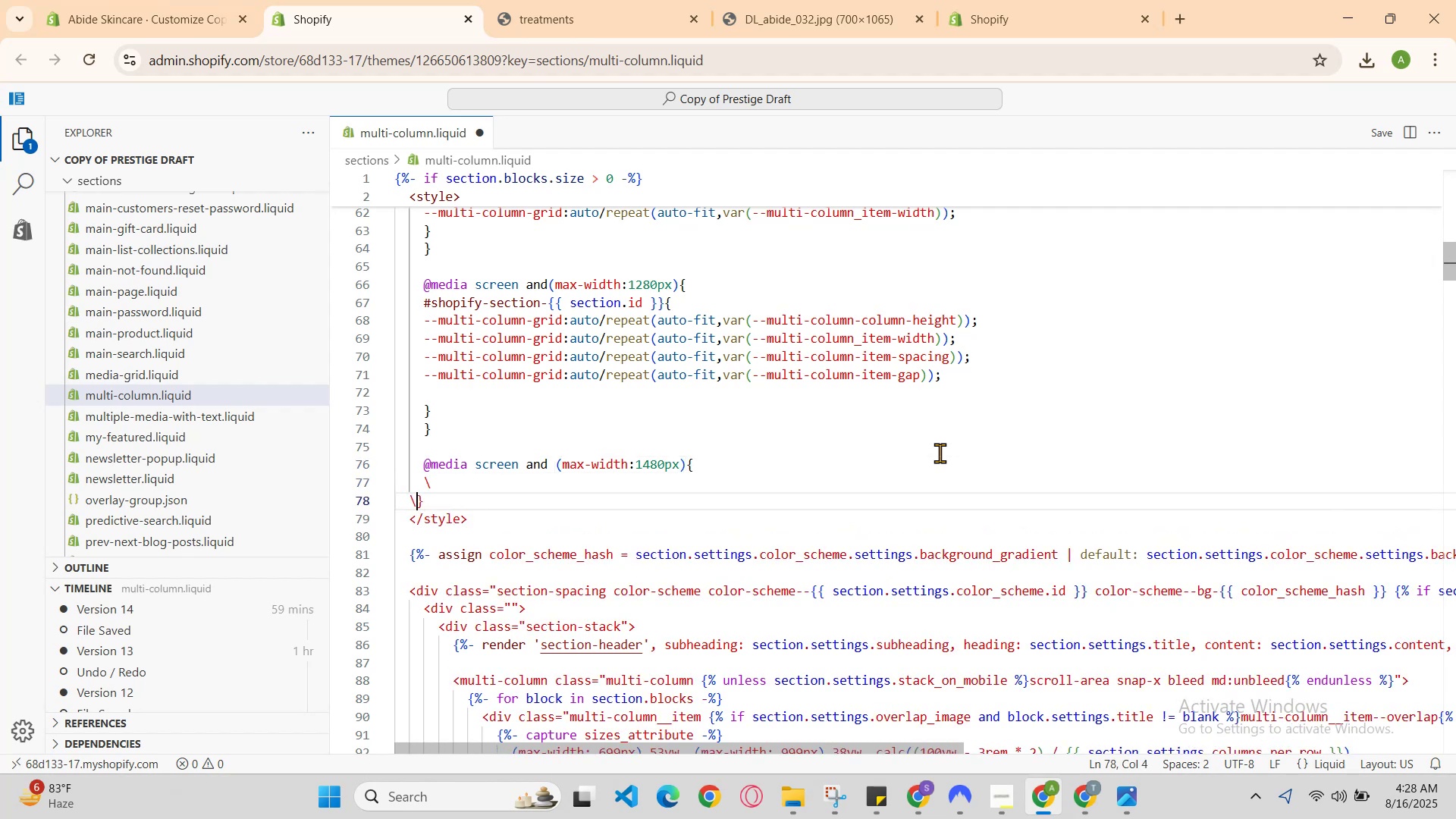 
key(Backslash)
 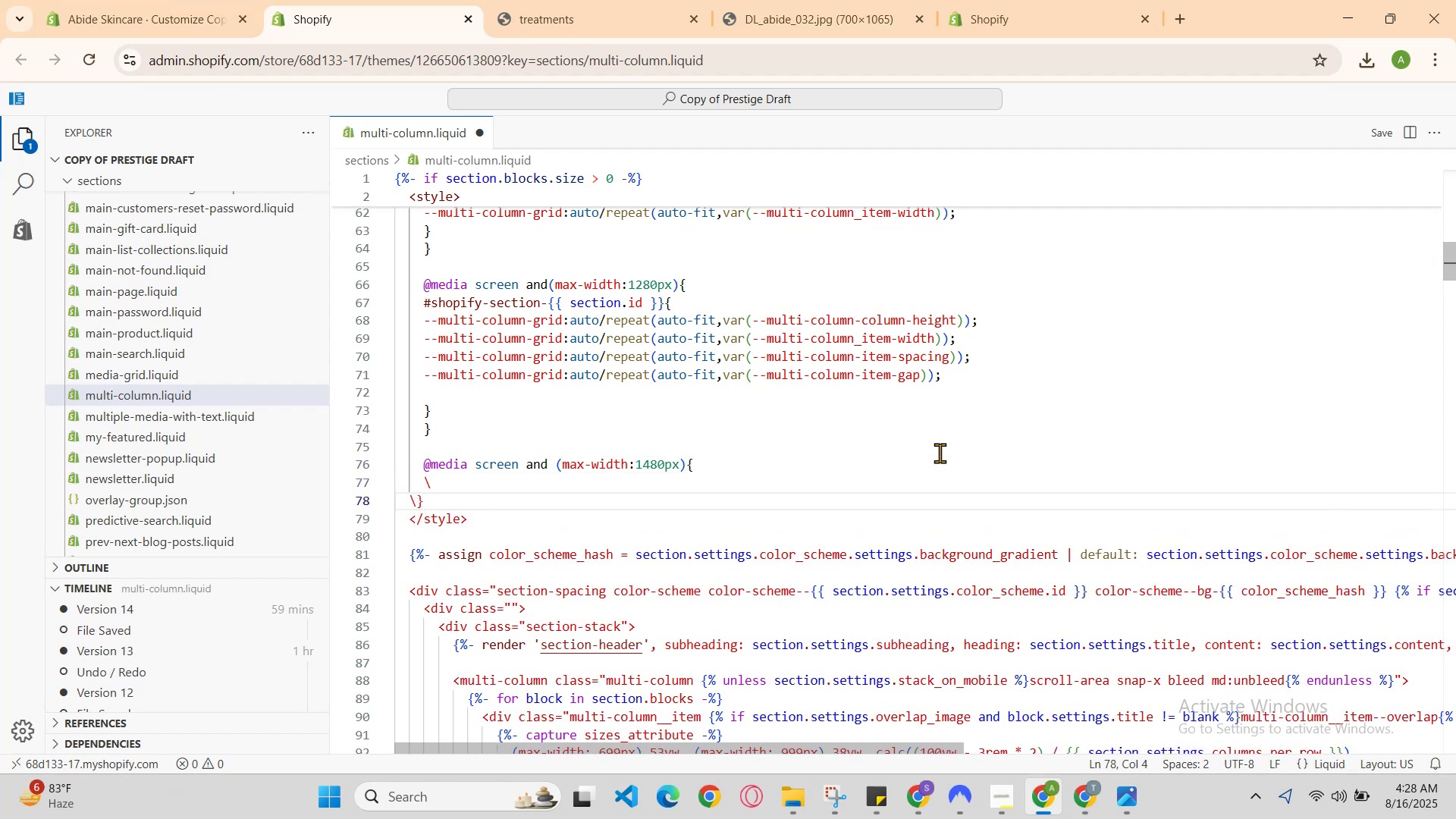 
key(Backspace)
 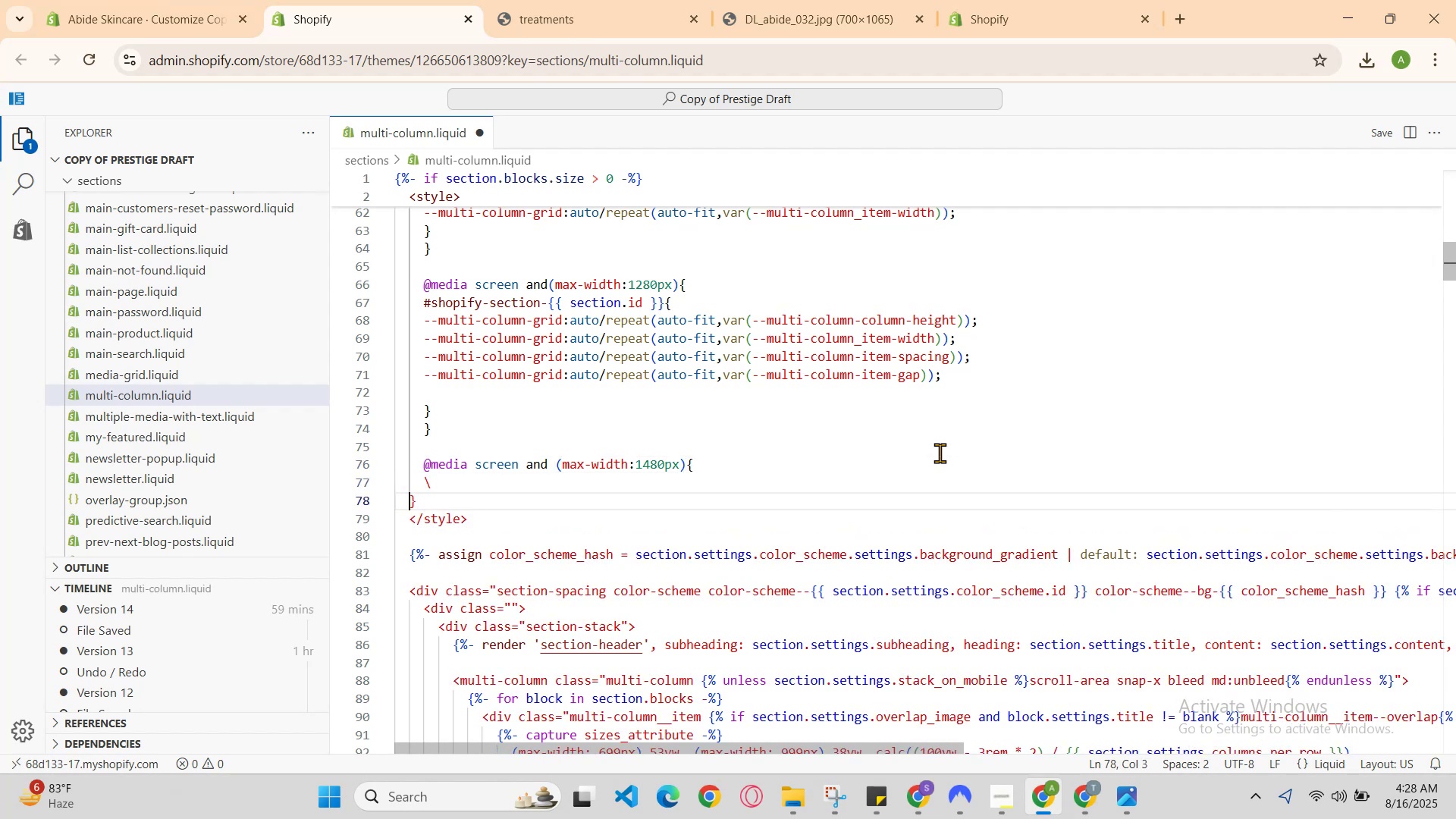 
key(Backspace)
 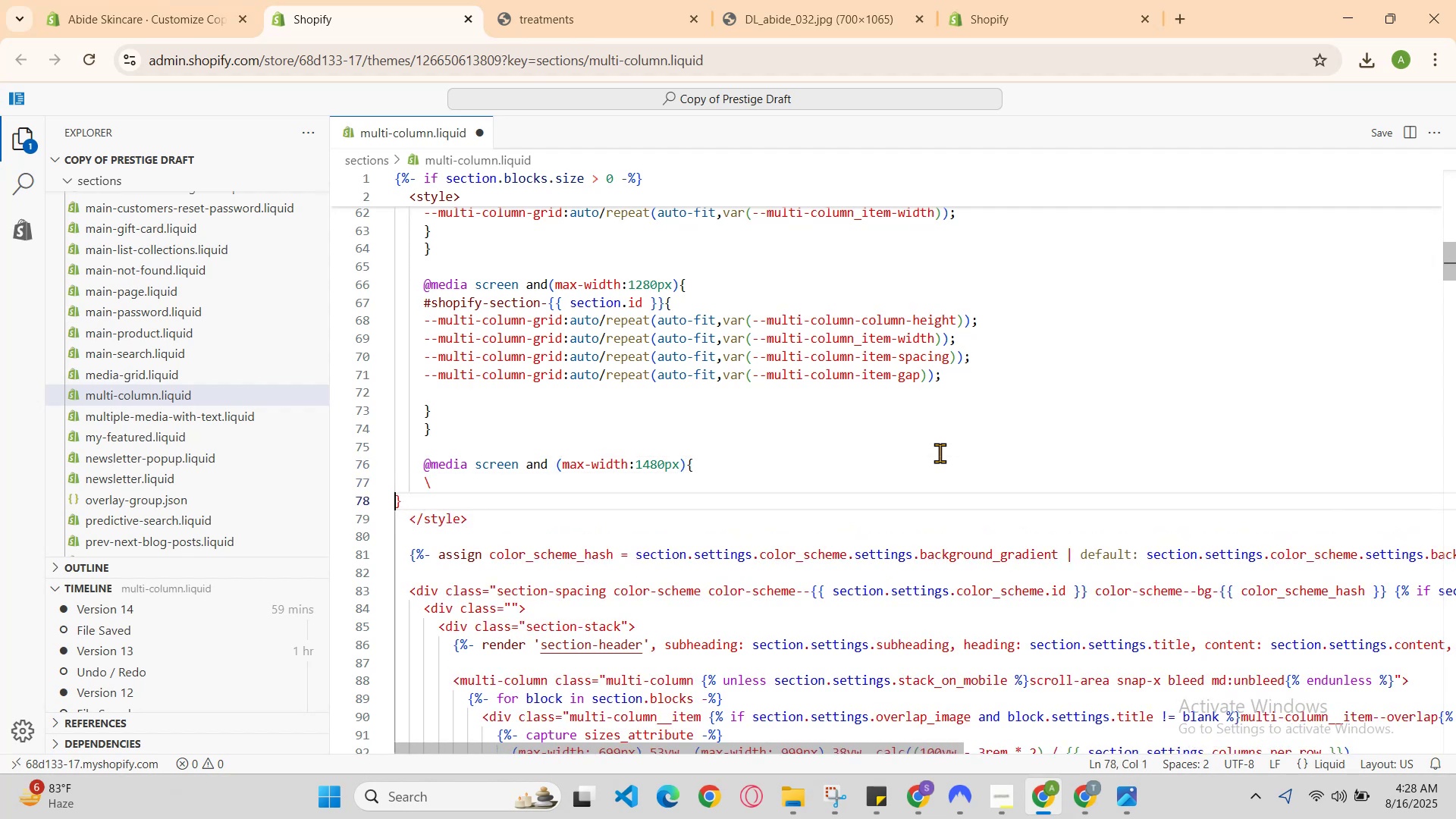 
key(Backspace)
 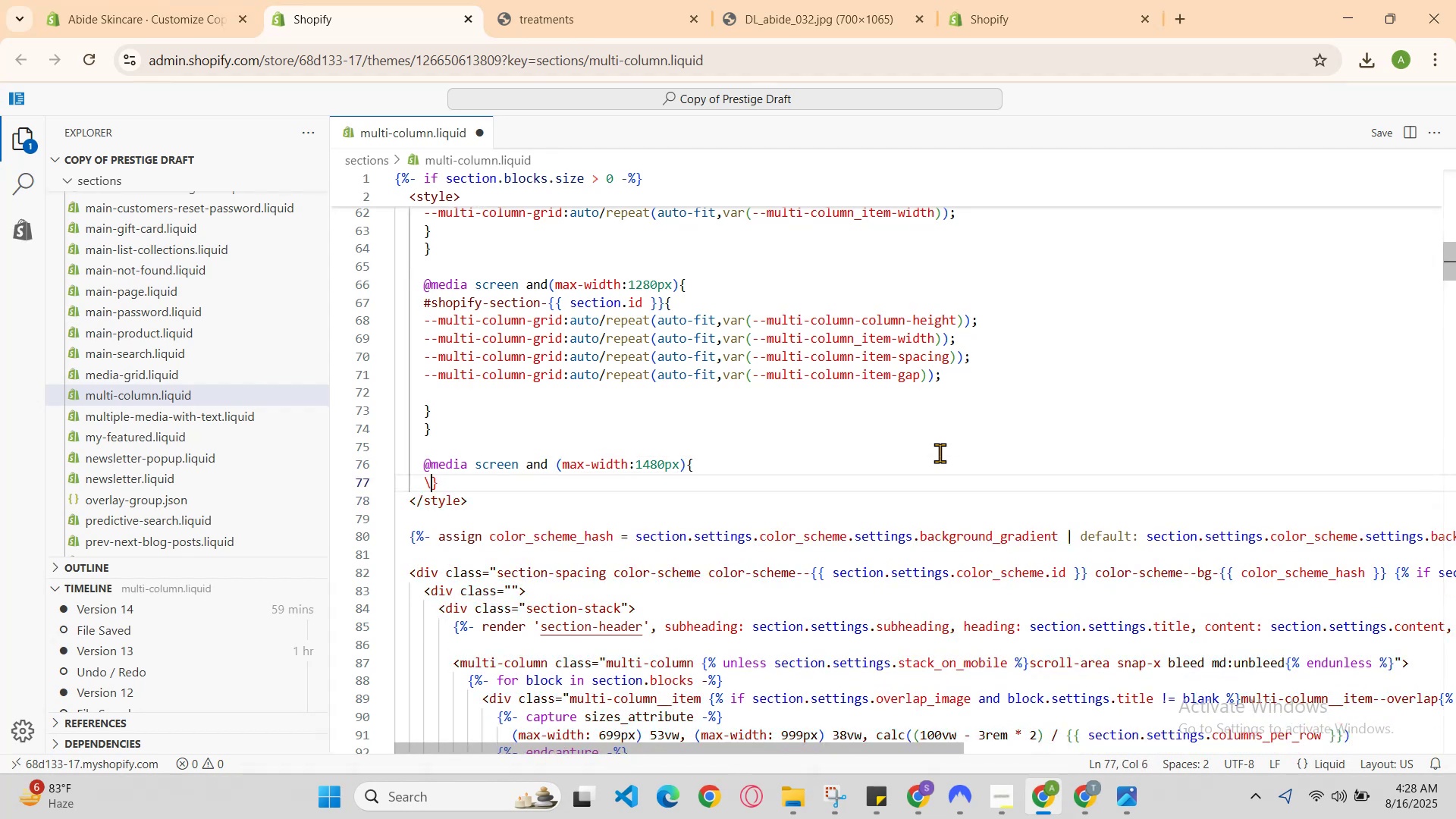 
key(Backspace)
 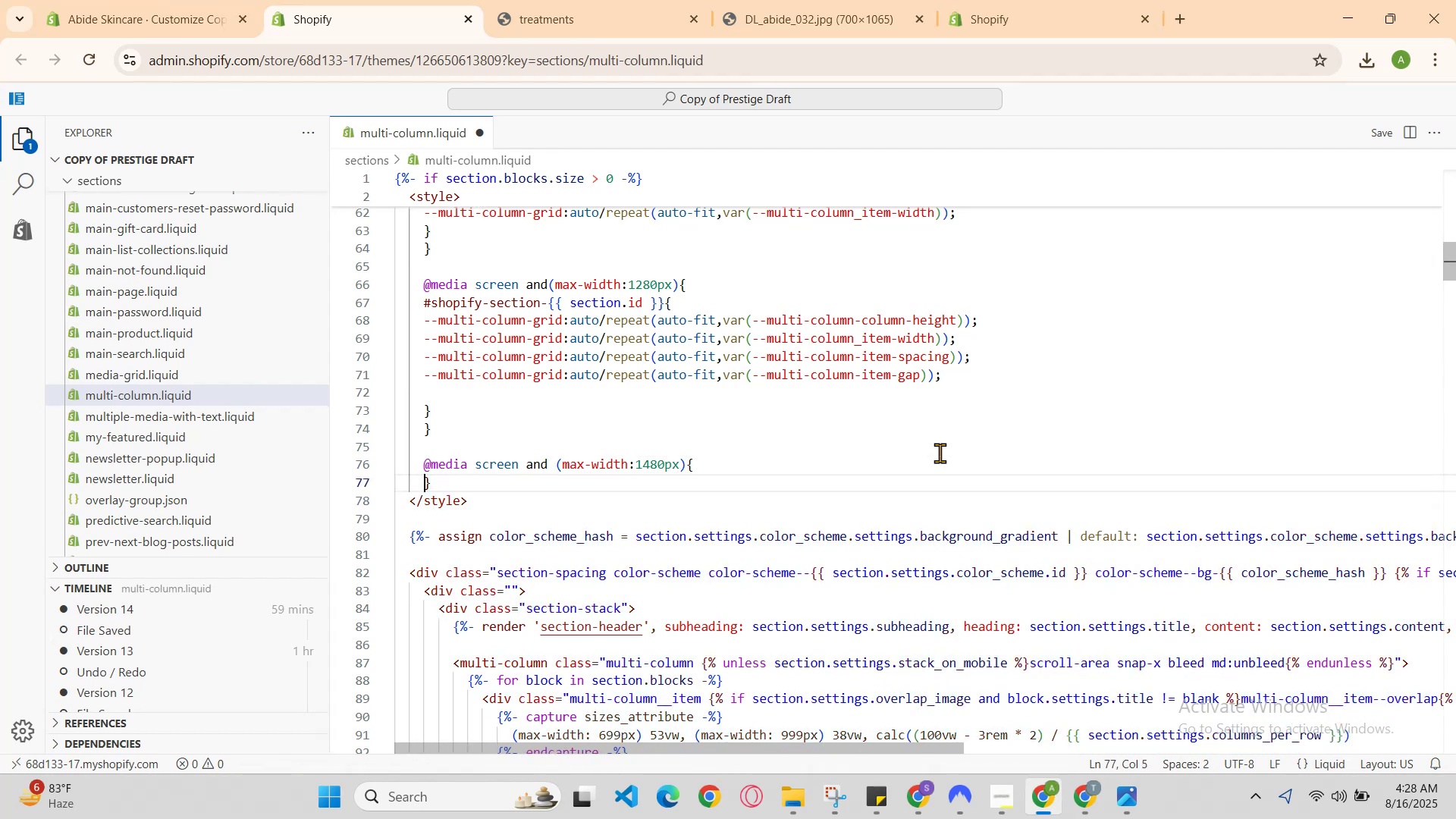 
key(Enter)
 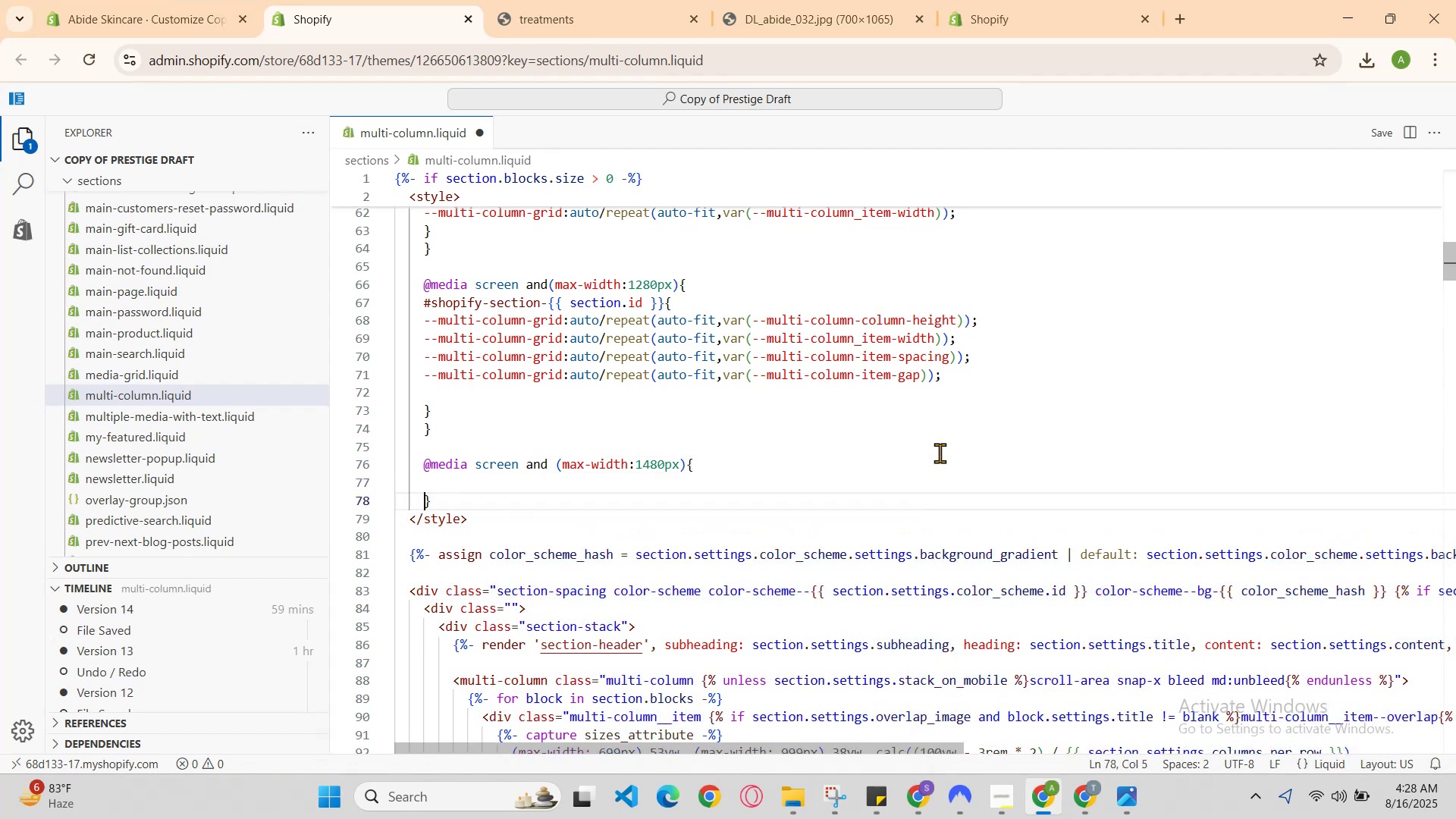 
key(Enter)
 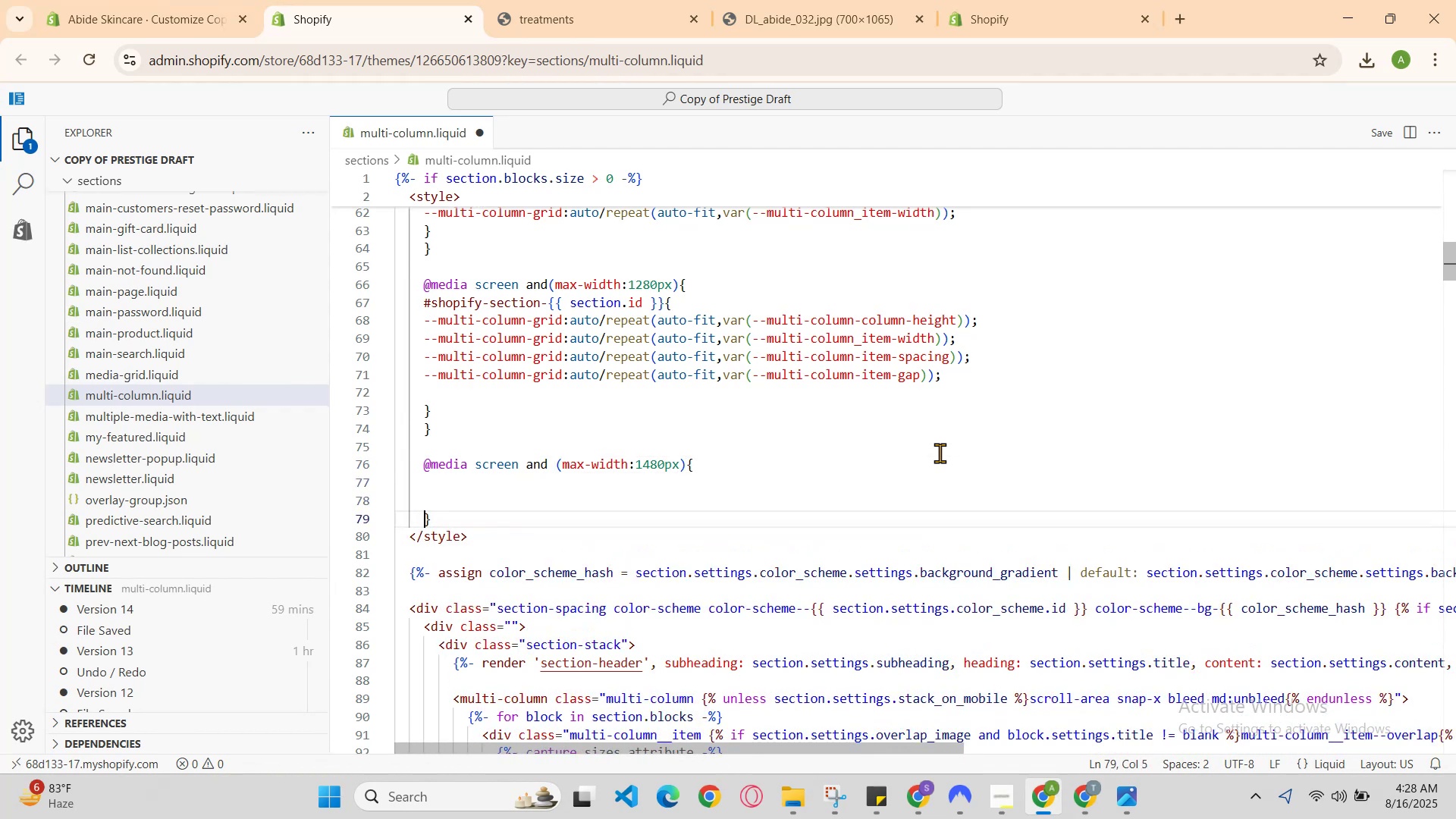 
key(ArrowUp)
 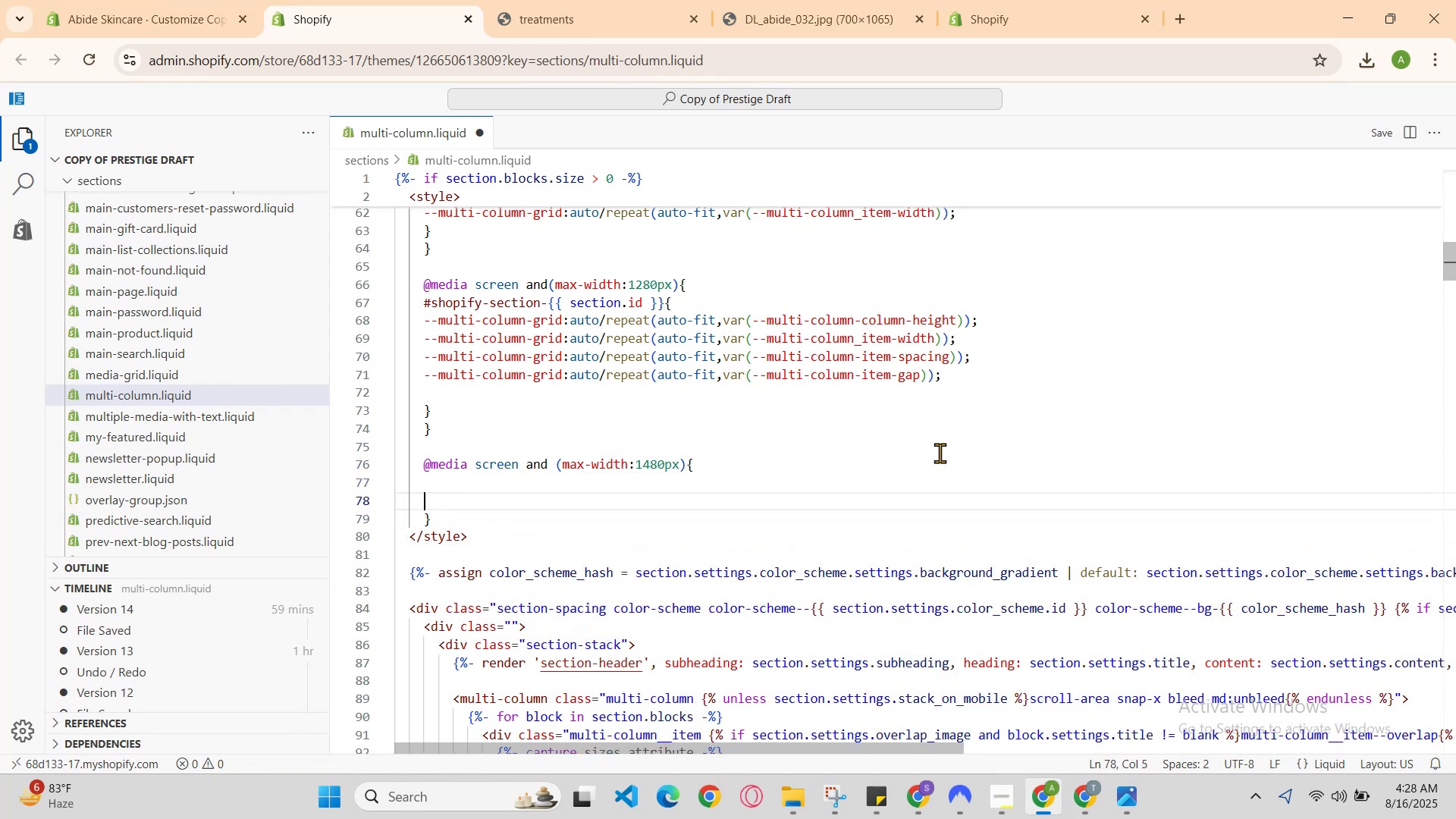 
key(ArrowUp)
 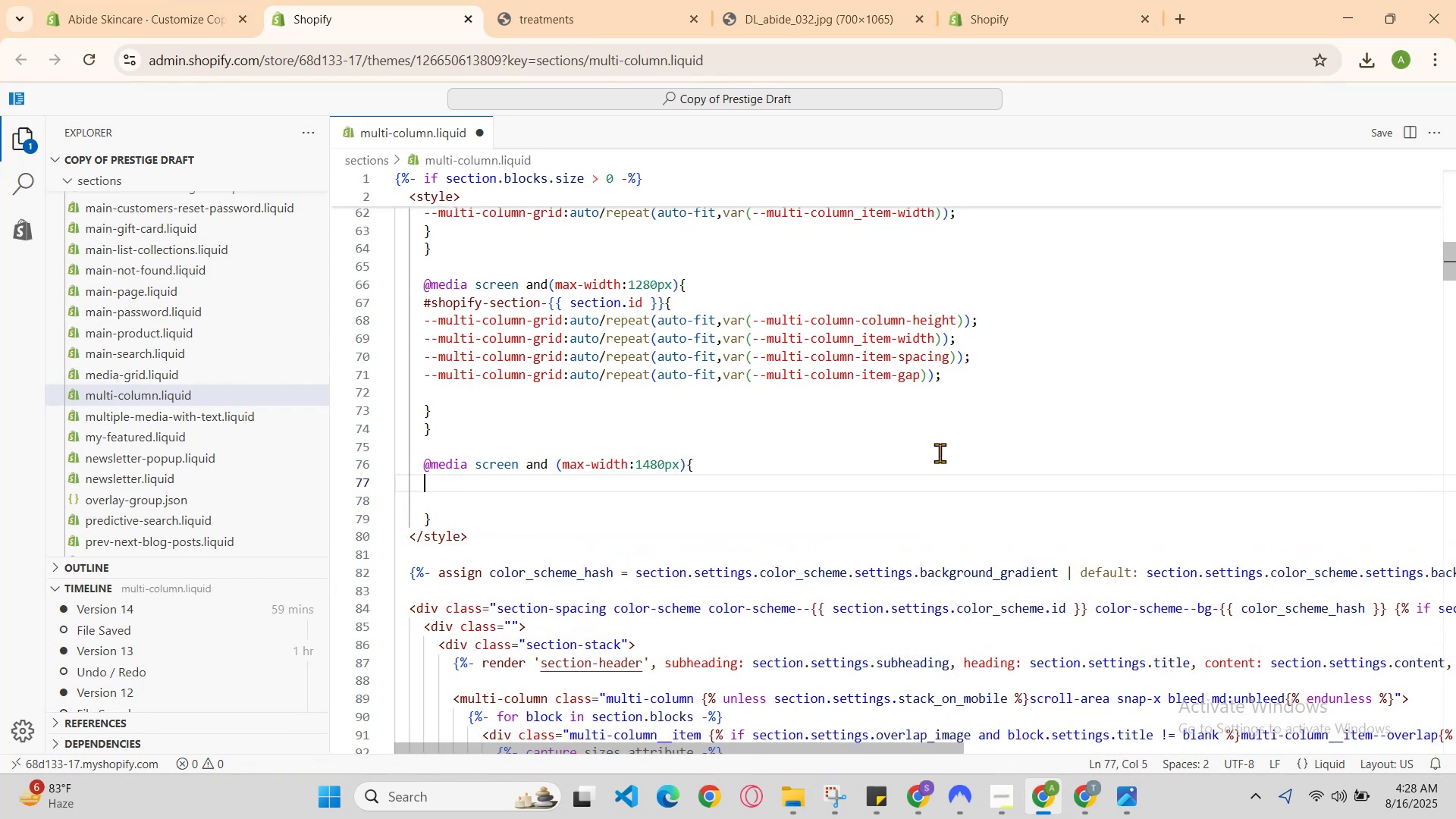 
type(#shopif)
 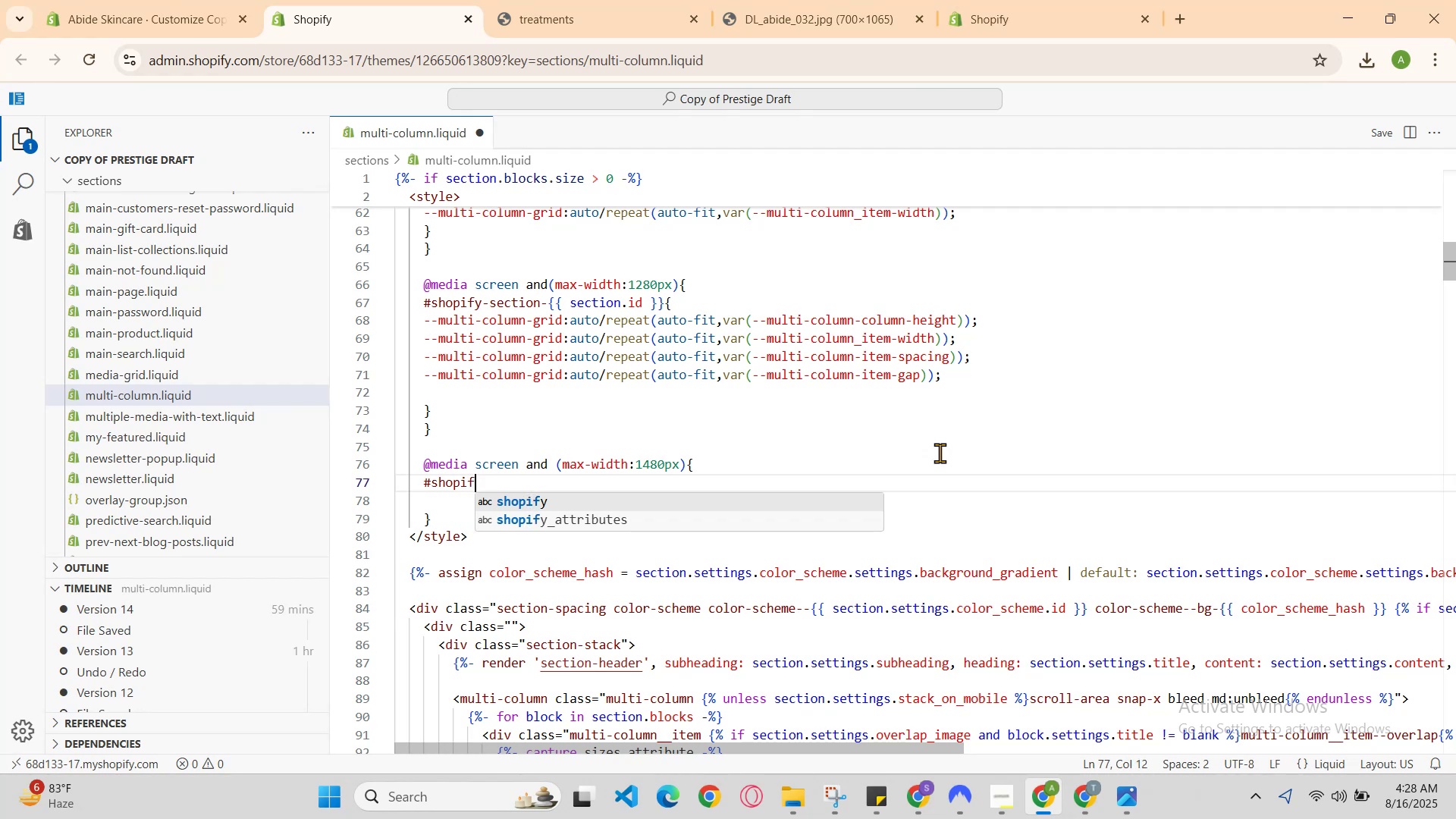 
key(Enter)
 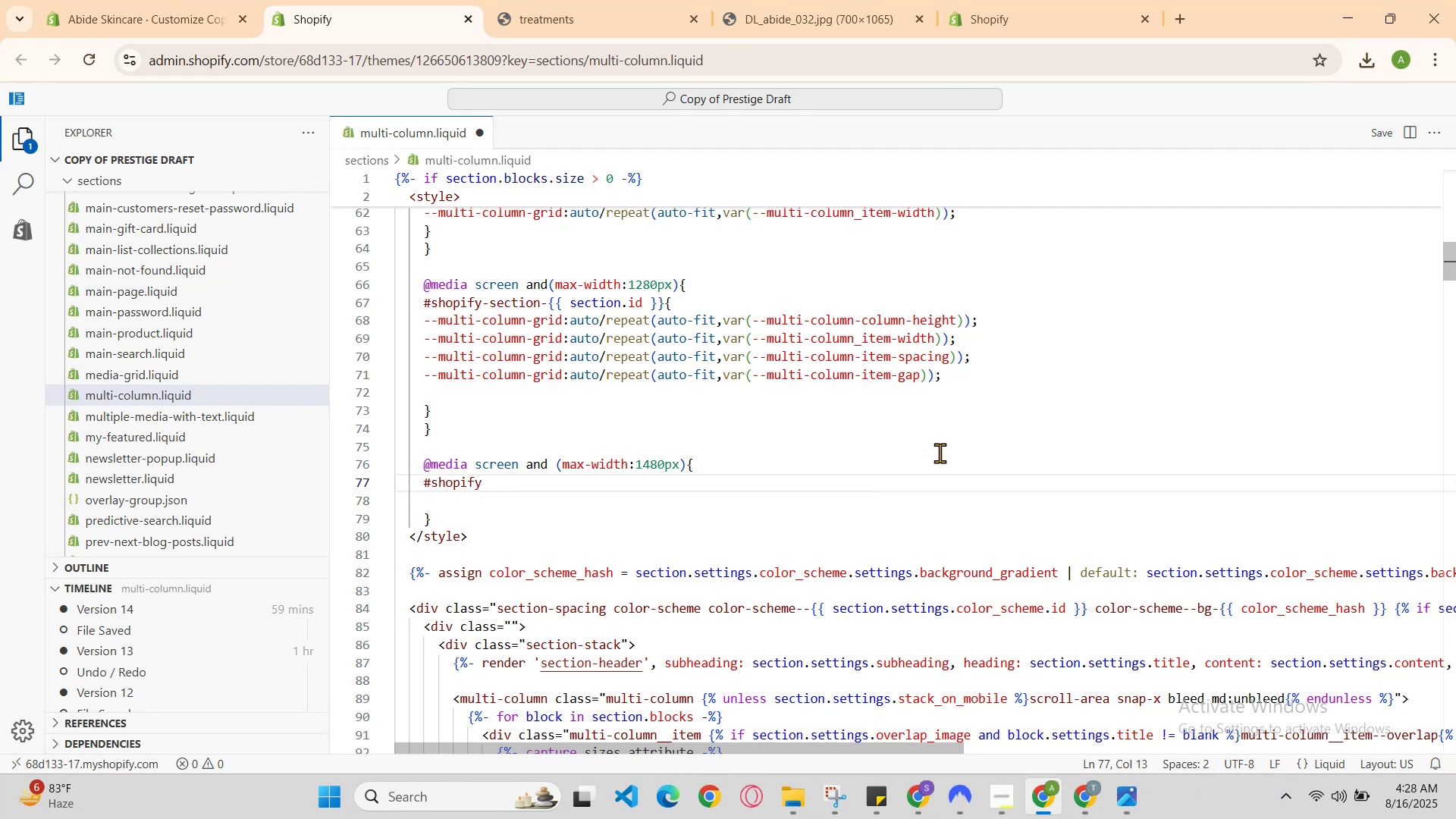 
type(-section-{{section.)
 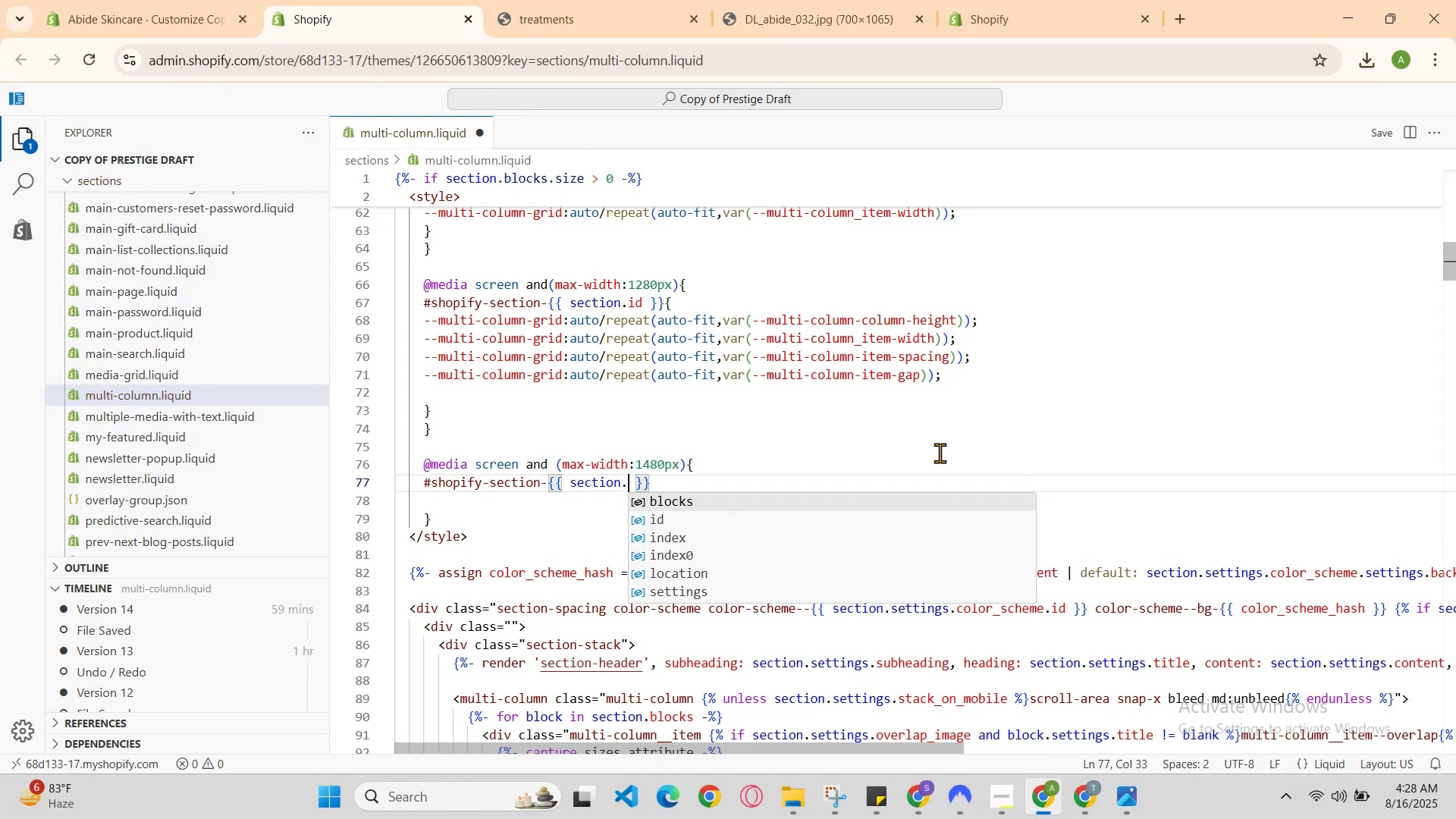 
key(ArrowDown)
 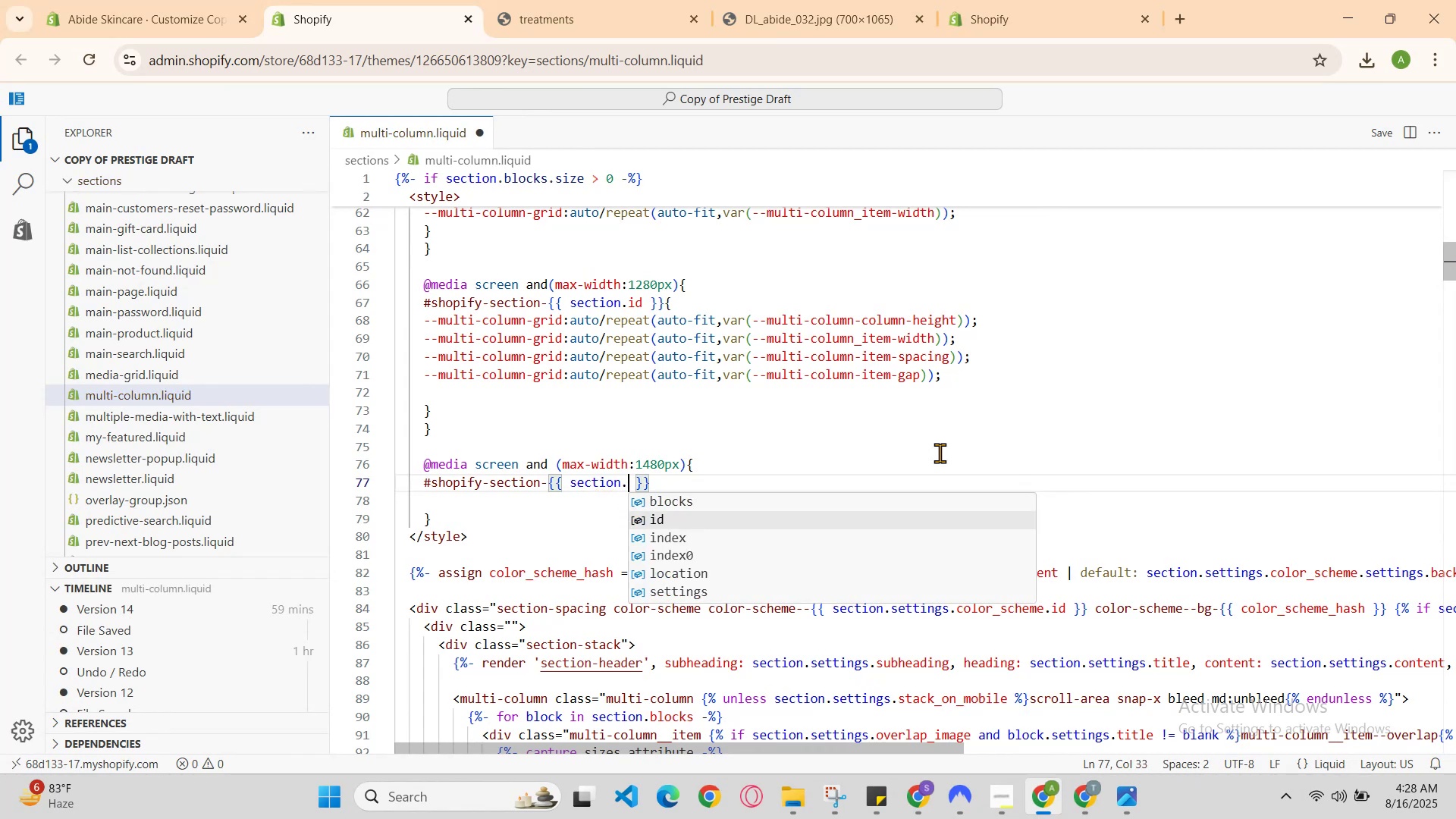 
key(ArrowDown)
 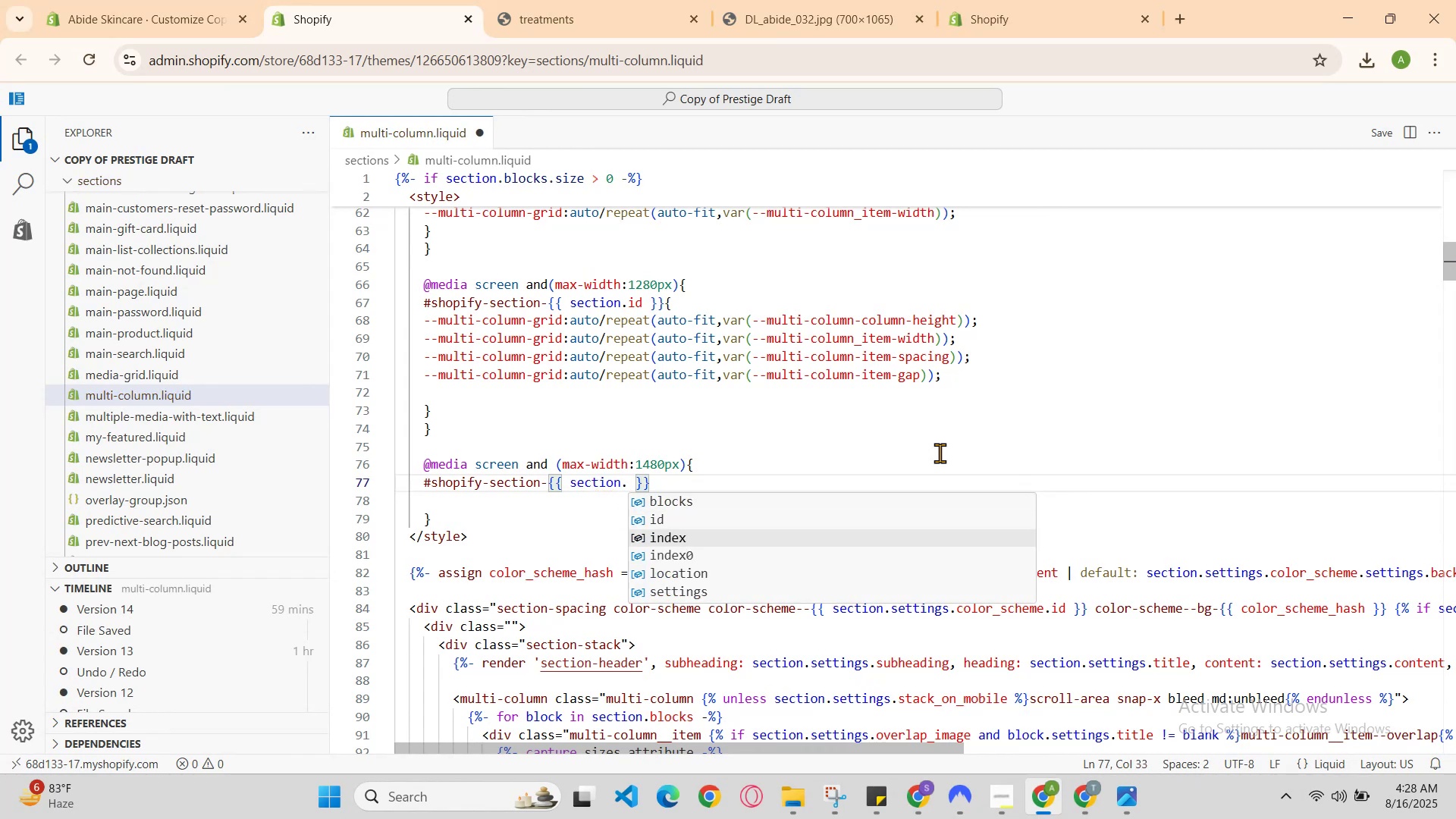 
key(Enter)
 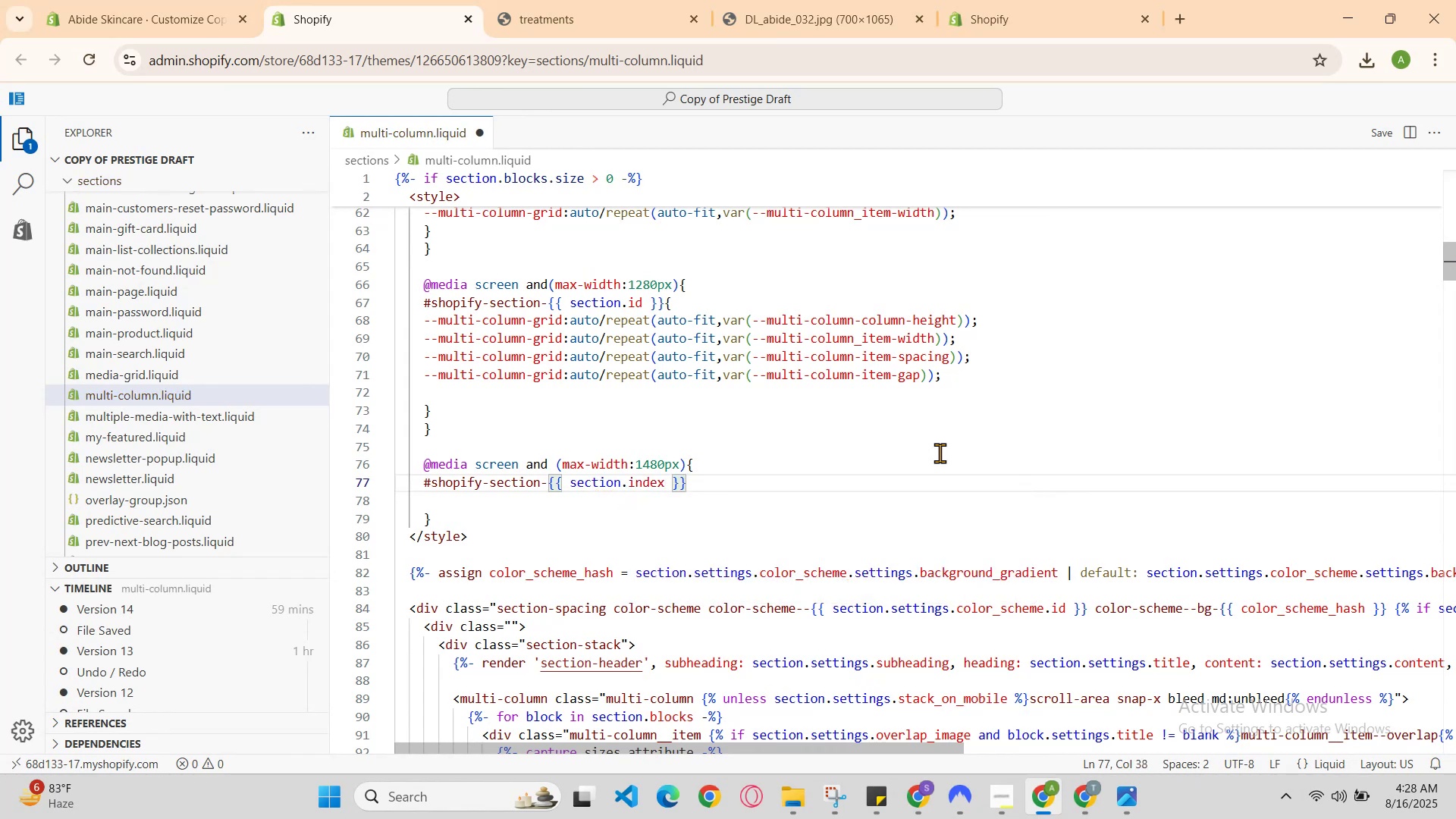 
key(ArrowRight)
 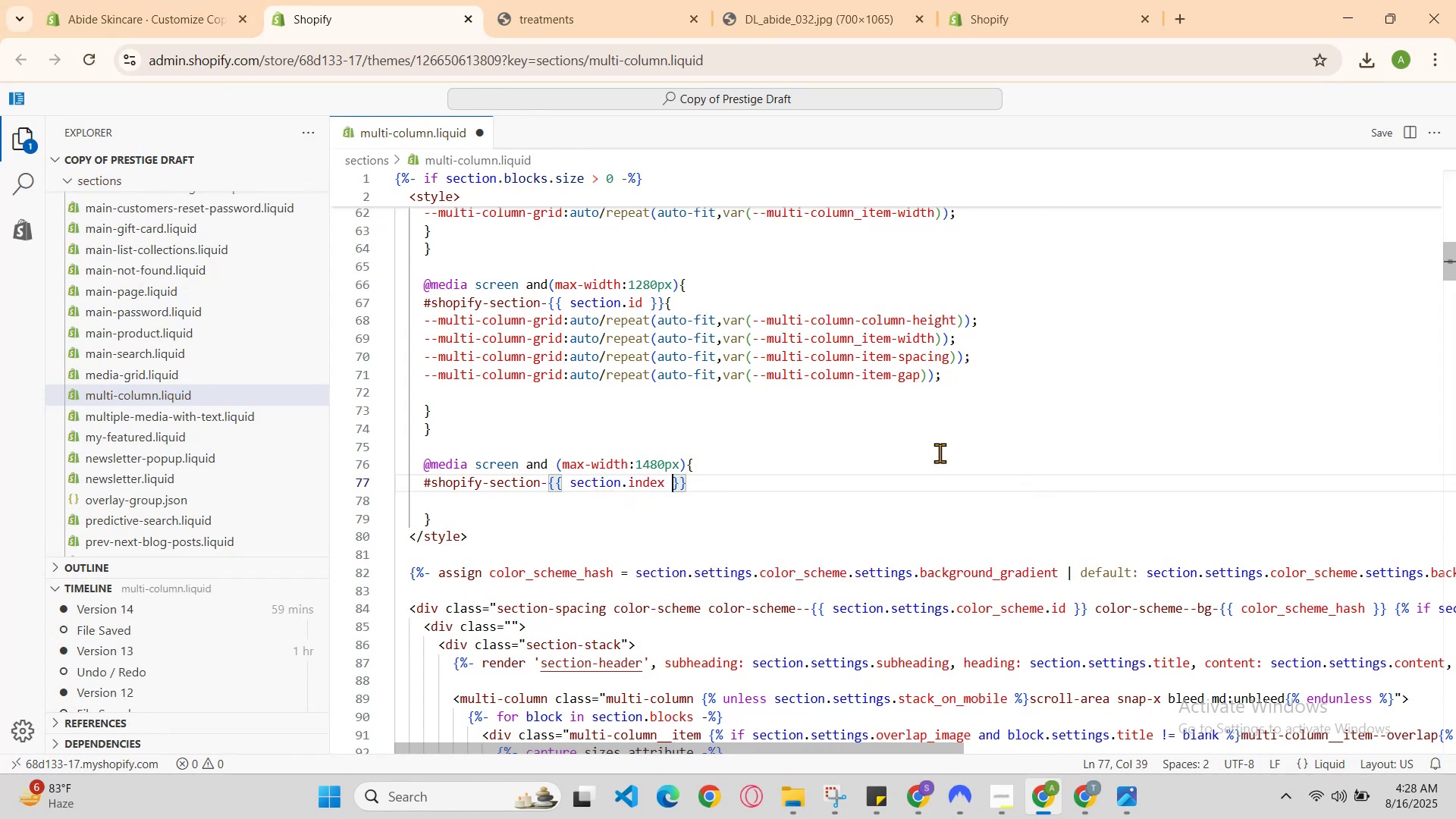 
key(ArrowRight)
 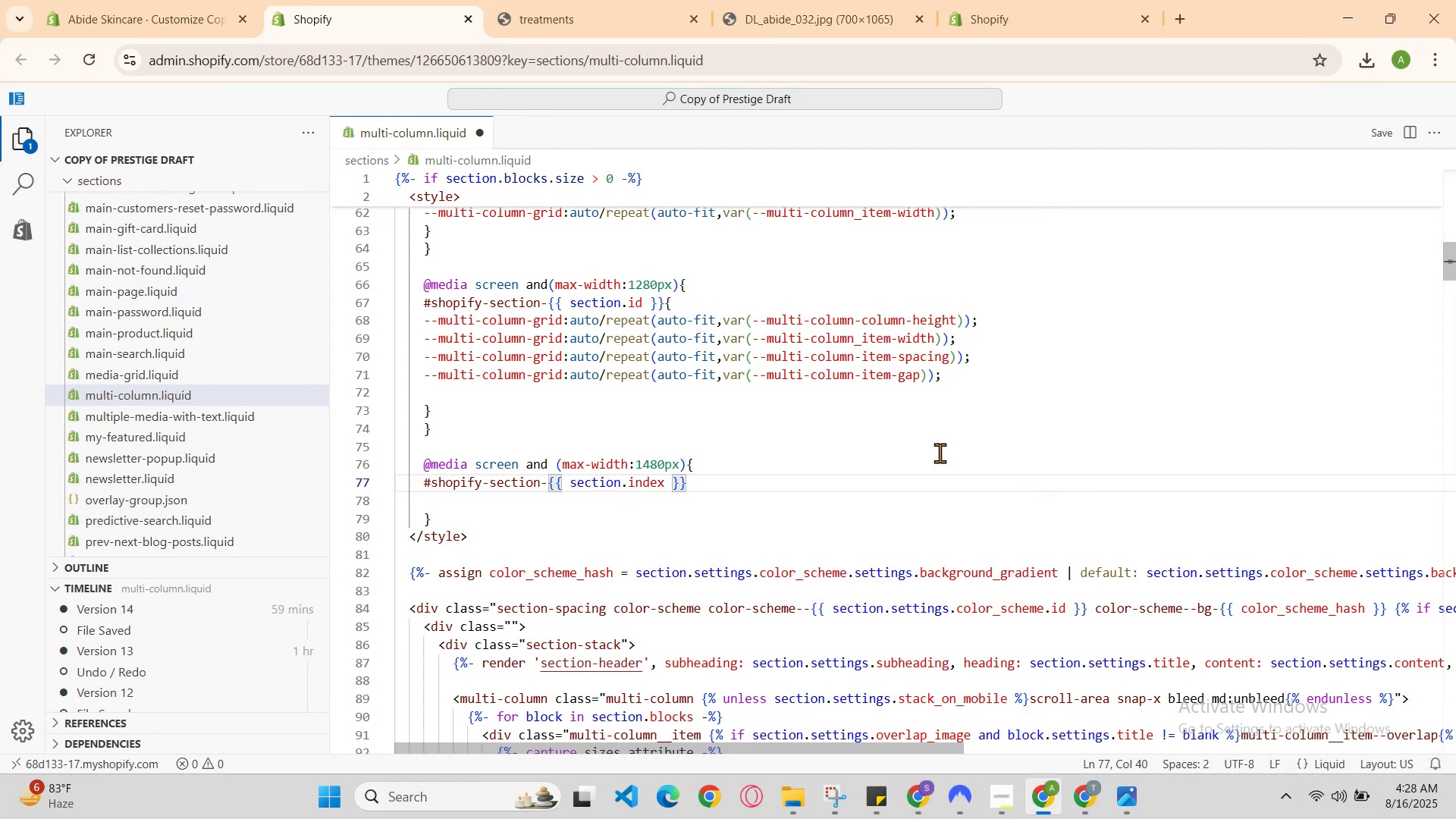 
key(ArrowRight)
 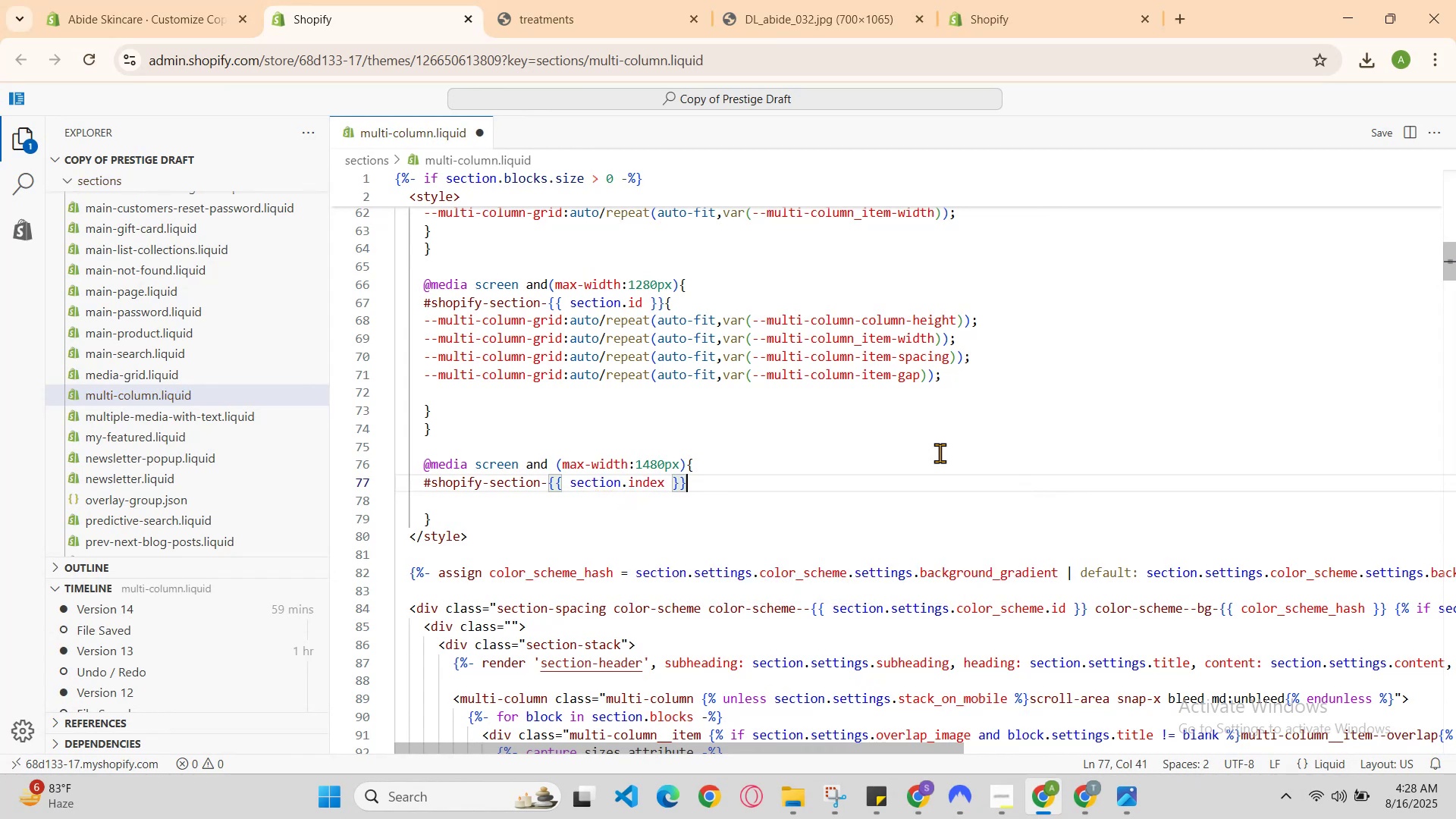 
key(Shift+BracketLeft)
 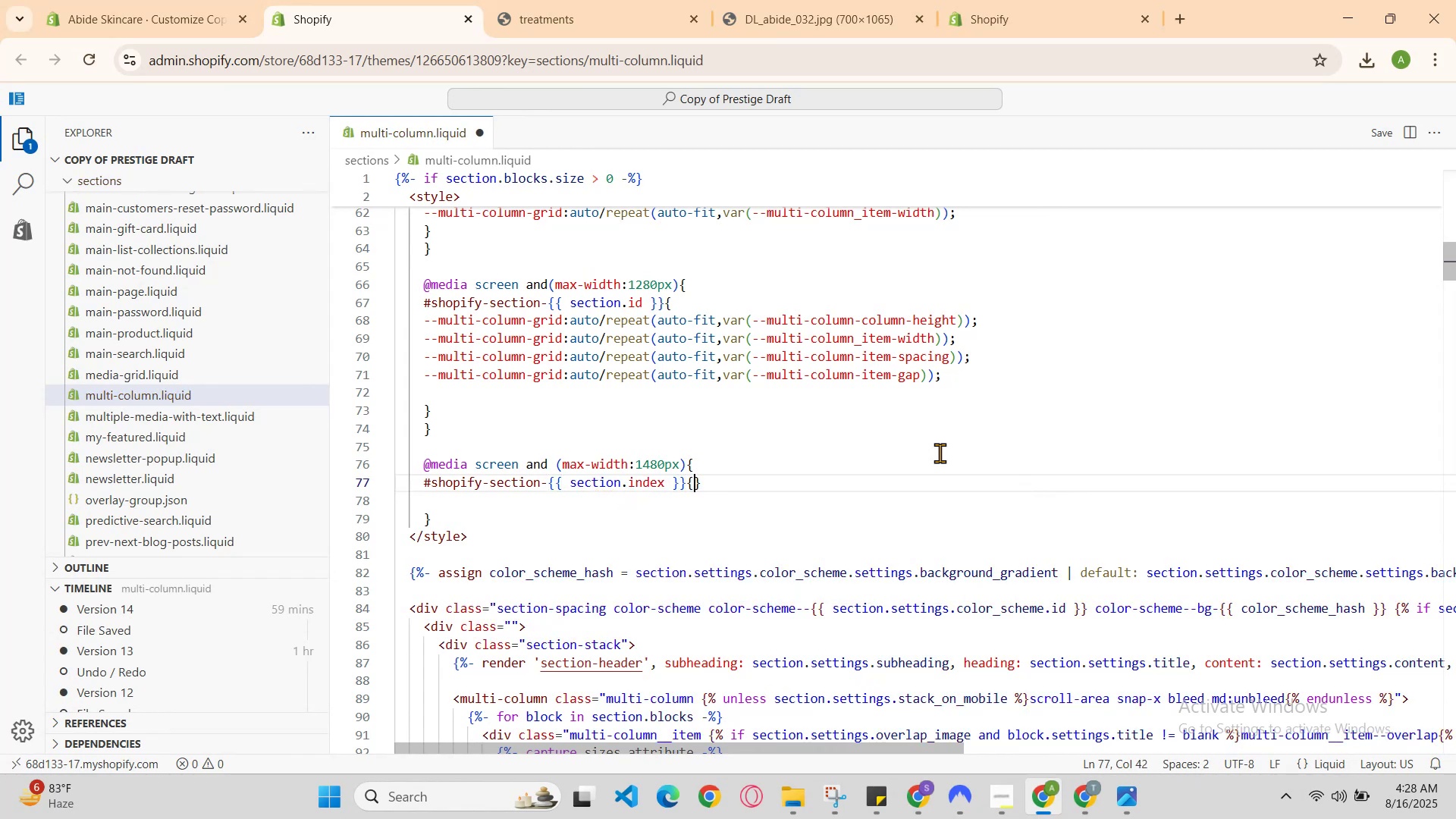 
key(Enter)
 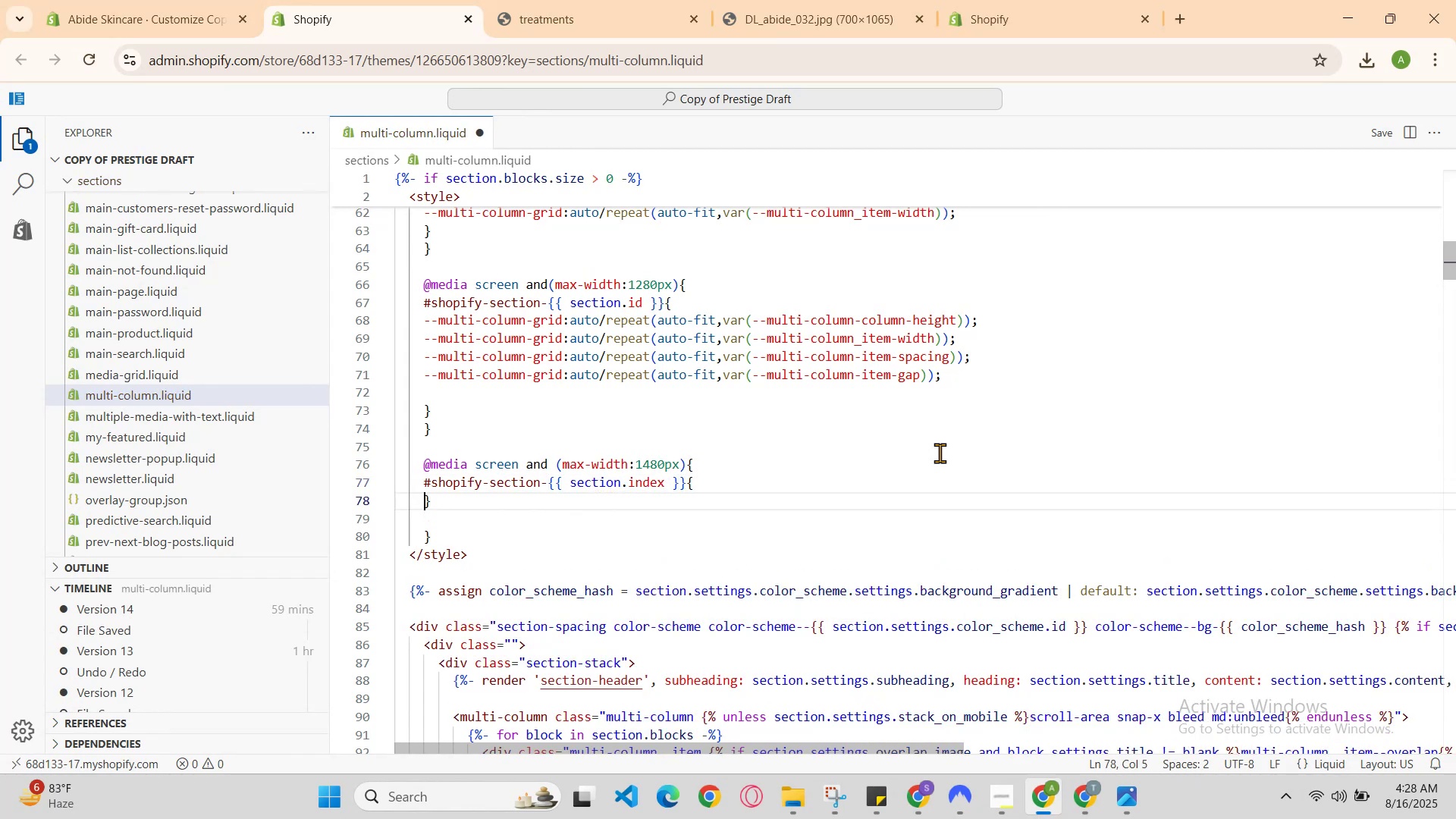 
key(Enter)
 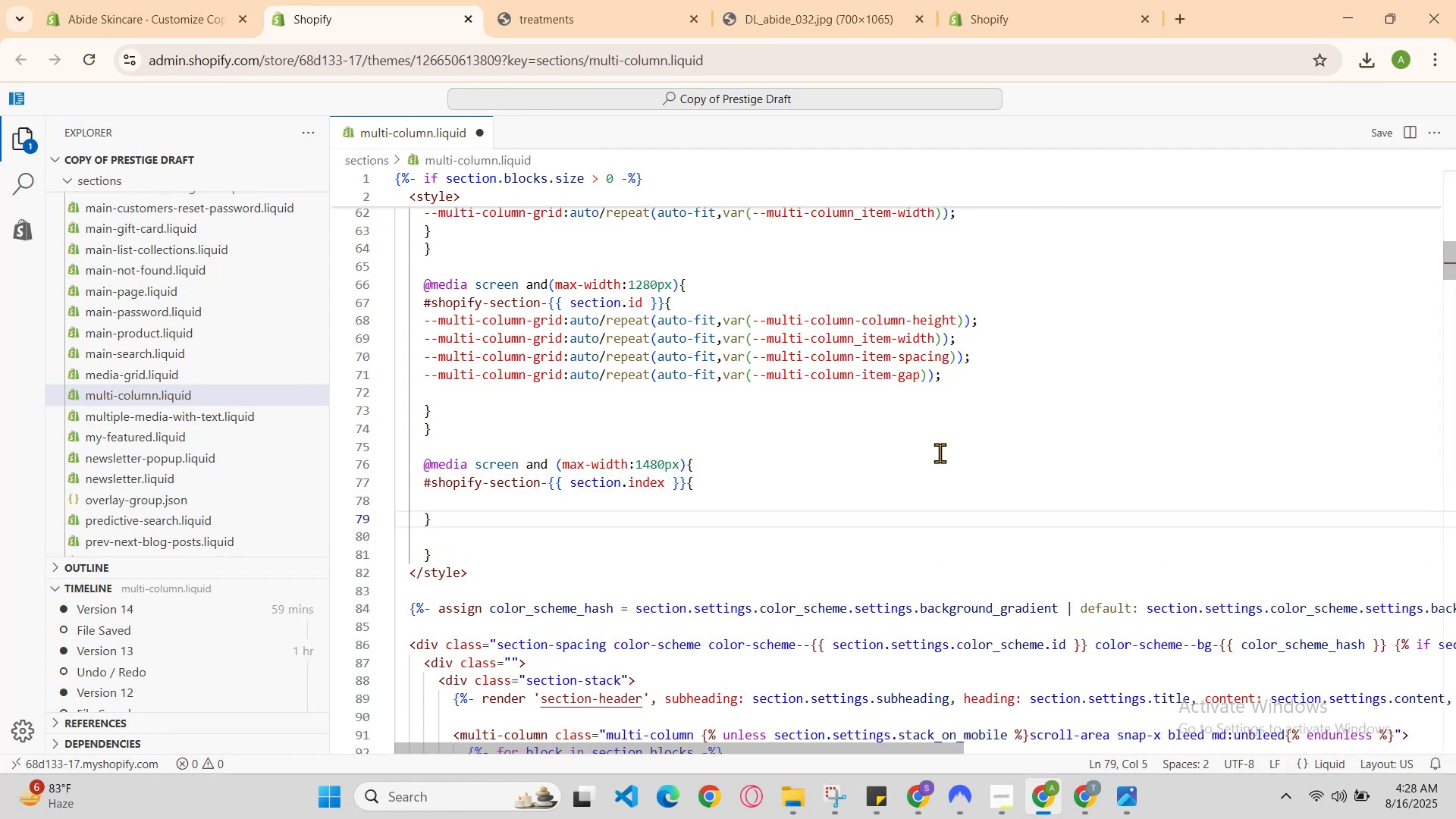 
key(ArrowUp)
 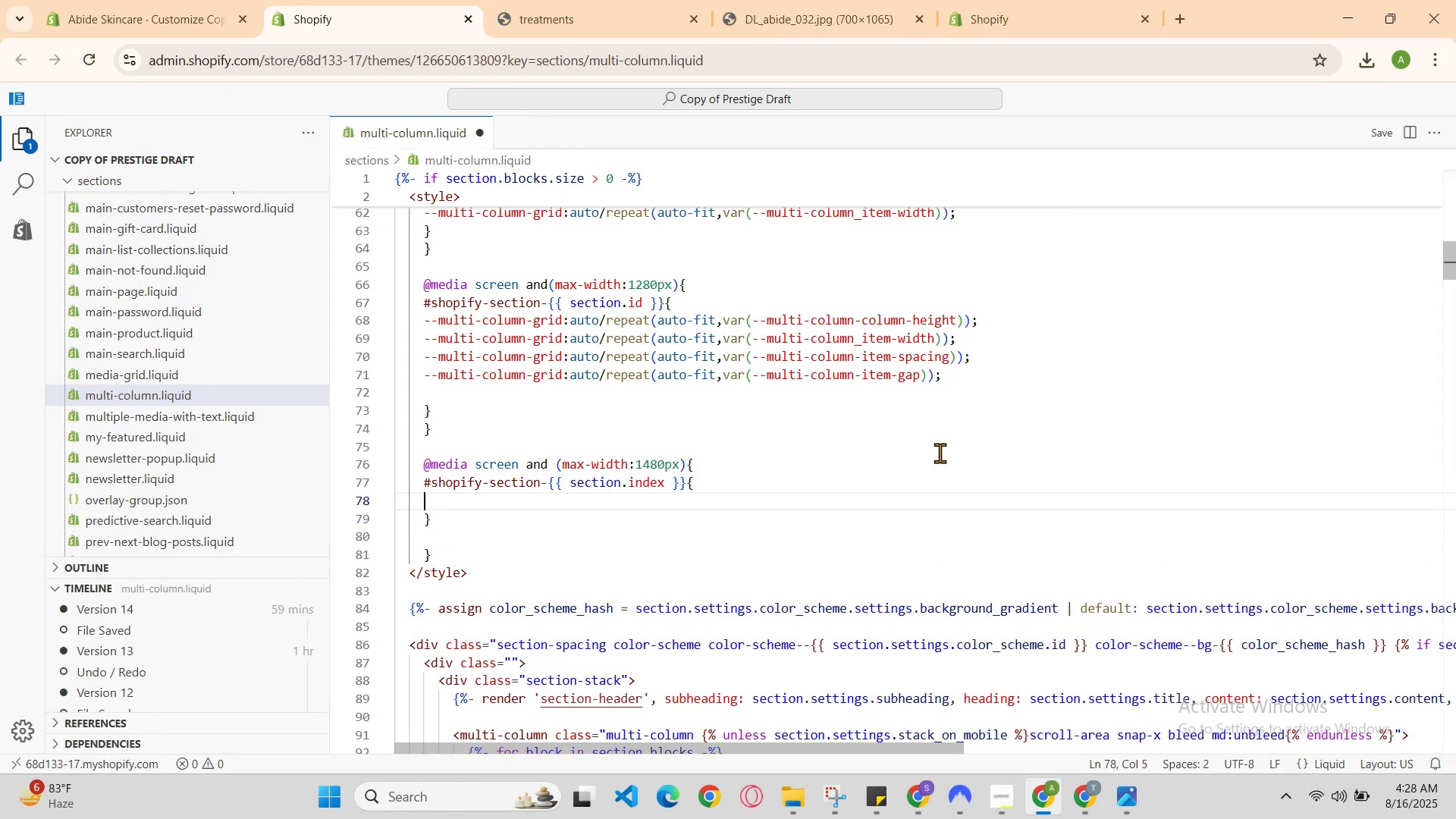 
type(--multi-column-grid )
key(Backspace)
type(: )
key(Backspace)
 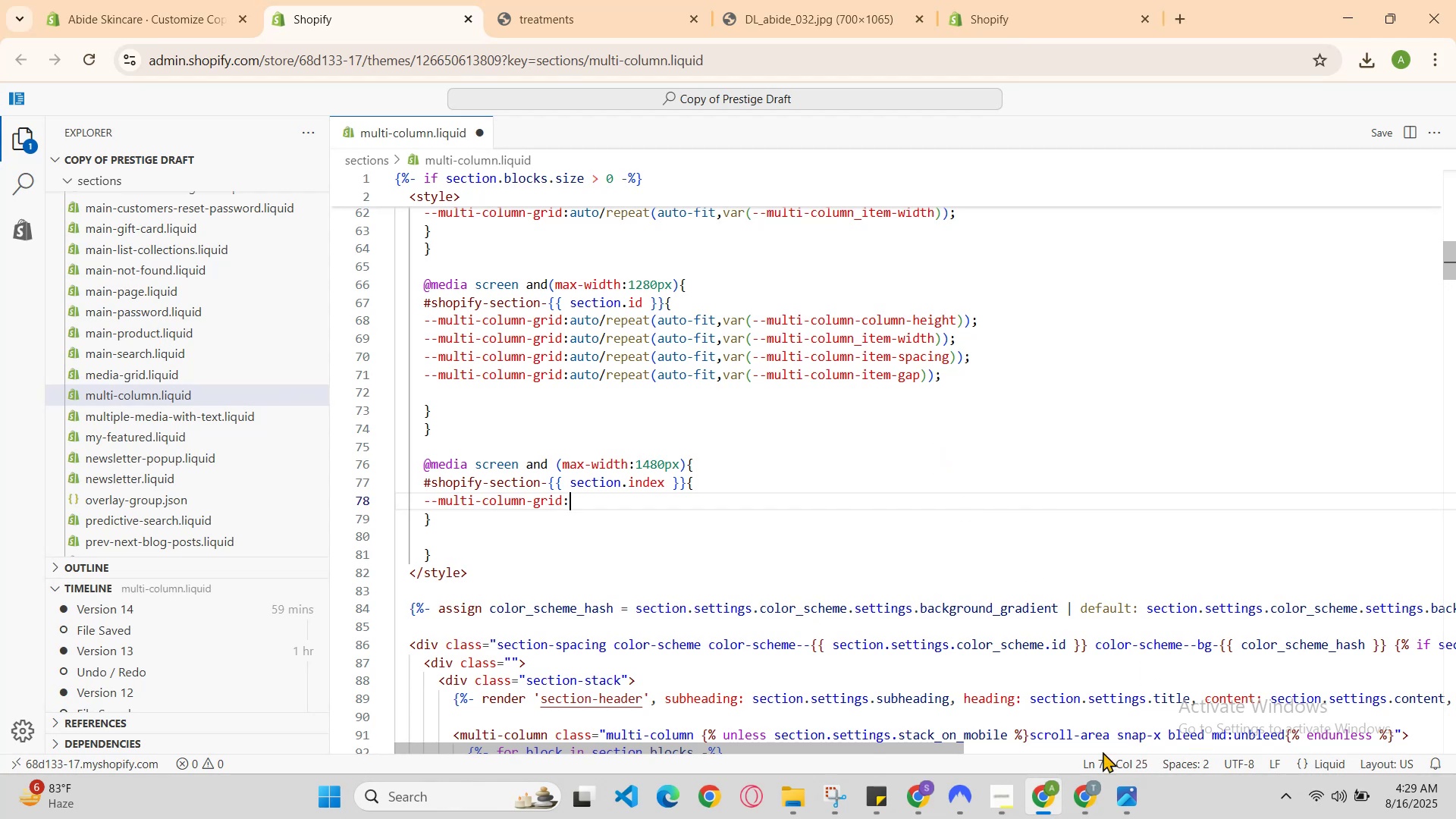 
left_click([914, 789])
 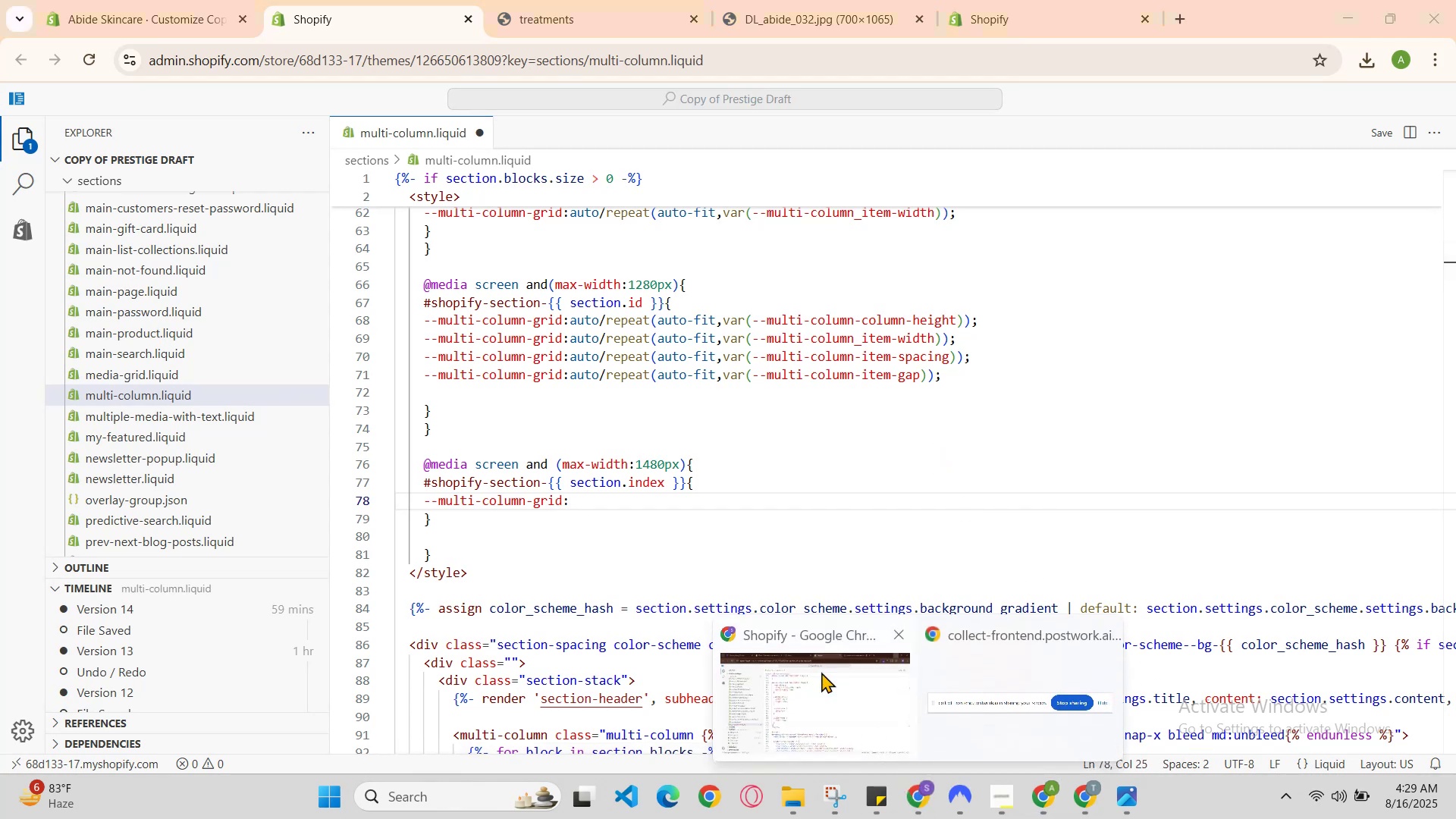 
double_click([813, 661])
 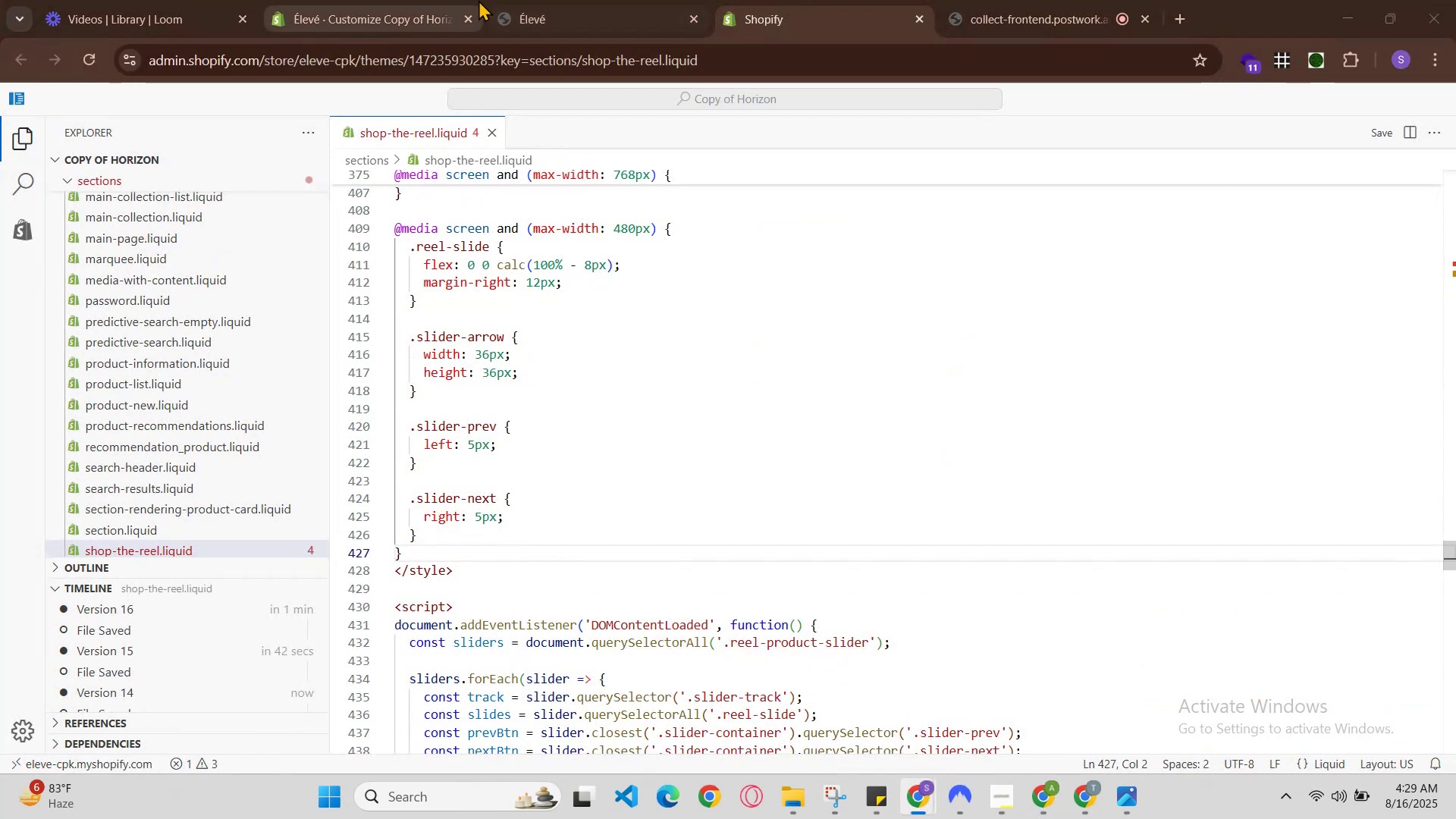 
left_click([493, 0])
 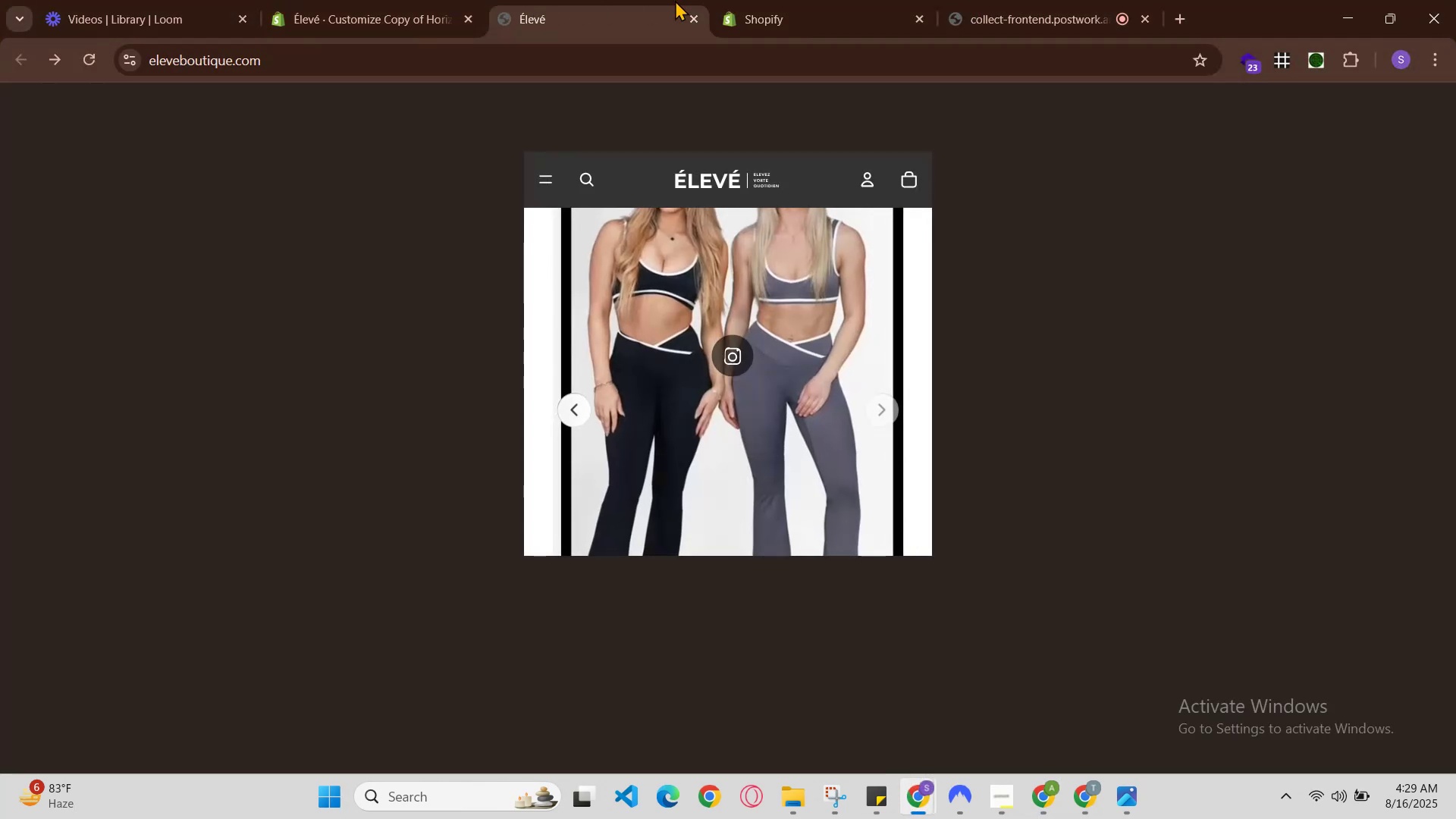 
left_click([789, 0])
 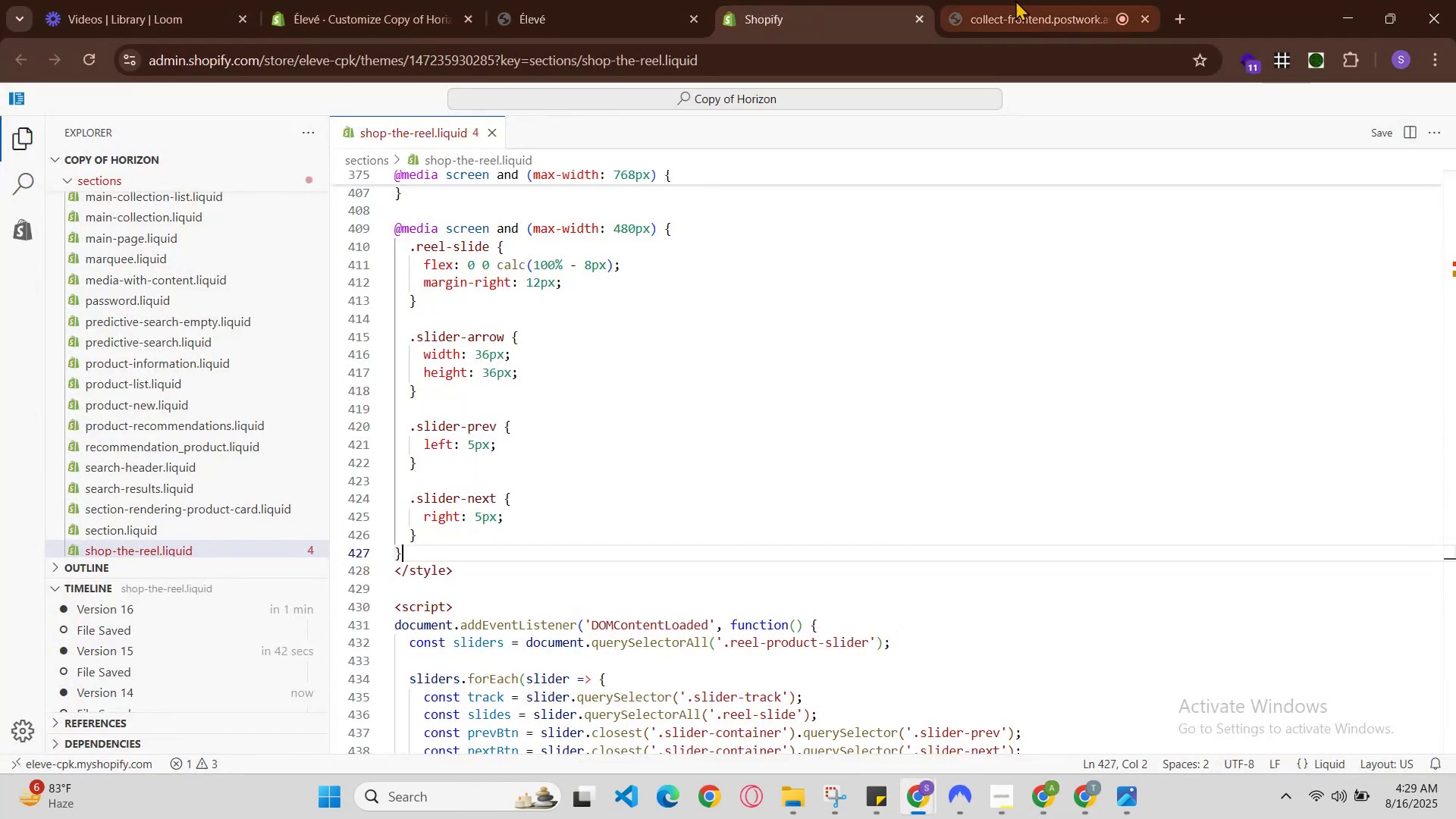 
left_click([1077, 0])
 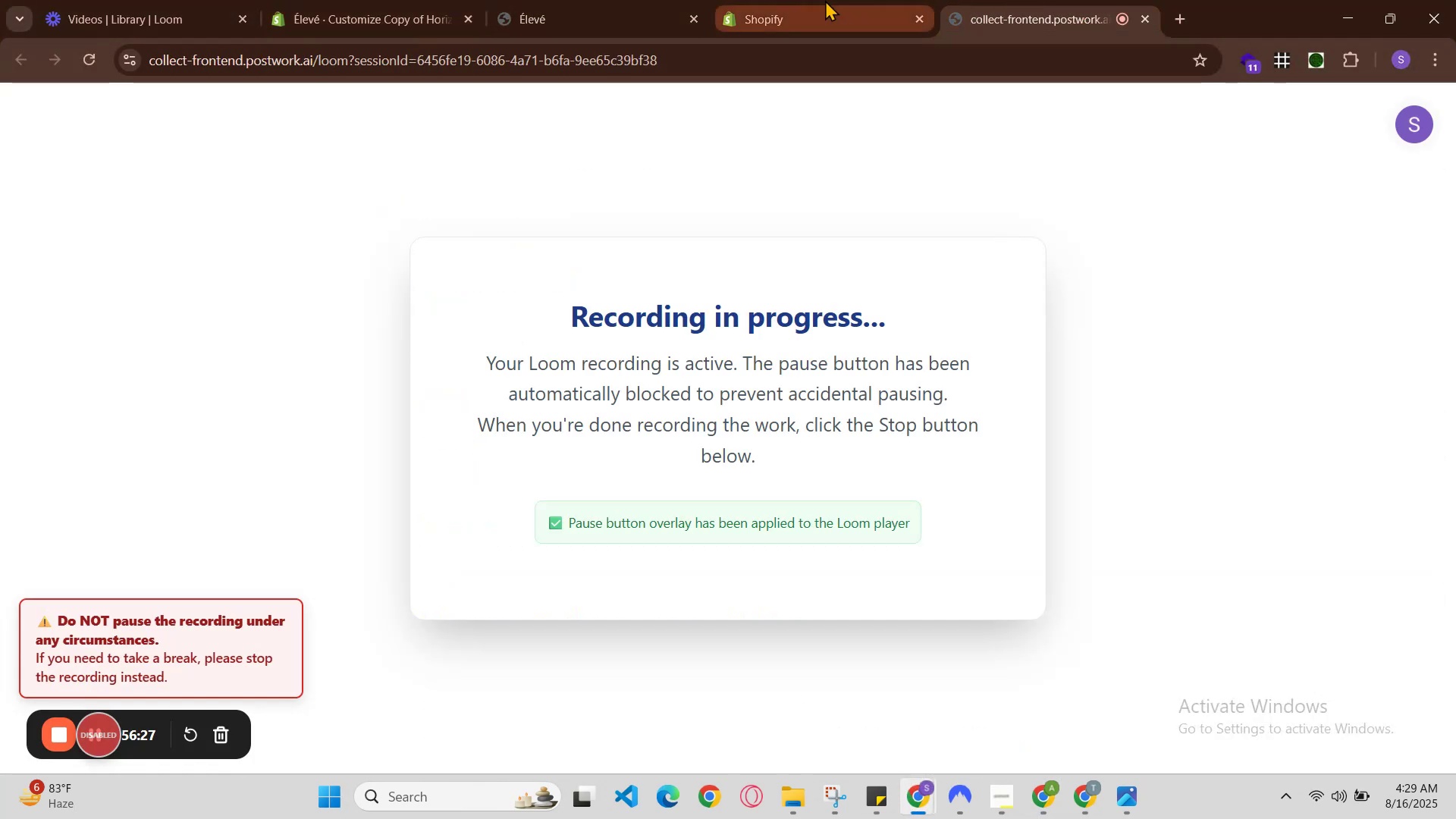 
left_click([807, 0])
 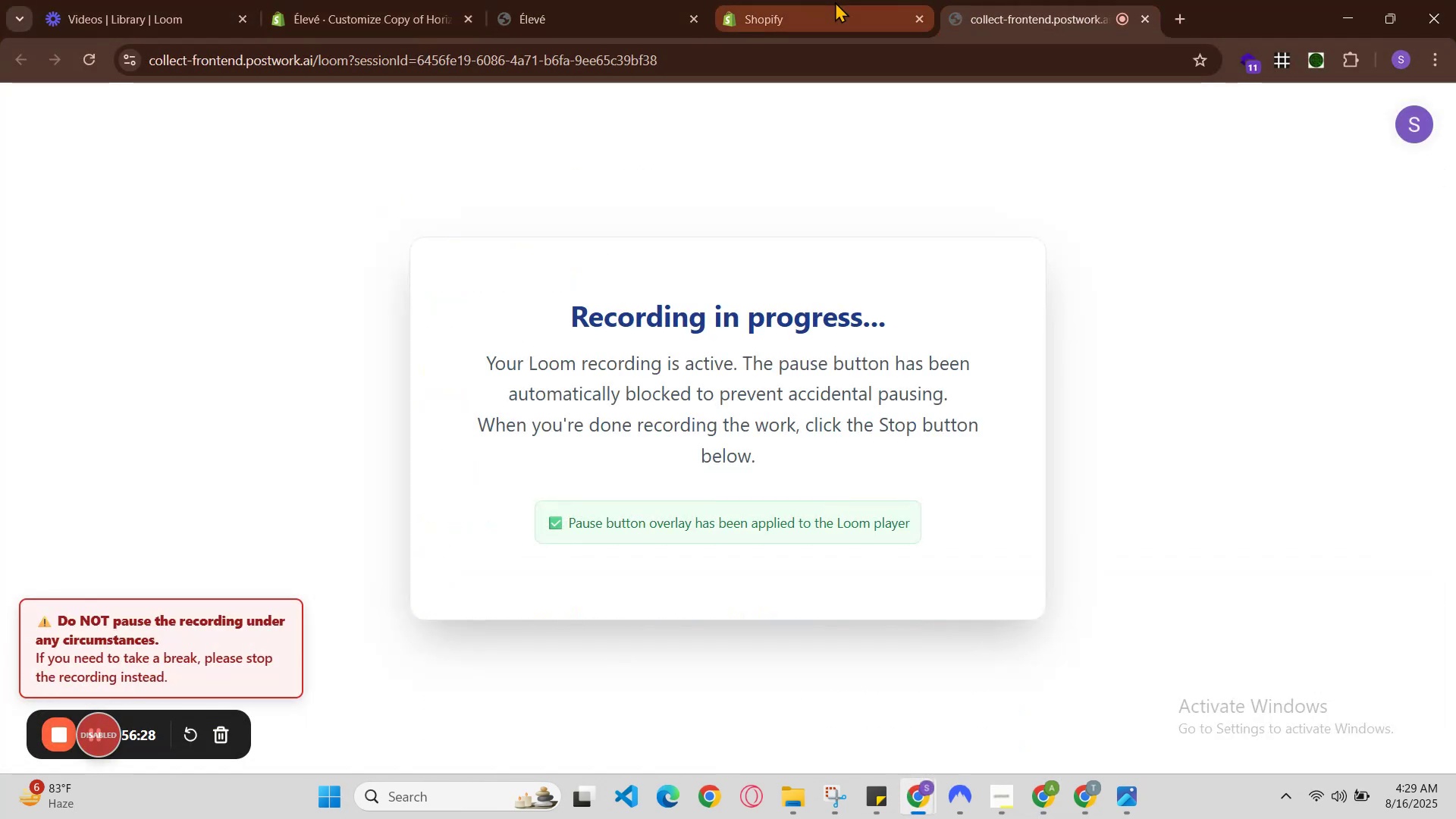 
left_click([823, 0])
 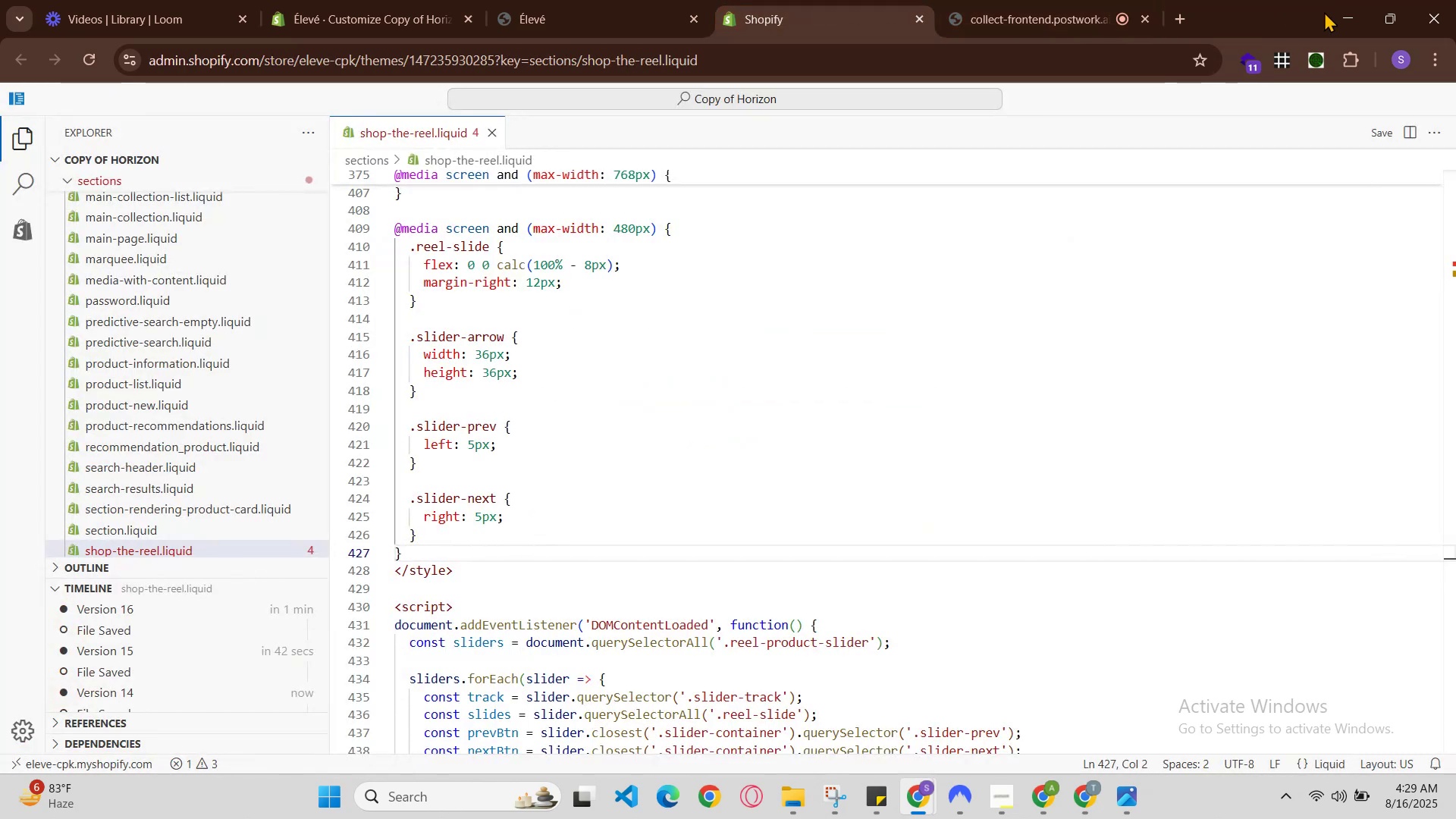 
left_click([1335, 14])
 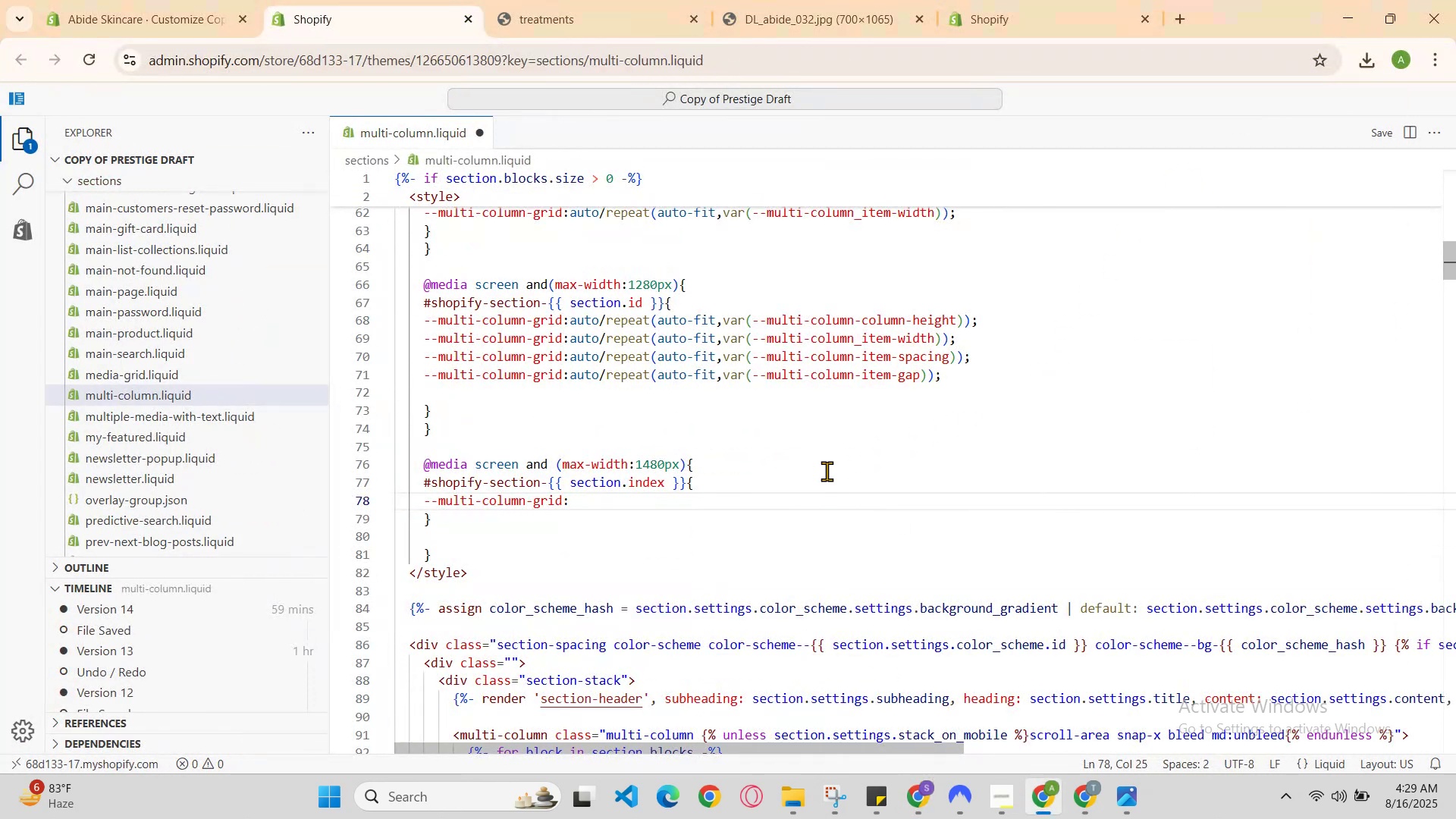 
left_click([783, 489])
 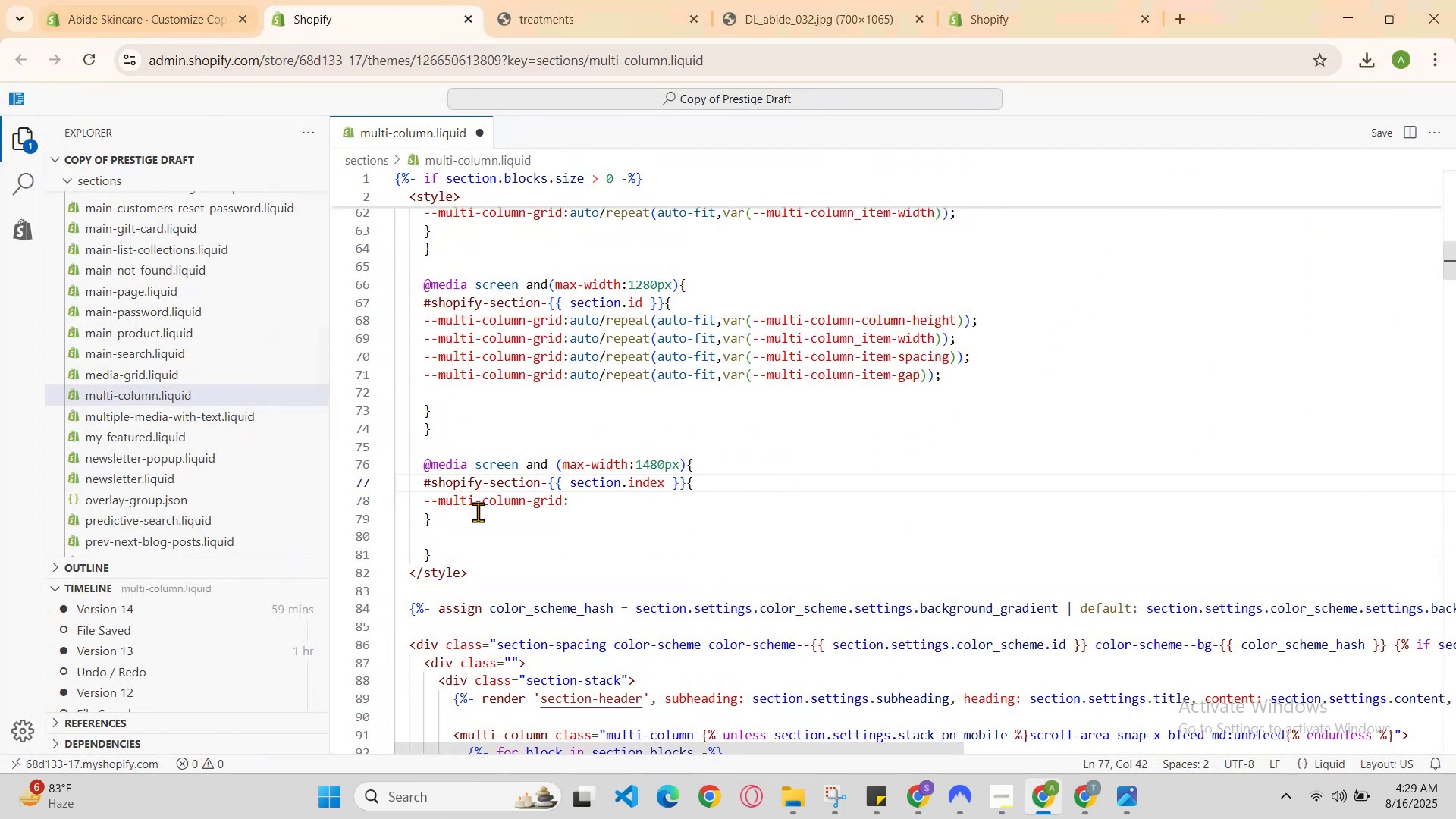 
left_click([591, 508])
 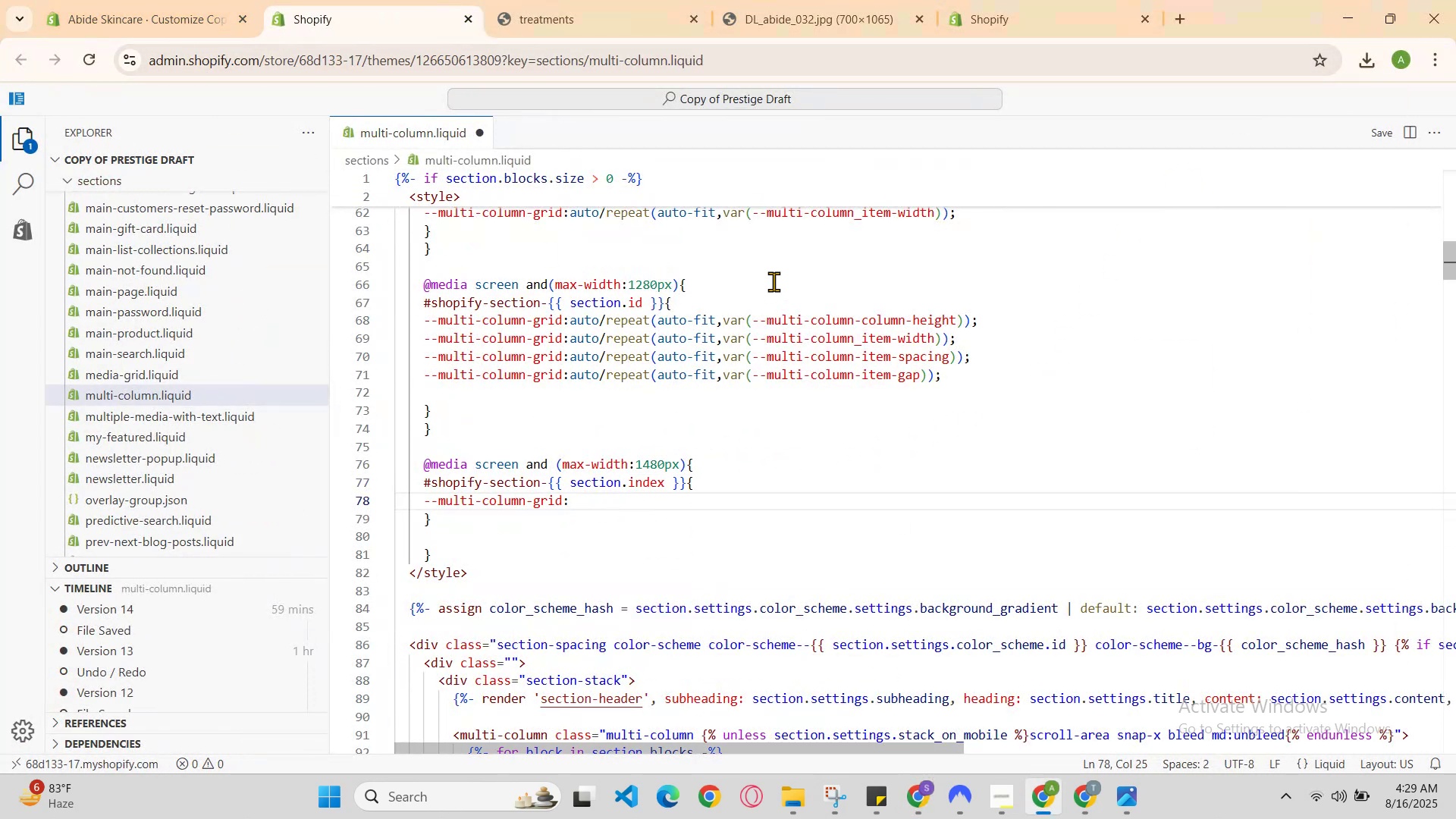 
type(auto/rpe)
key(Backspace)
key(Backspace)
type(r)
key(Backspace)
type(epeat )
key(Backspace)
type((auto-fit,var(--multi-column-column )
key(Backspace)
type(-width)
 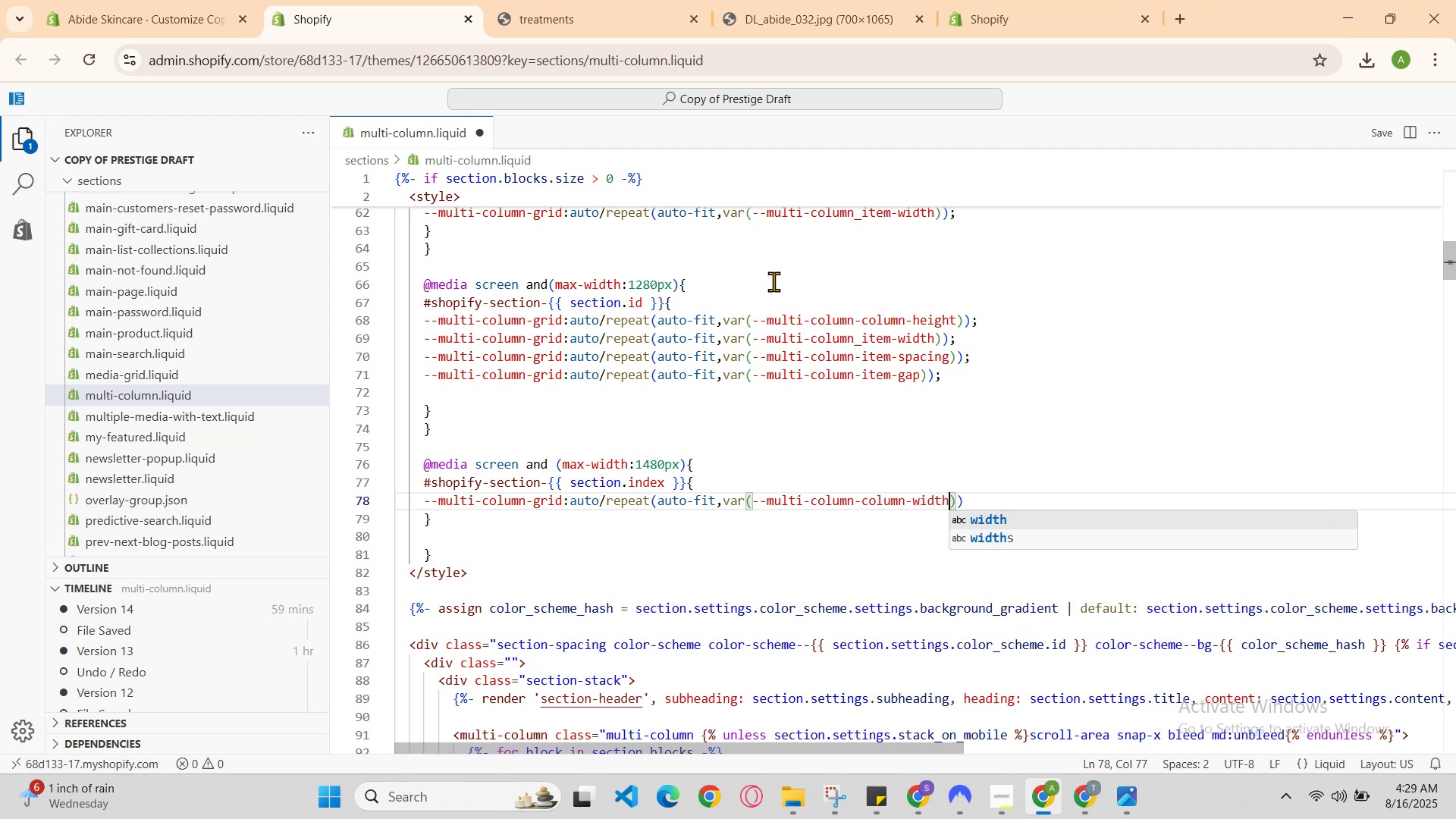 
key(ArrowRight)
 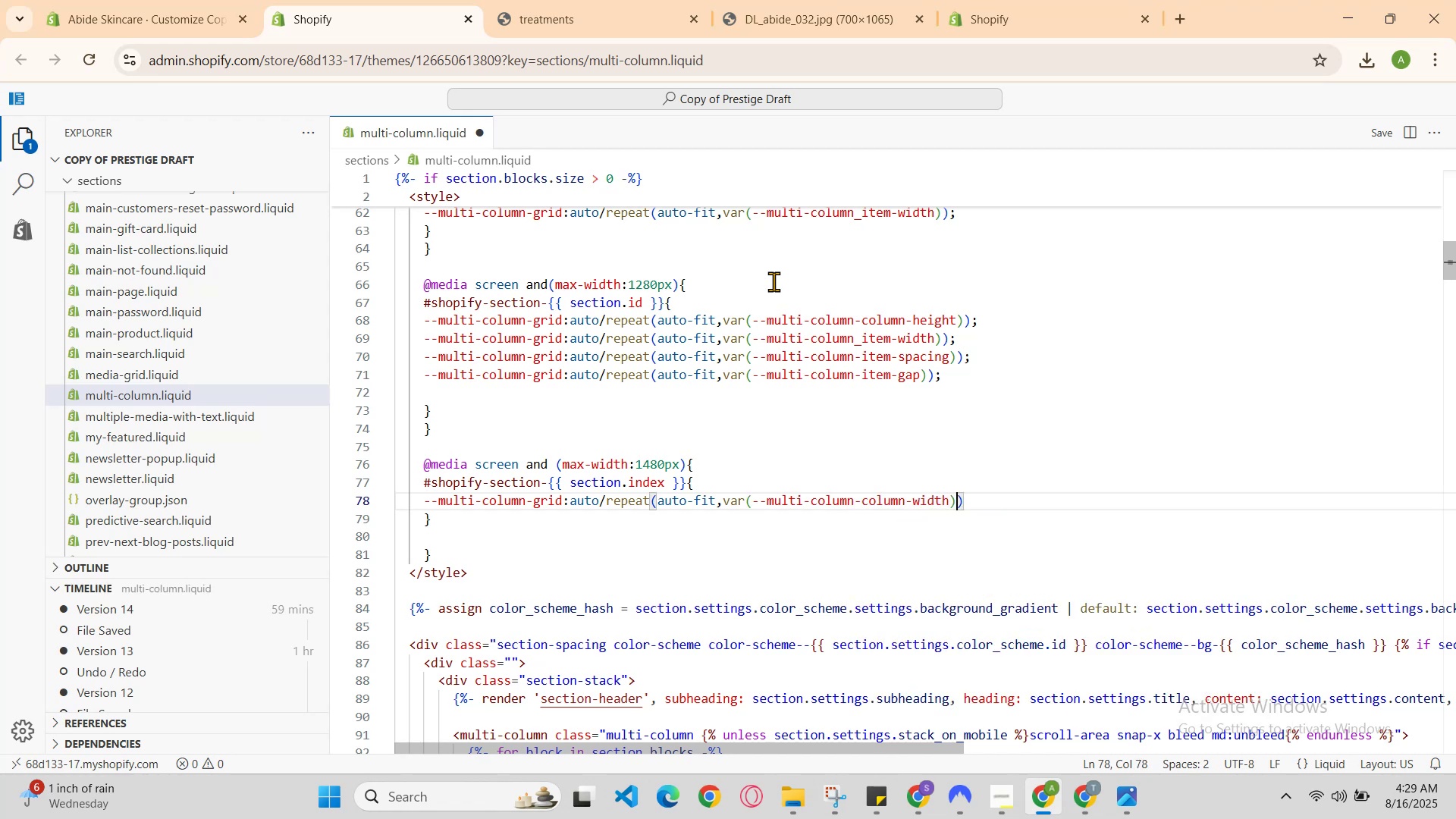 
key(ArrowRight)
 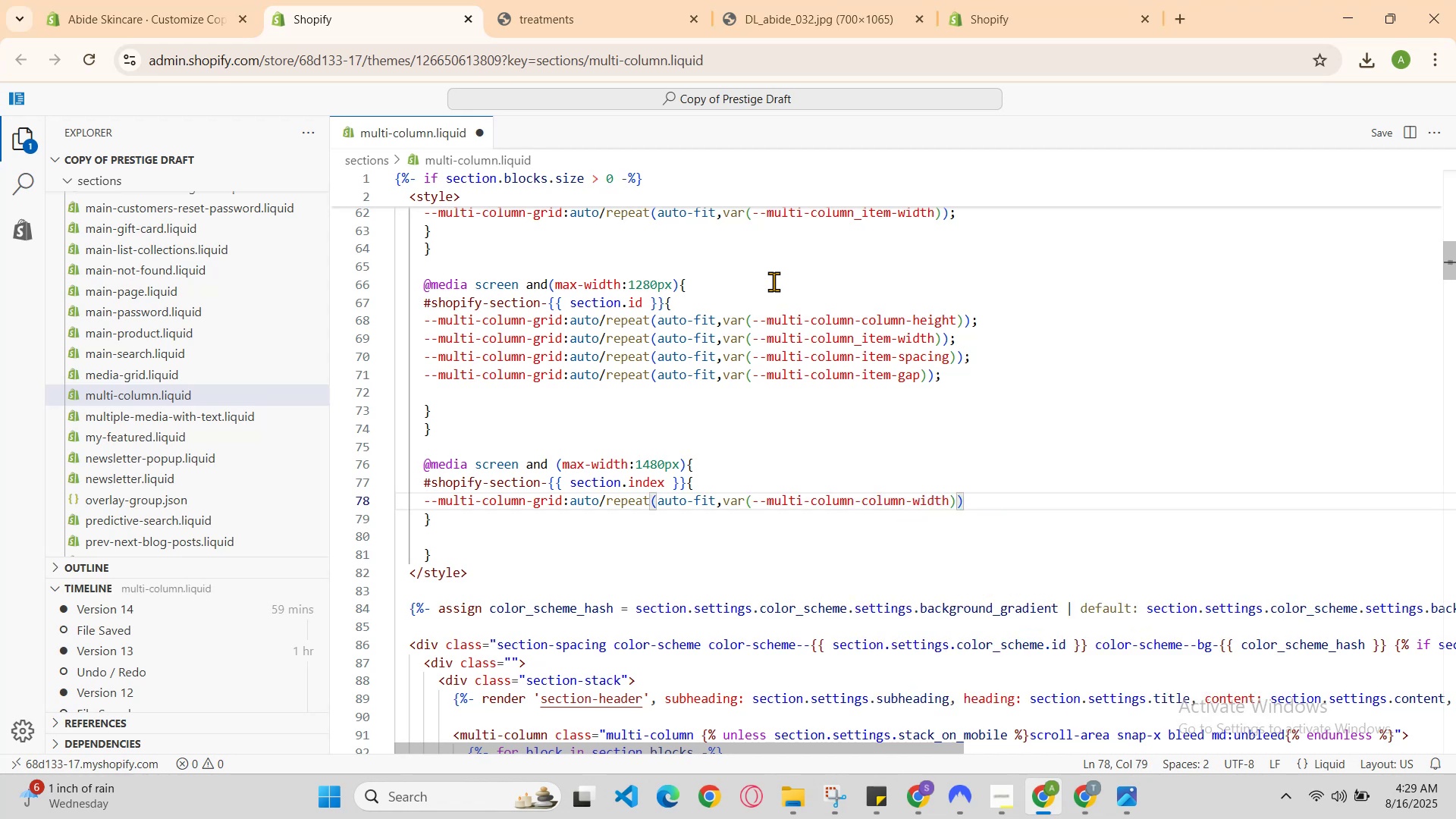 
key(Semicolon)
 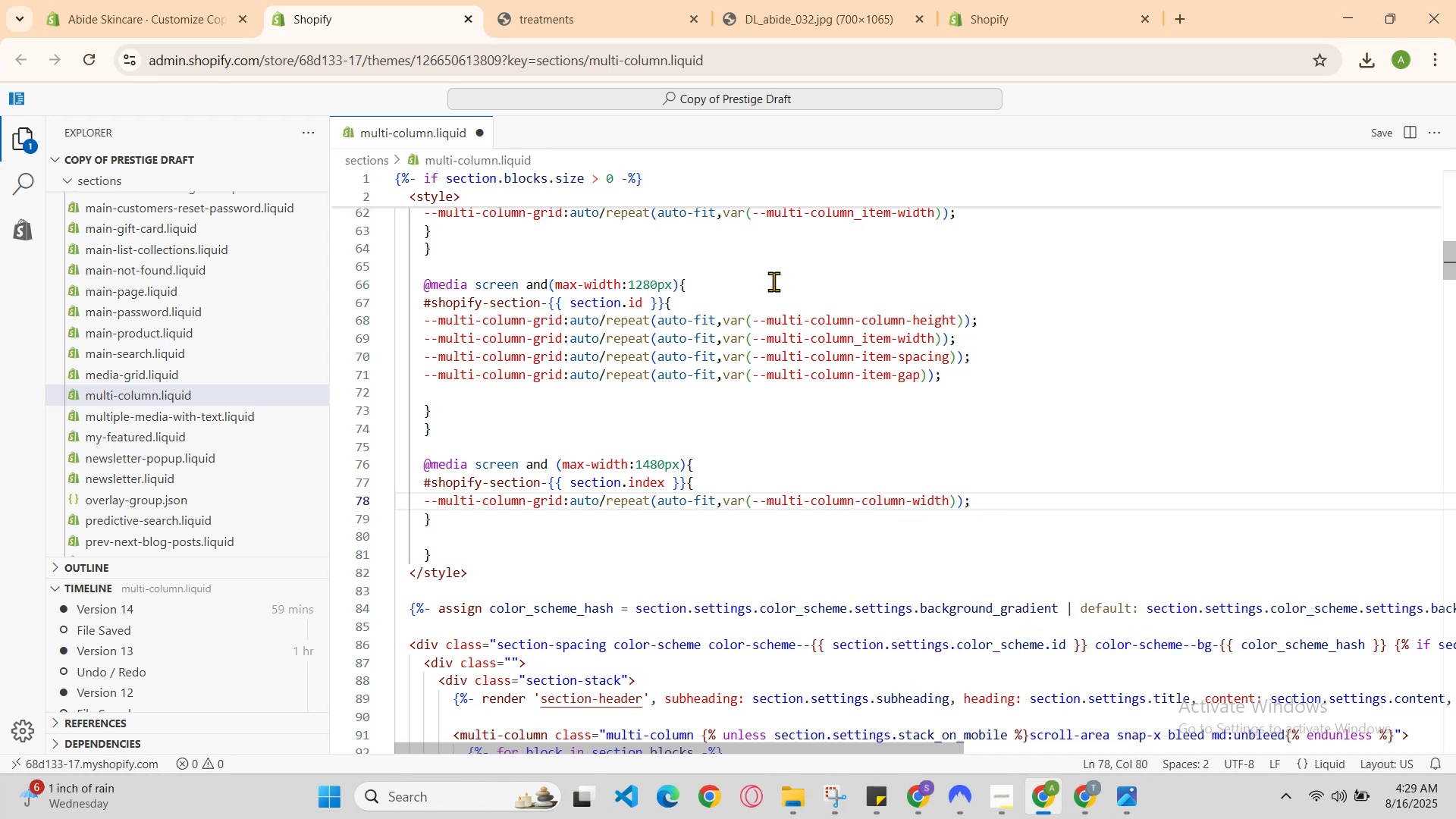 
key(Enter)
 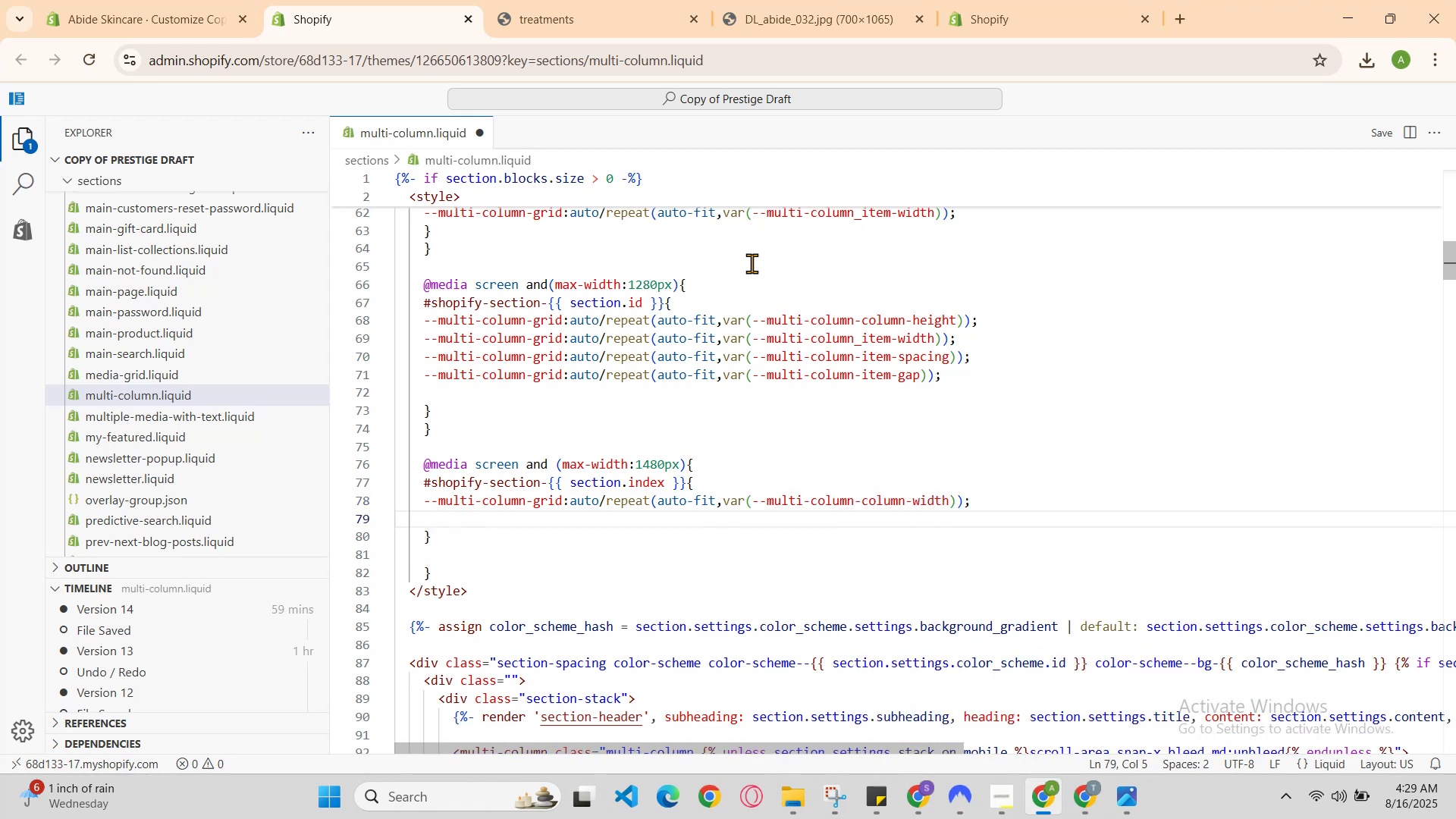 
left_click([609, 0])
 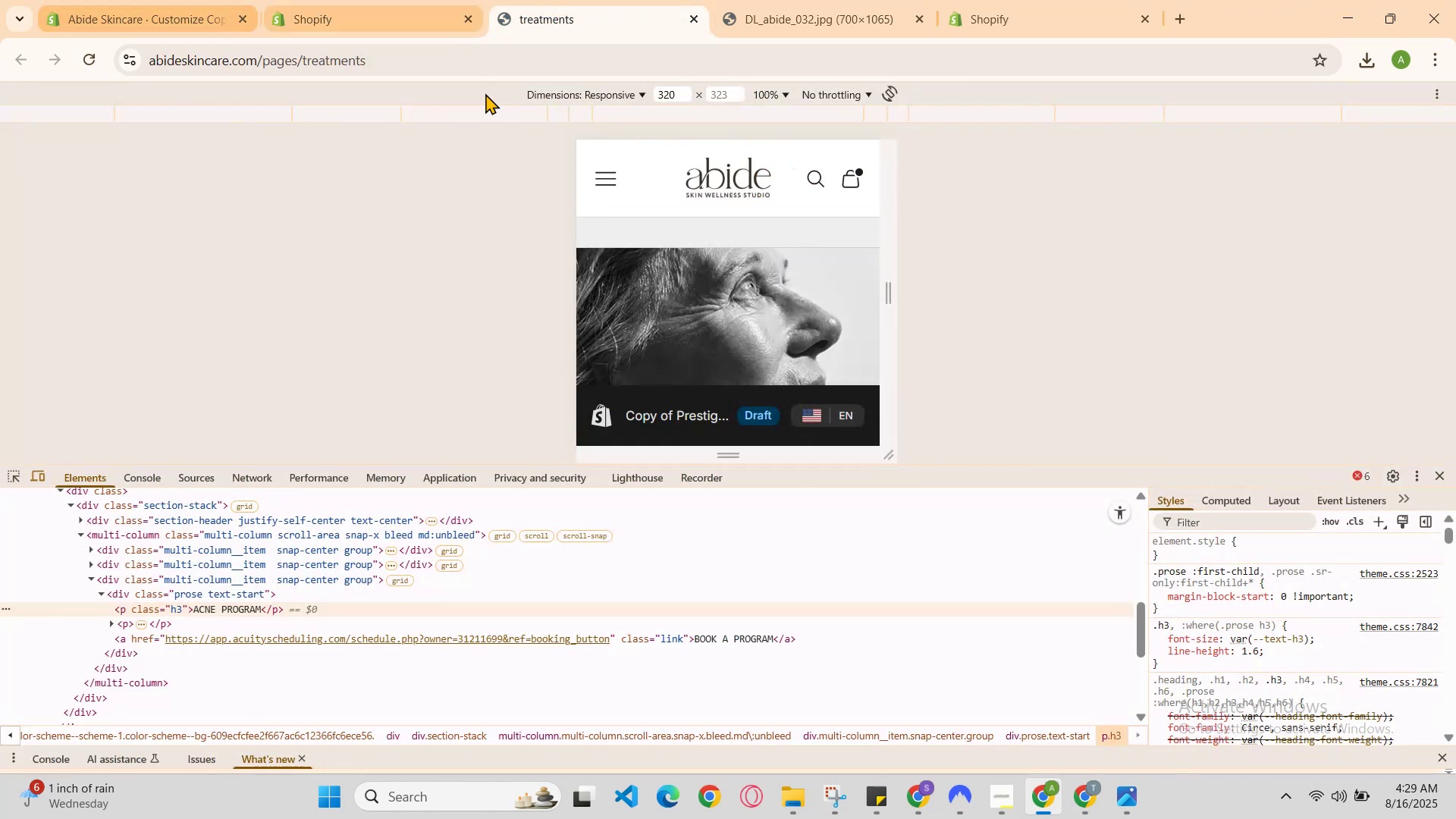 
scroll: coordinate [873, 149], scroll_direction: down, amount: 4.0
 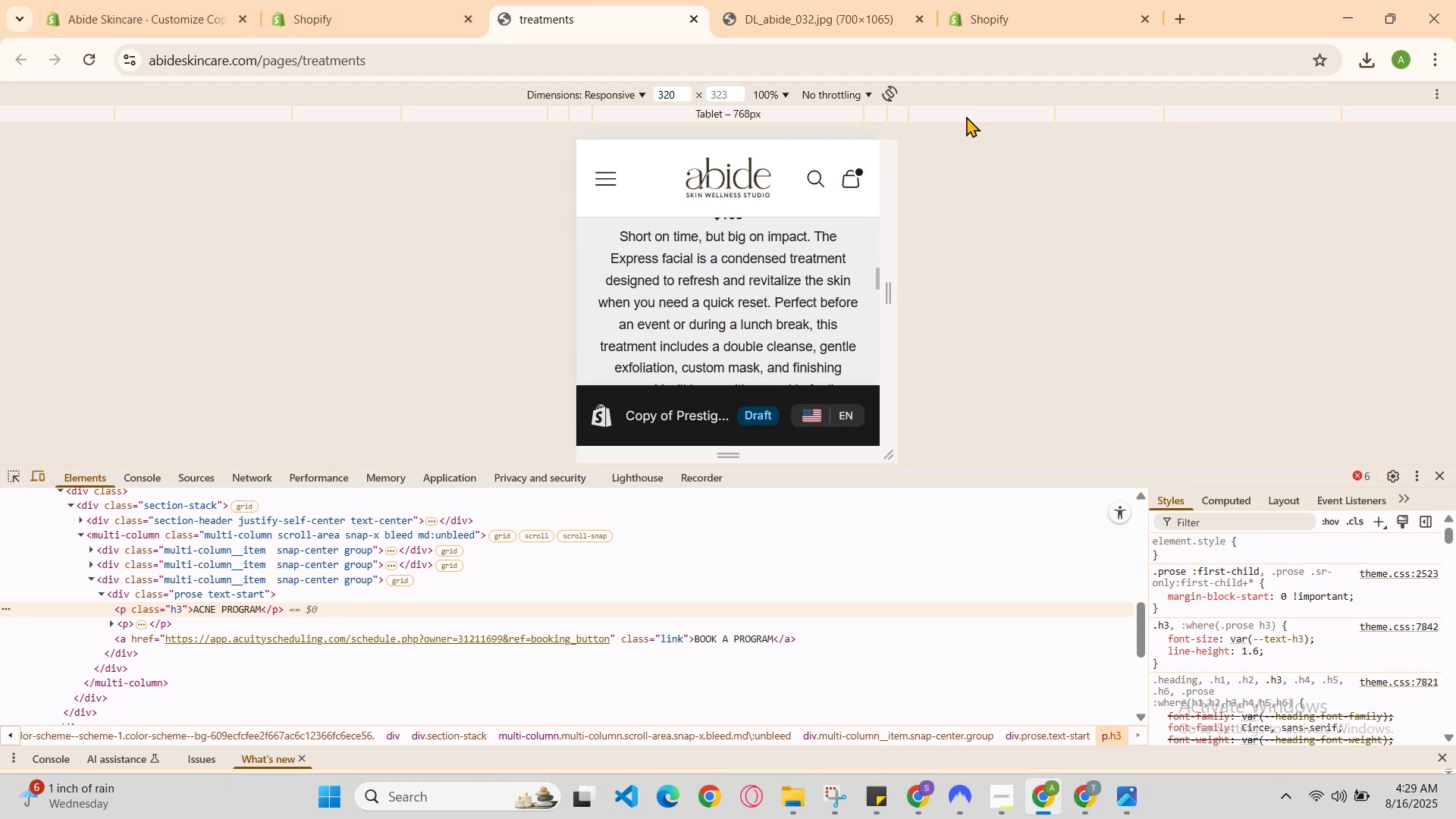 
left_click([969, 116])
 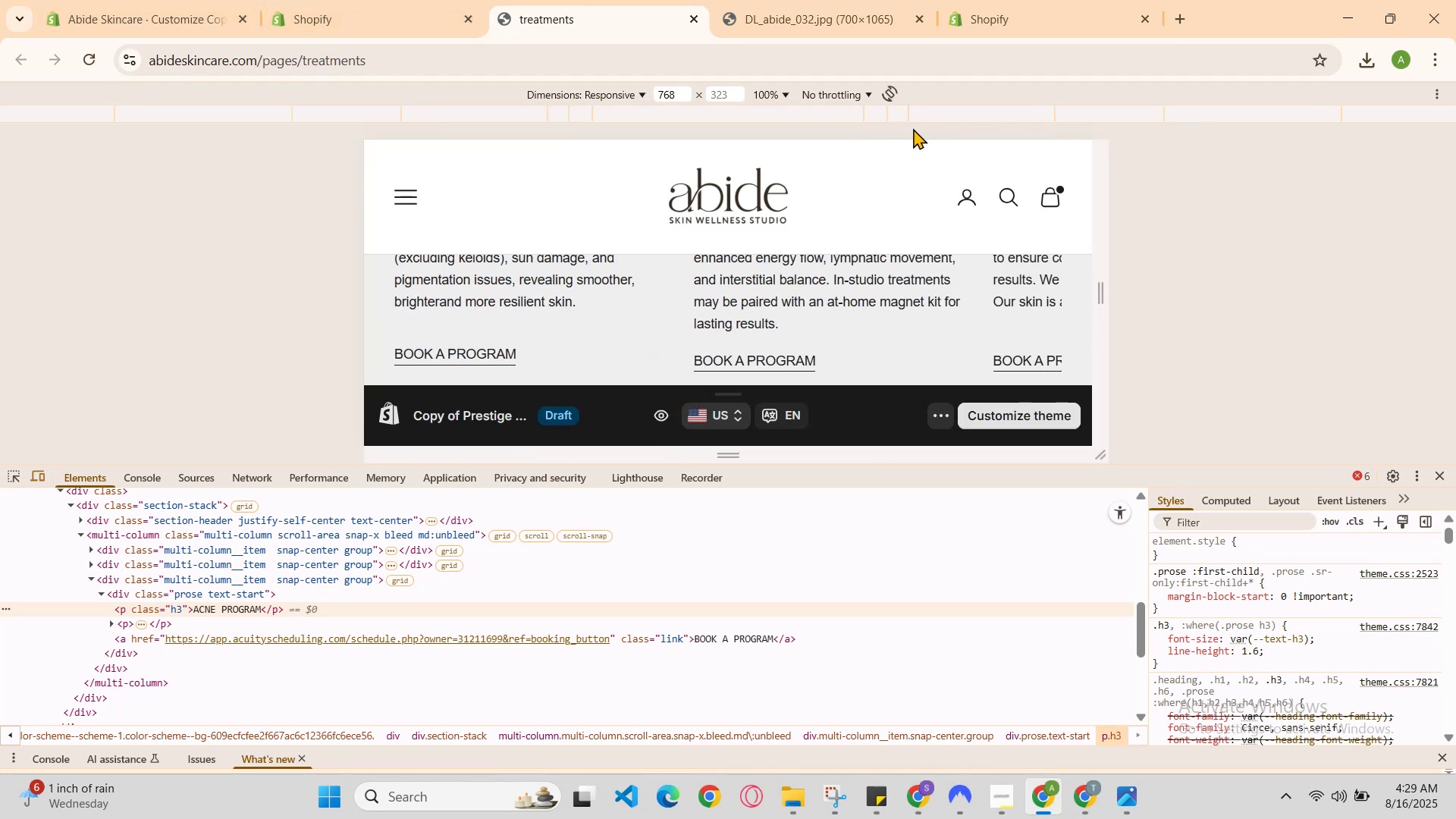 
scroll: coordinate [952, 369], scroll_direction: up, amount: 21.0
 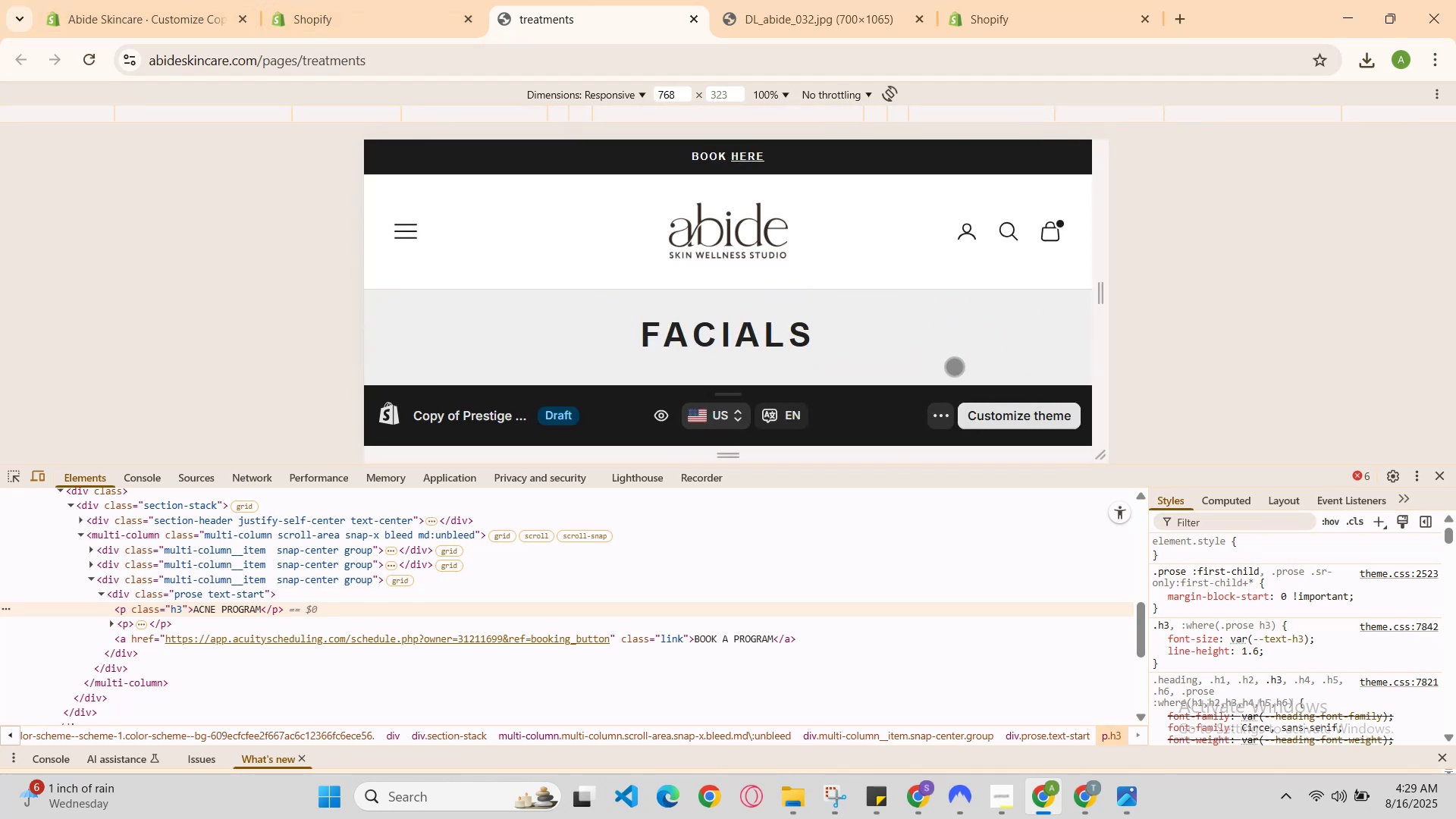 
scroll: coordinate [965, 332], scroll_direction: down, amount: 2.0
 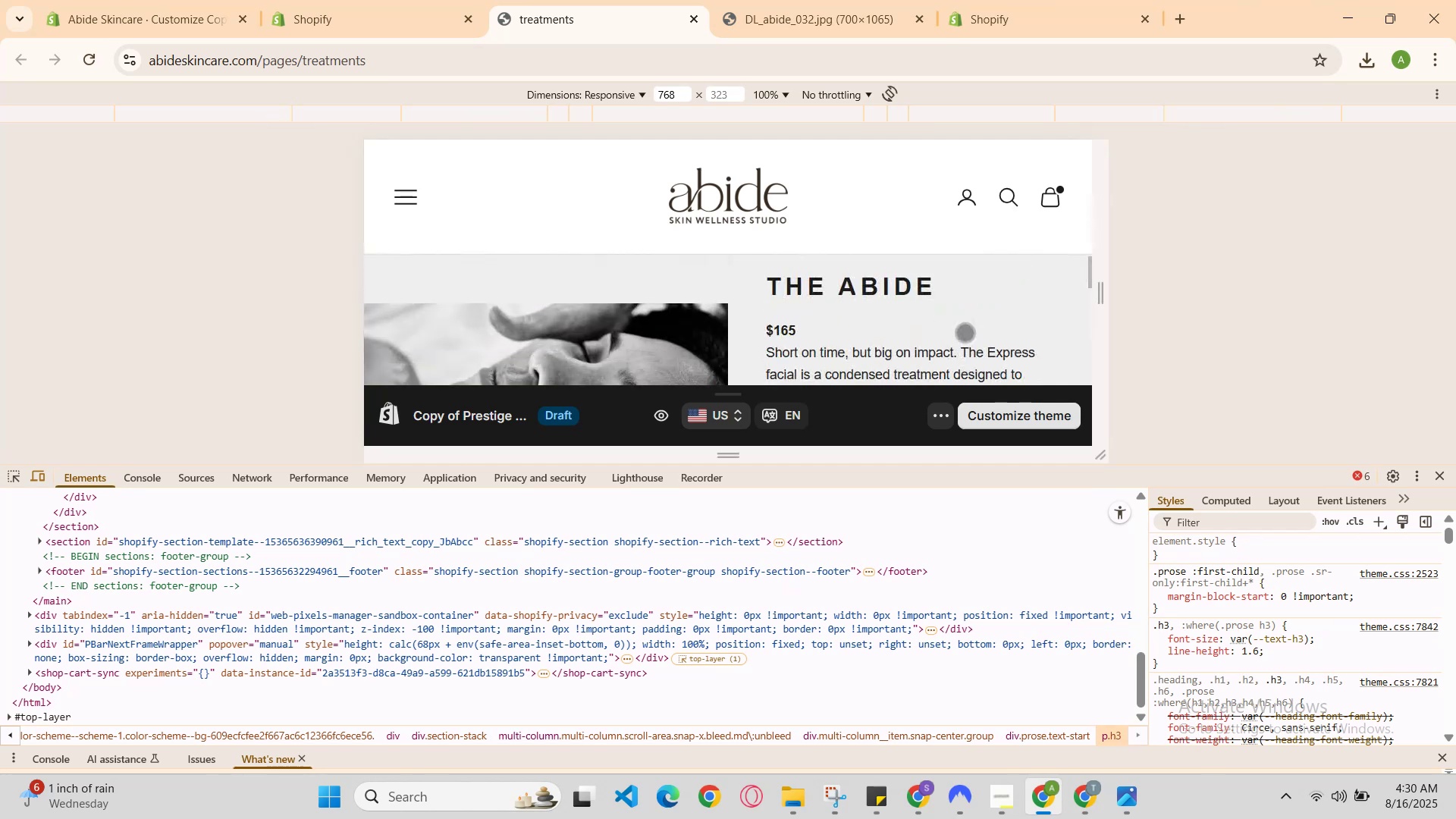 
scroll: coordinate [965, 332], scroll_direction: none, amount: 0.0
 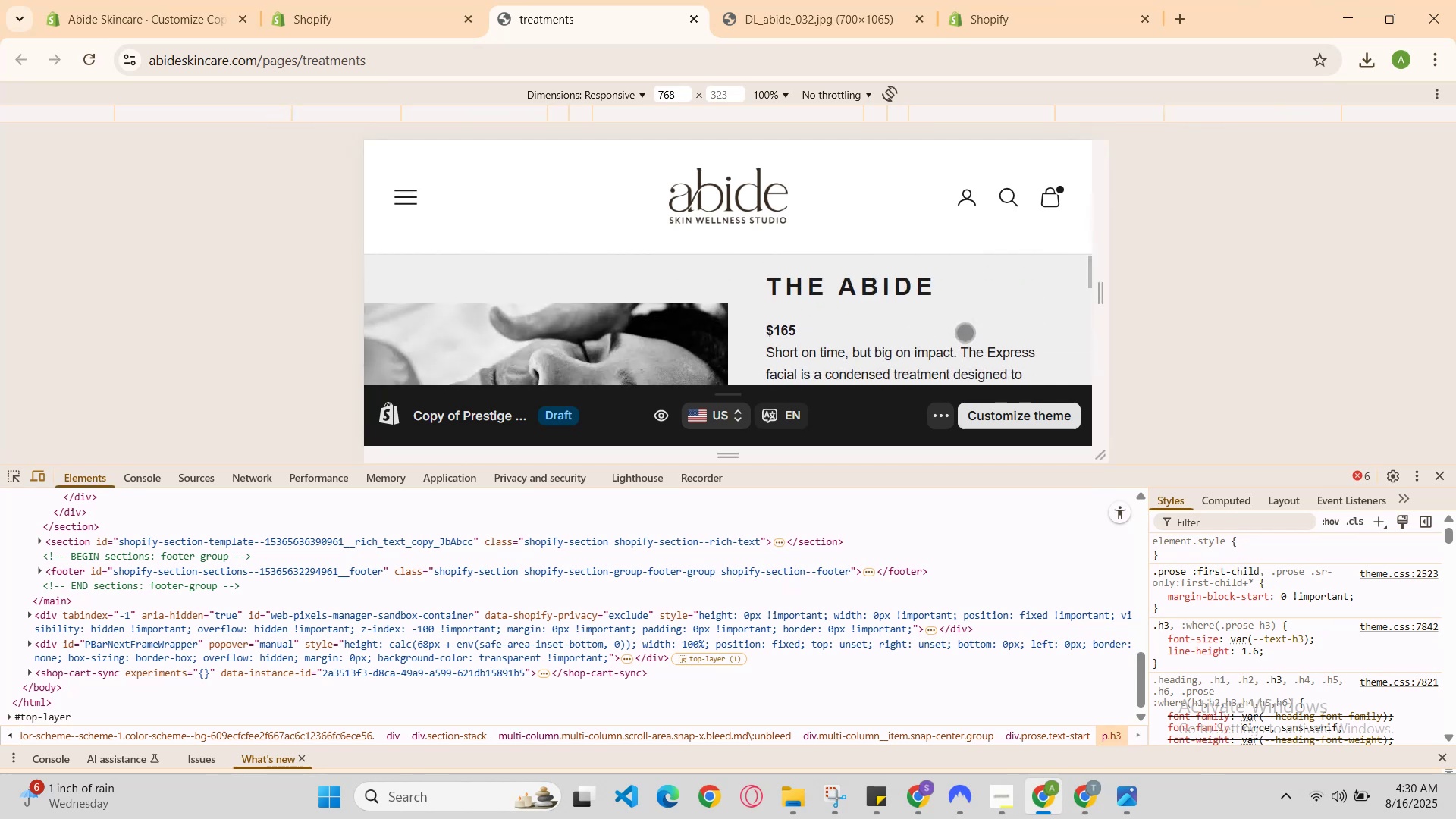 
scroll: coordinate [965, 332], scroll_direction: down, amount: 1.0
 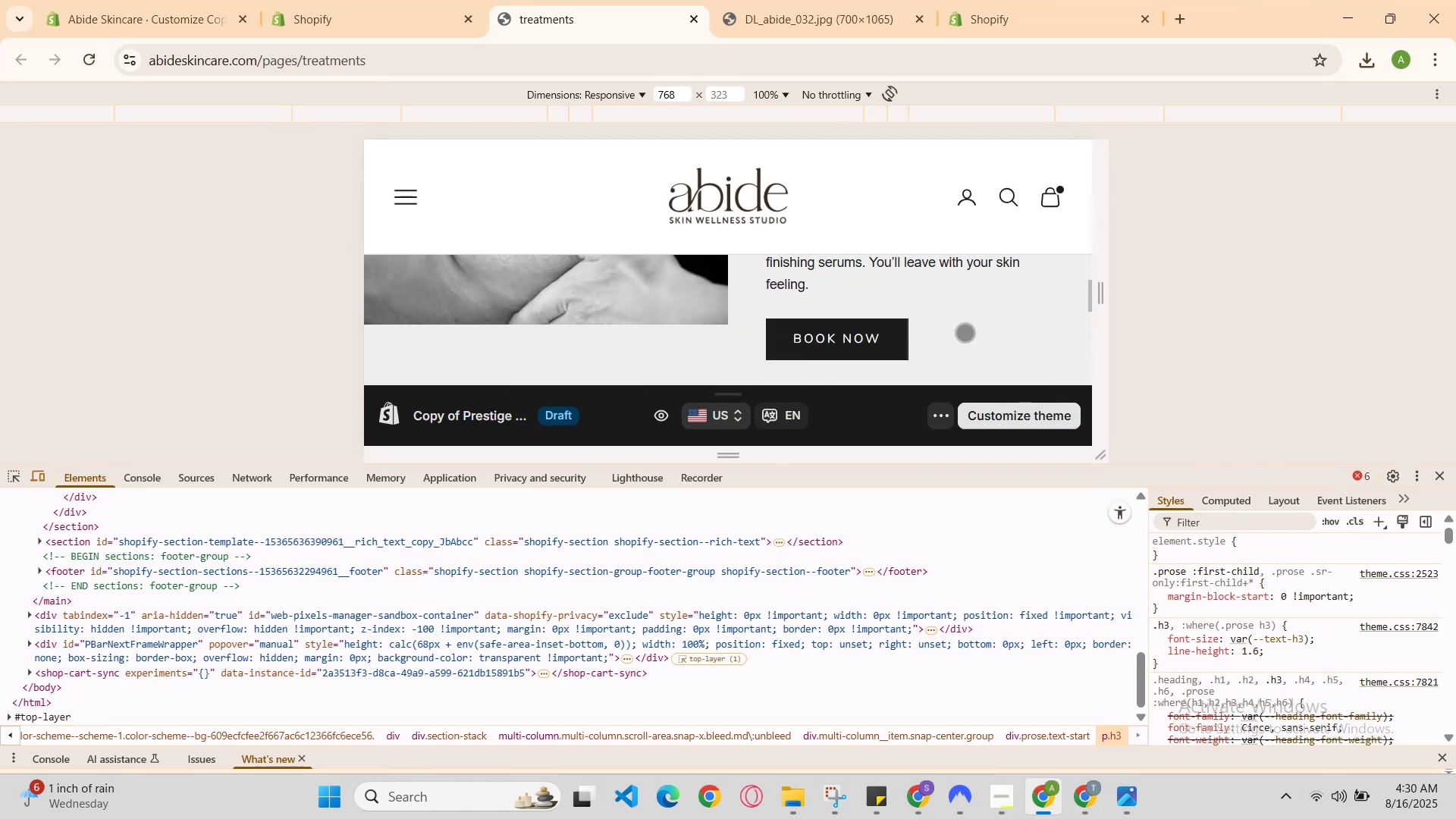 
scroll: coordinate [965, 332], scroll_direction: up, amount: 1.0
 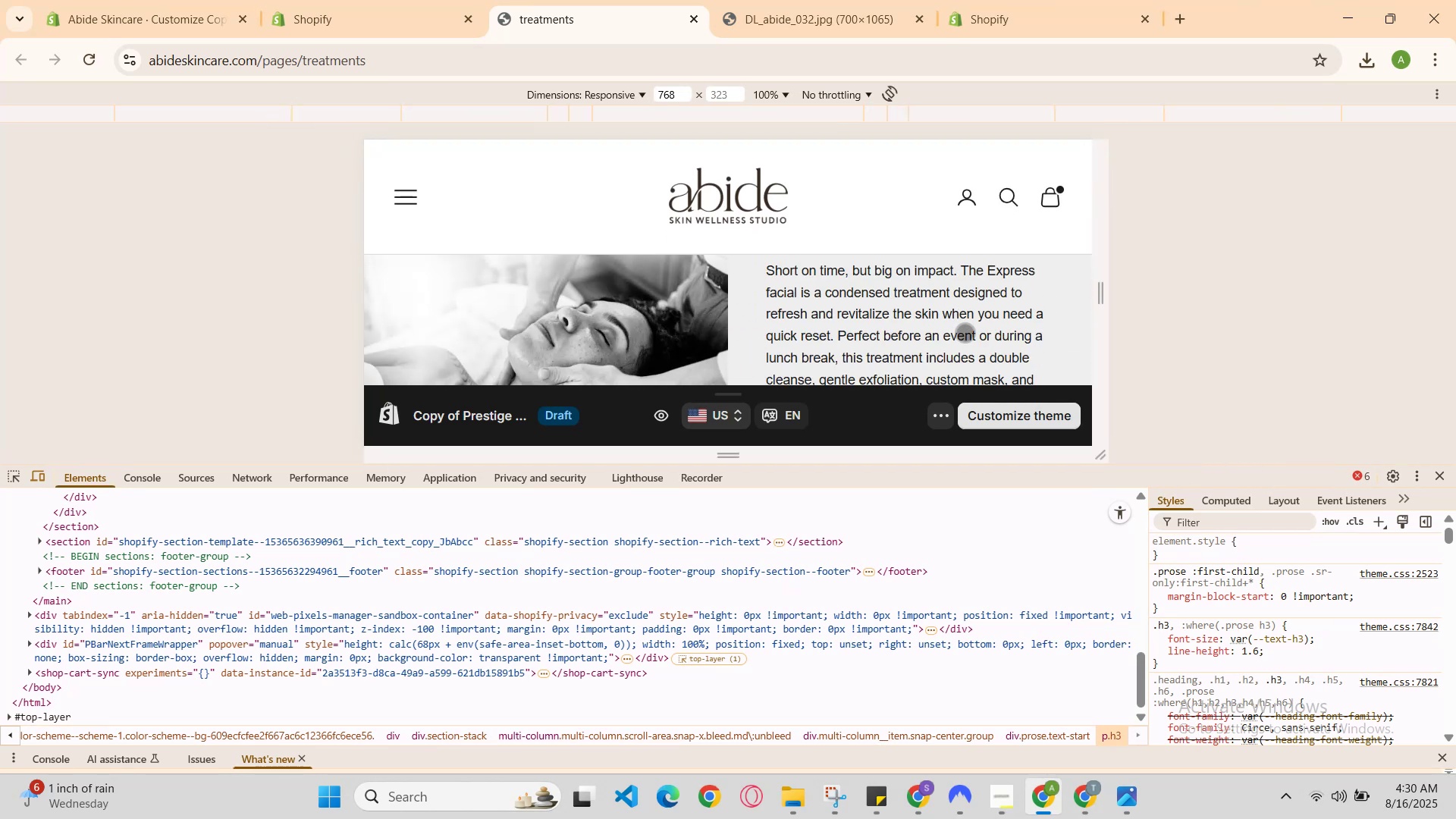 
scroll: coordinate [968, 325], scroll_direction: down, amount: 7.0
 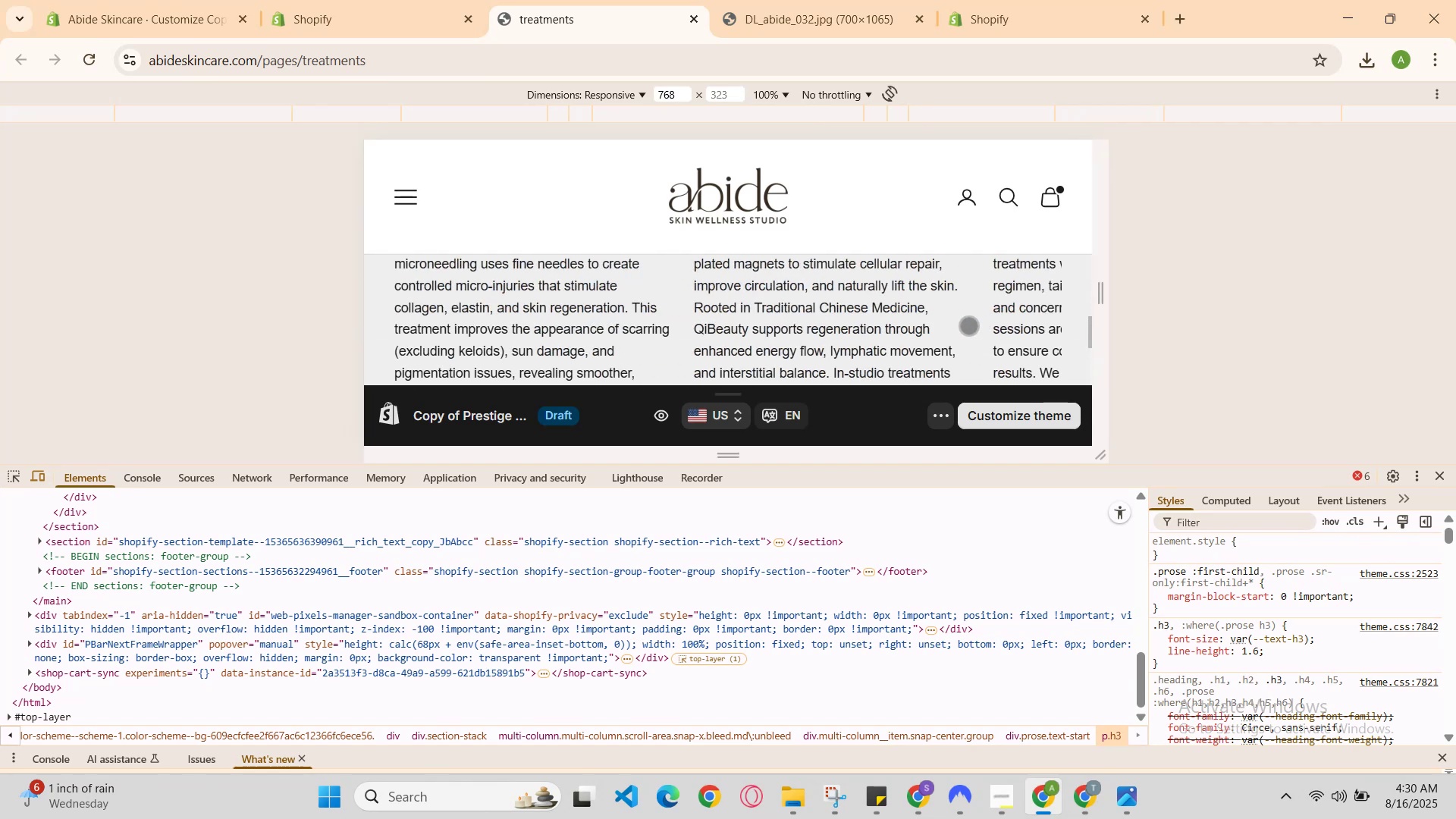 
scroll: coordinate [968, 325], scroll_direction: up, amount: 4.0
 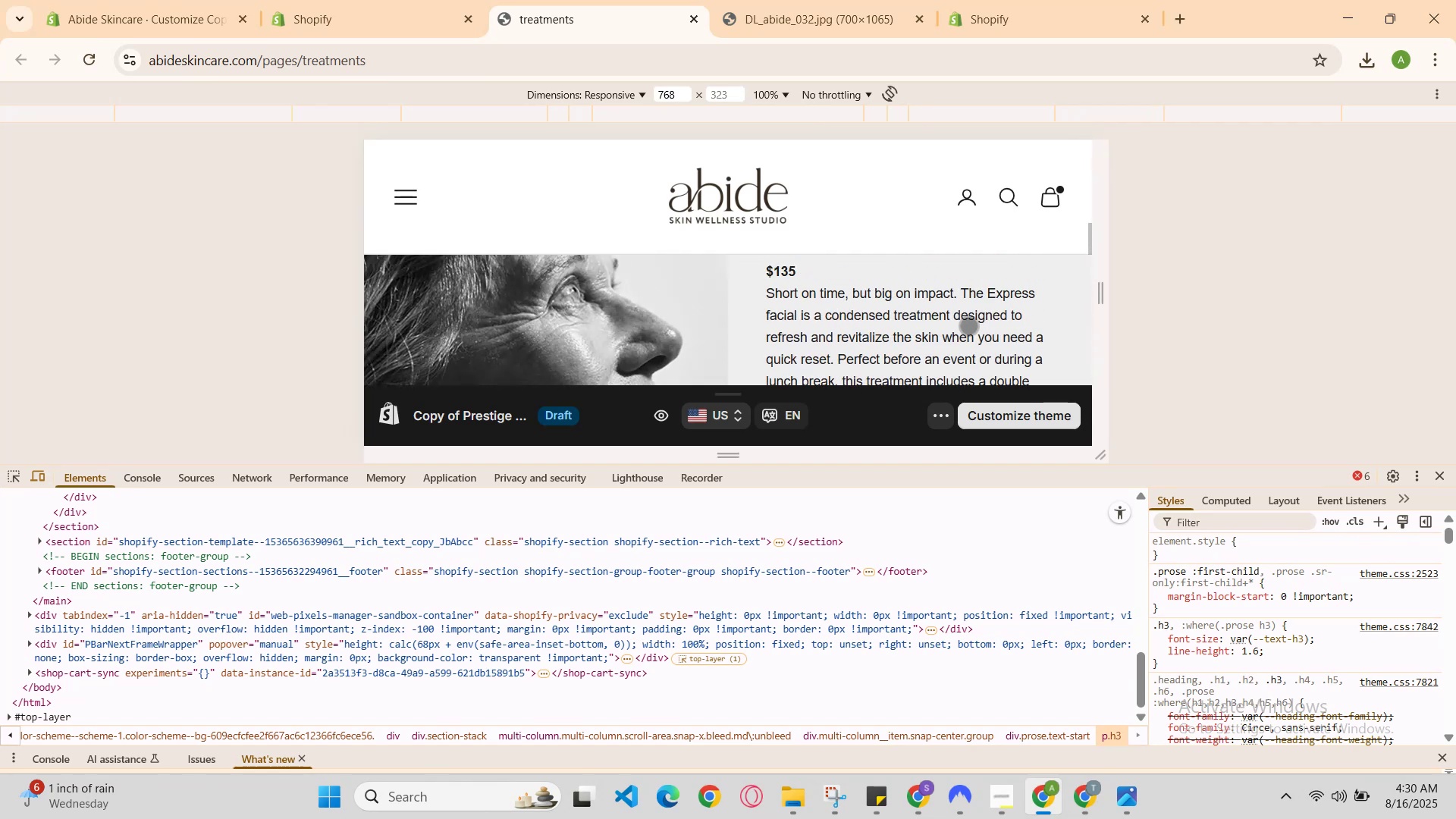 
scroll: coordinate [968, 325], scroll_direction: down, amount: 4.0
 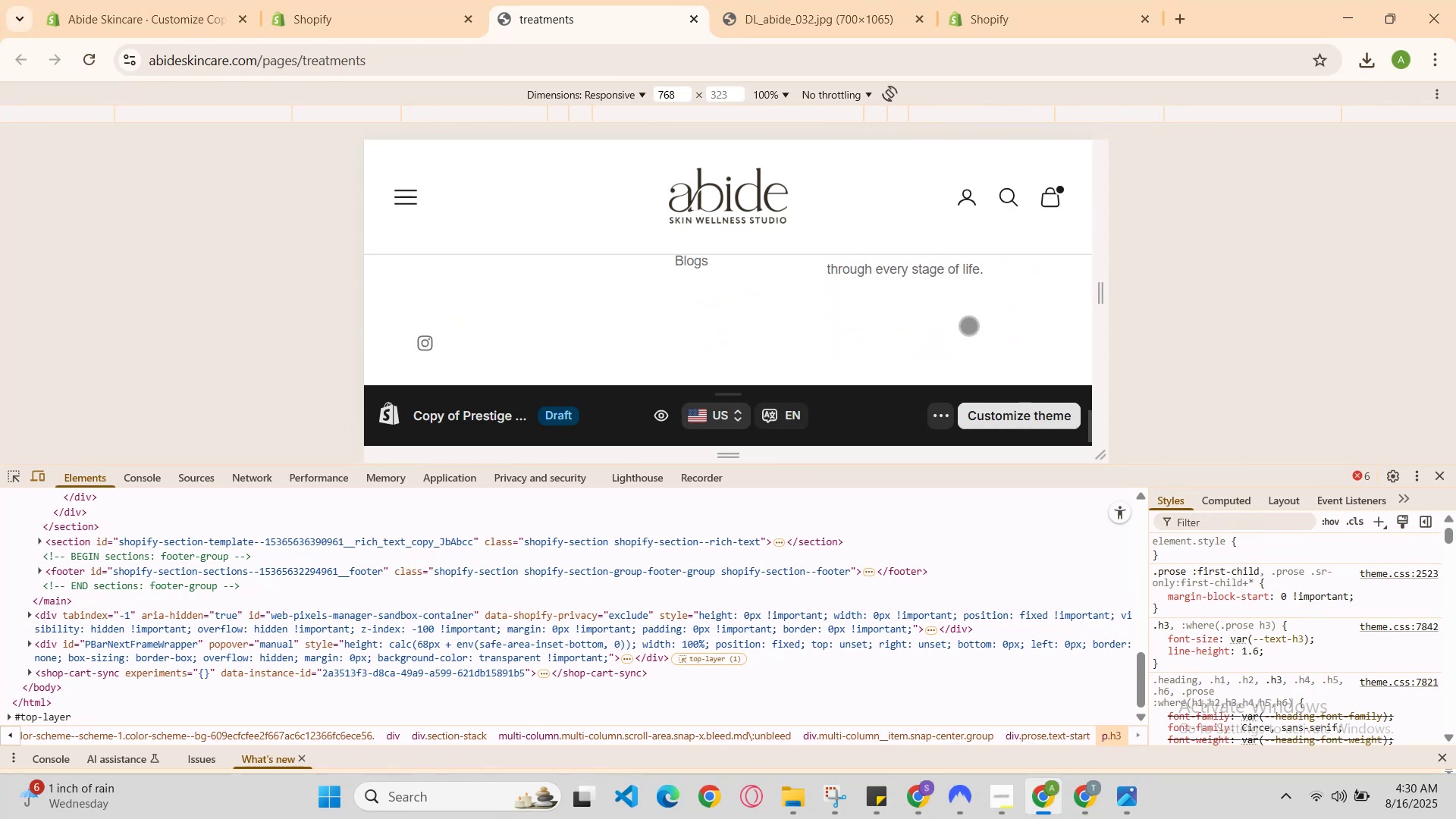 
scroll: coordinate [974, 316], scroll_direction: up, amount: 4.0
 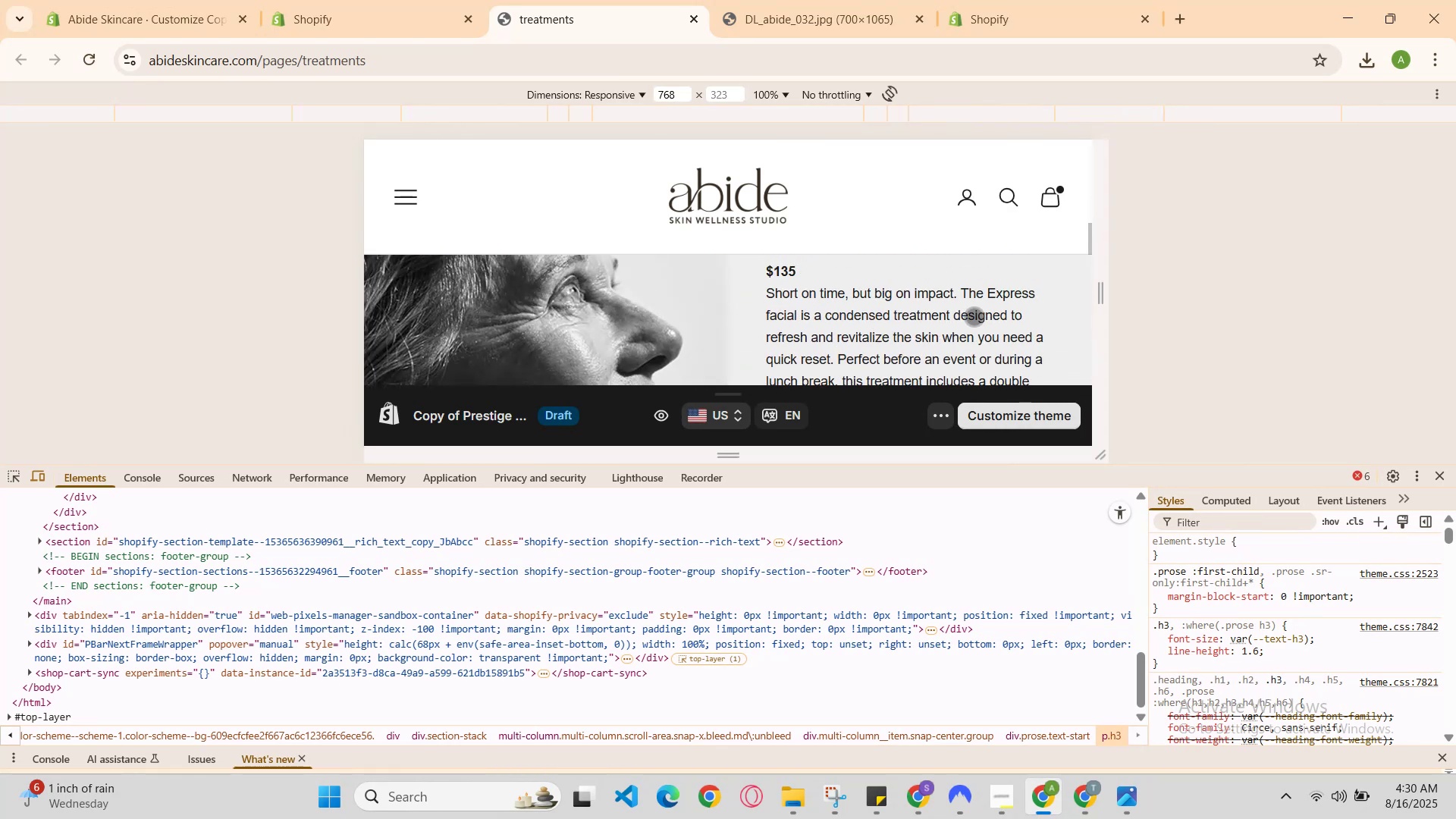 
scroll: coordinate [974, 316], scroll_direction: none, amount: 0.0
 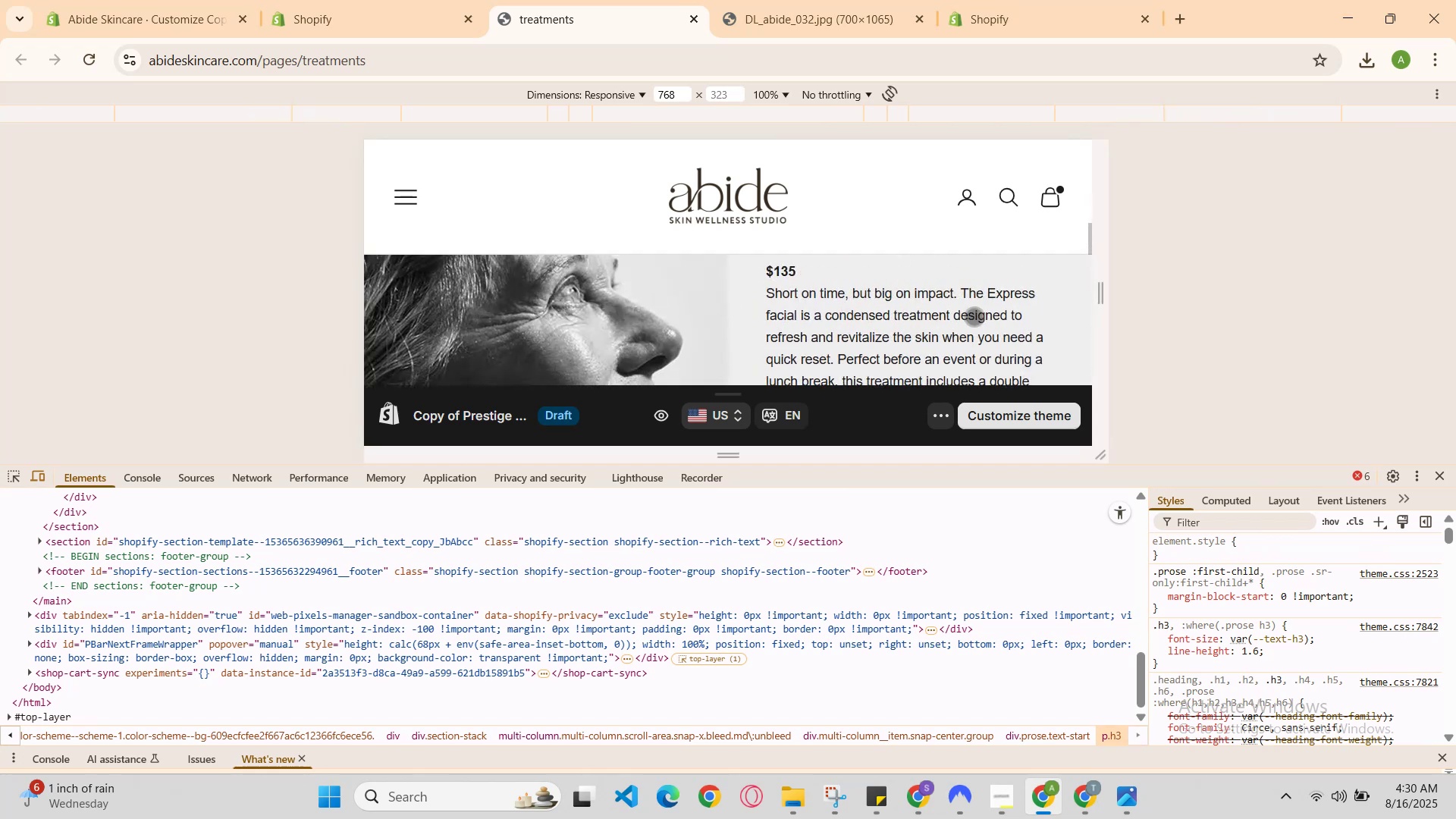 
scroll: coordinate [974, 316], scroll_direction: down, amount: 9.0
 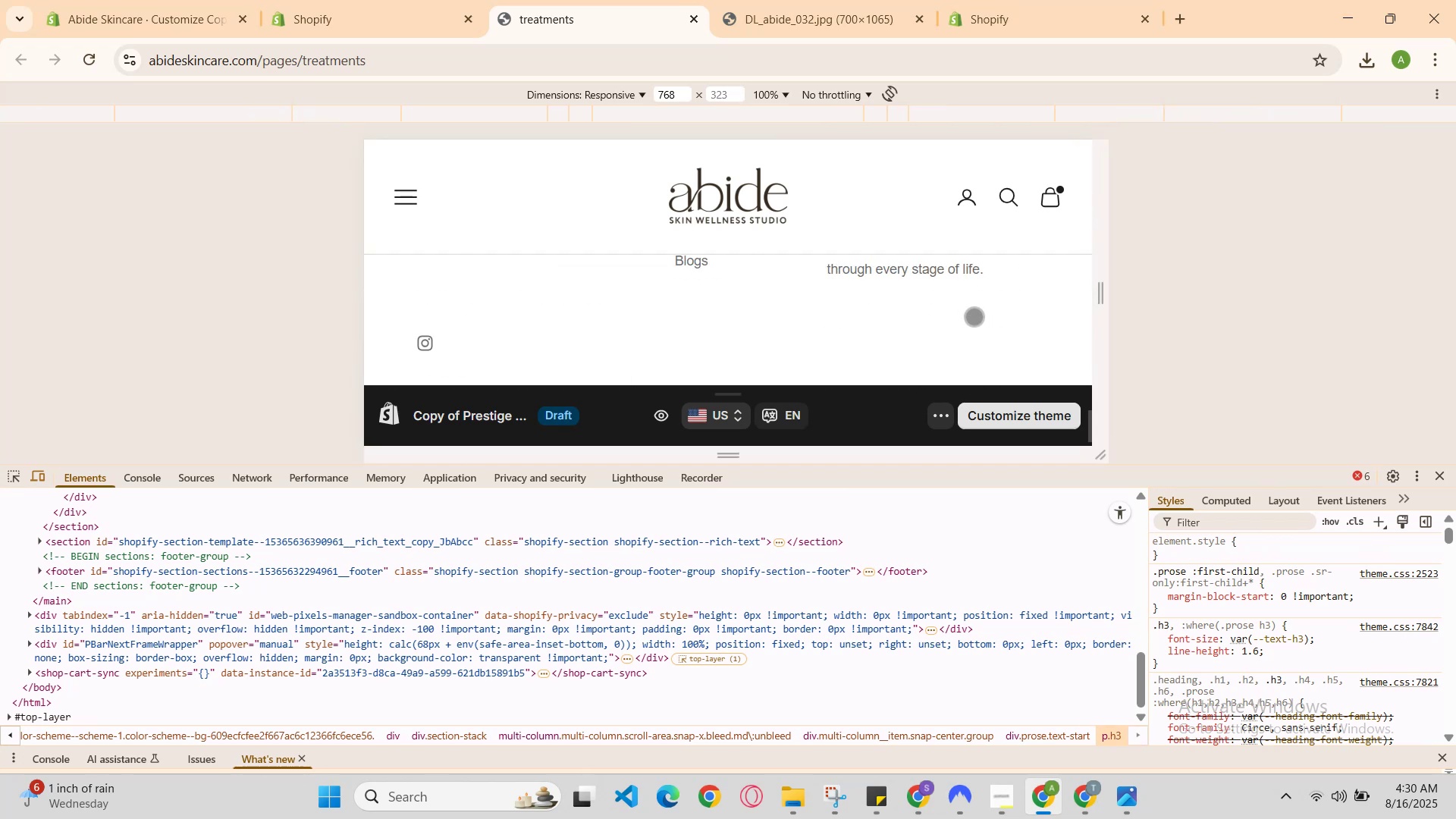 
scroll: coordinate [974, 316], scroll_direction: up, amount: 7.0
 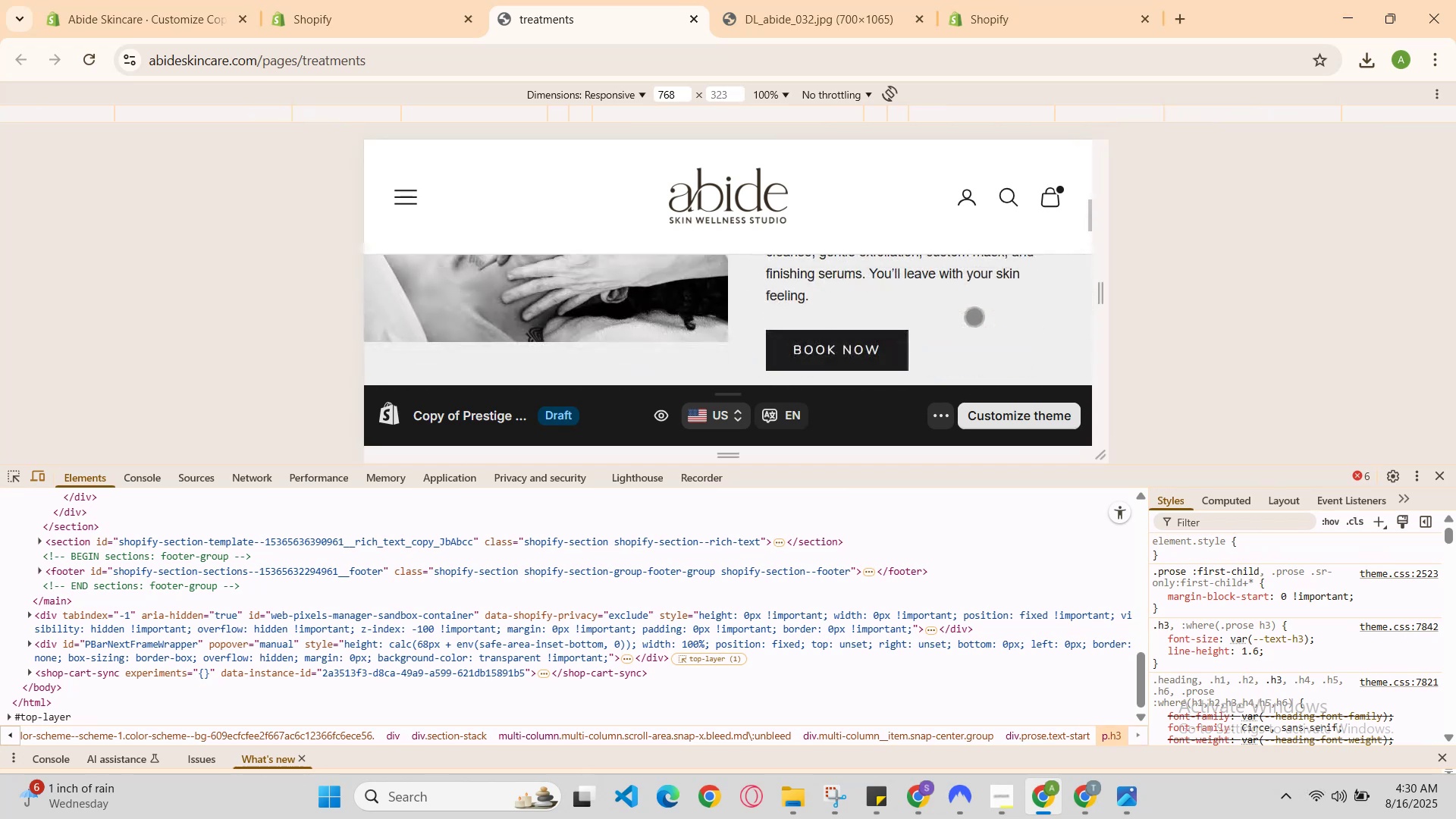 
scroll: coordinate [974, 316], scroll_direction: none, amount: 0.0
 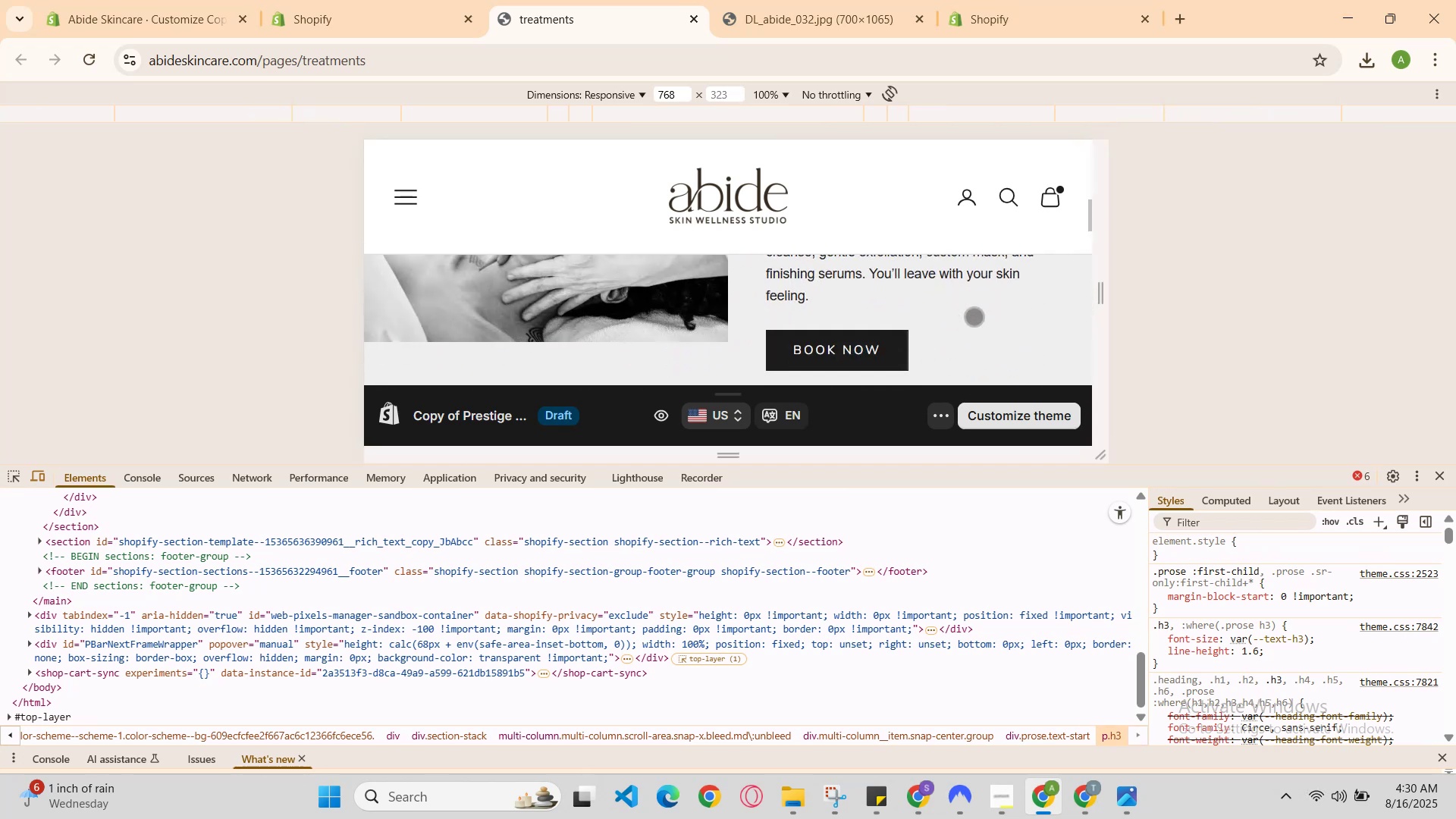 
scroll: coordinate [974, 316], scroll_direction: down, amount: 2.0
 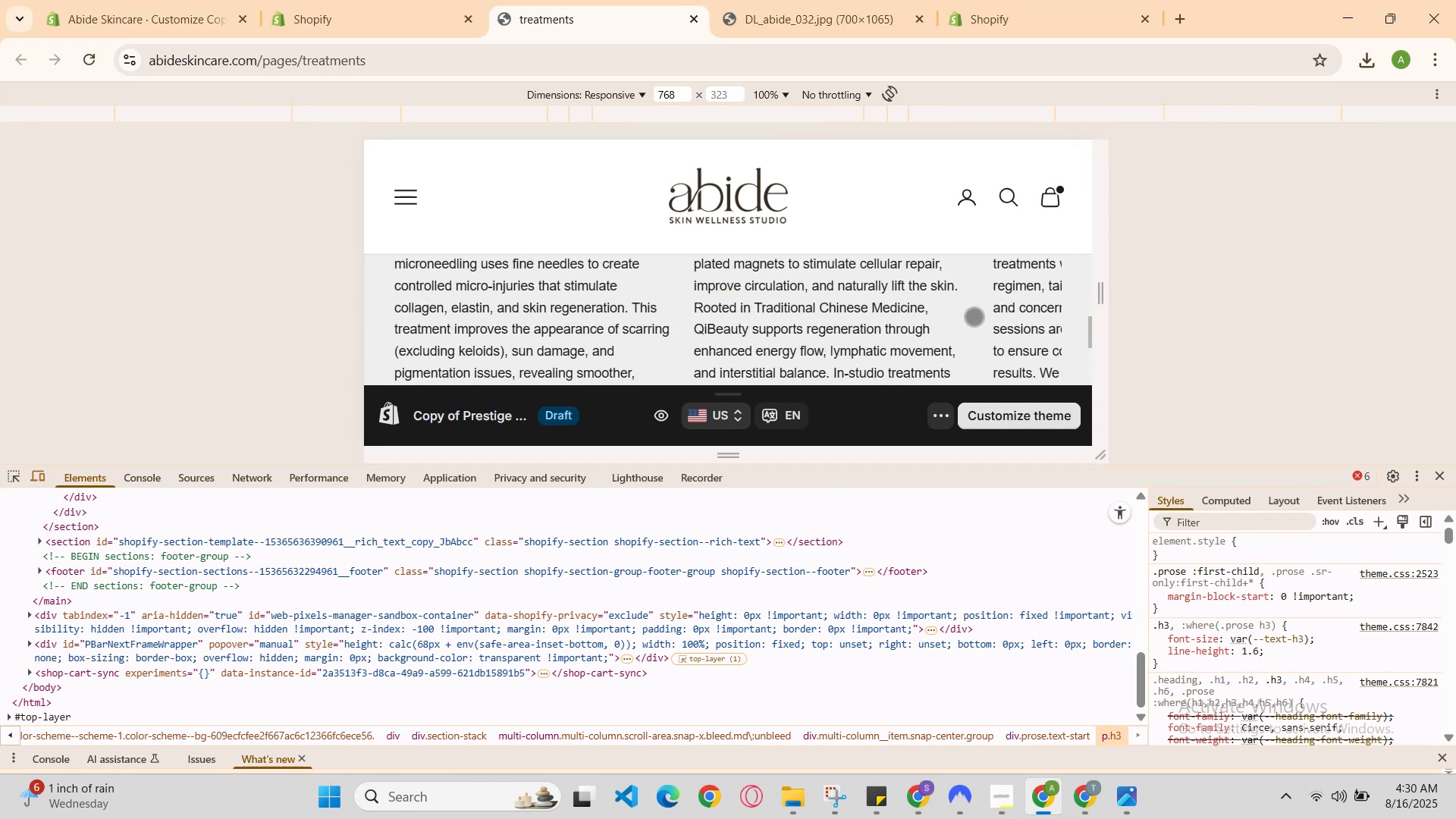 
scroll: coordinate [974, 316], scroll_direction: up, amount: 2.0
 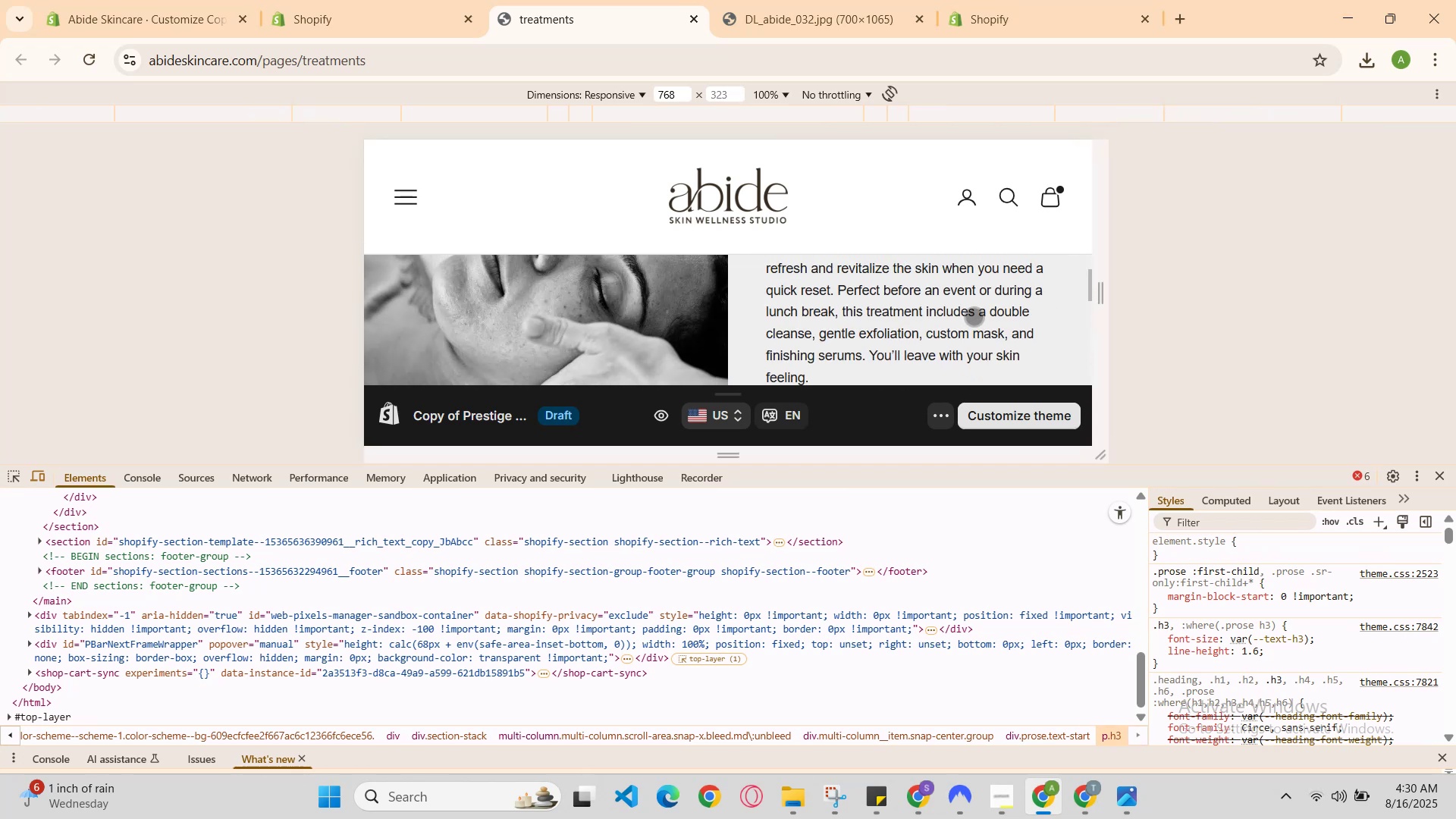 
scroll: coordinate [974, 316], scroll_direction: down, amount: 2.0
 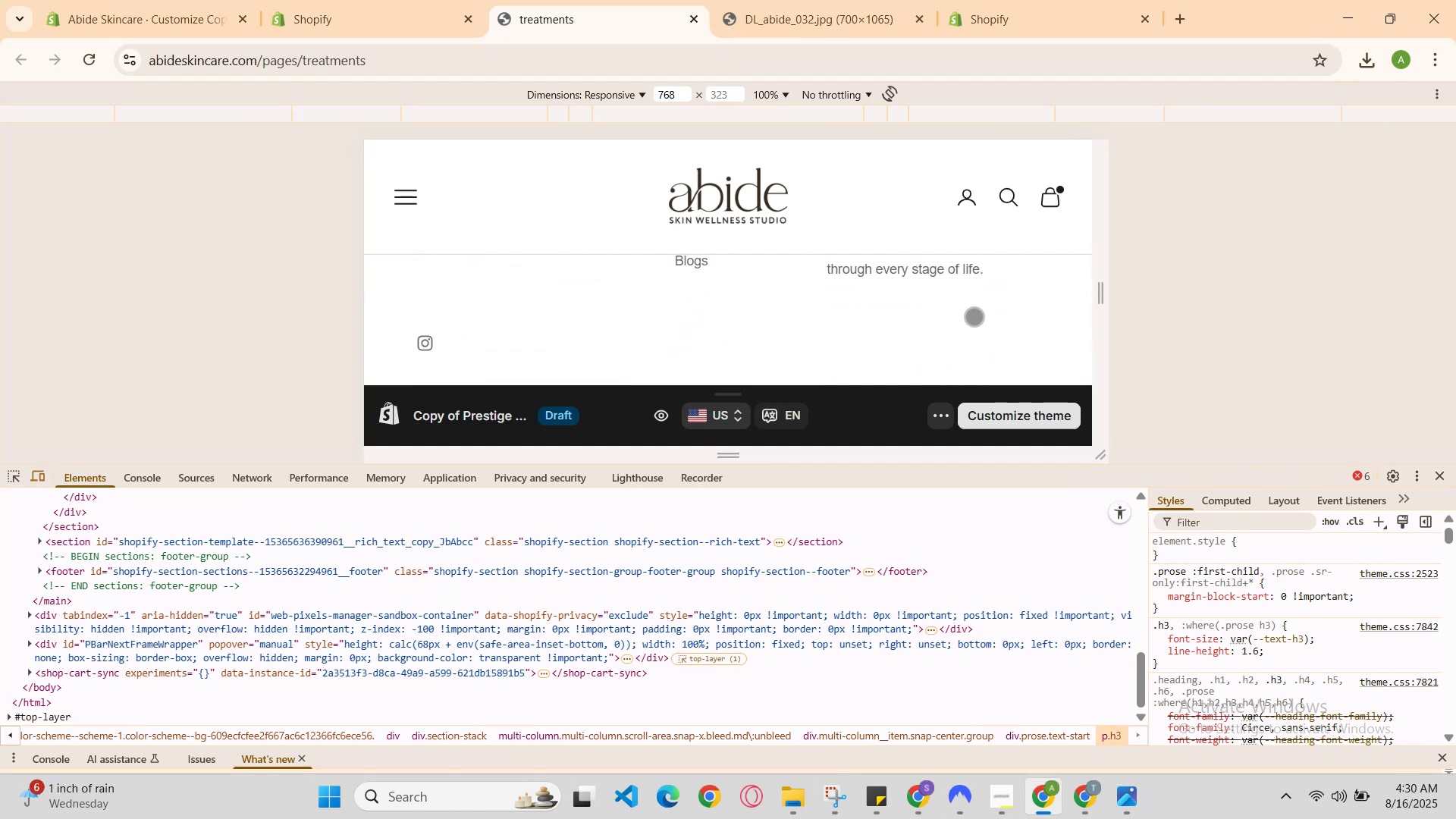 
scroll: coordinate [974, 316], scroll_direction: up, amount: 1.0
 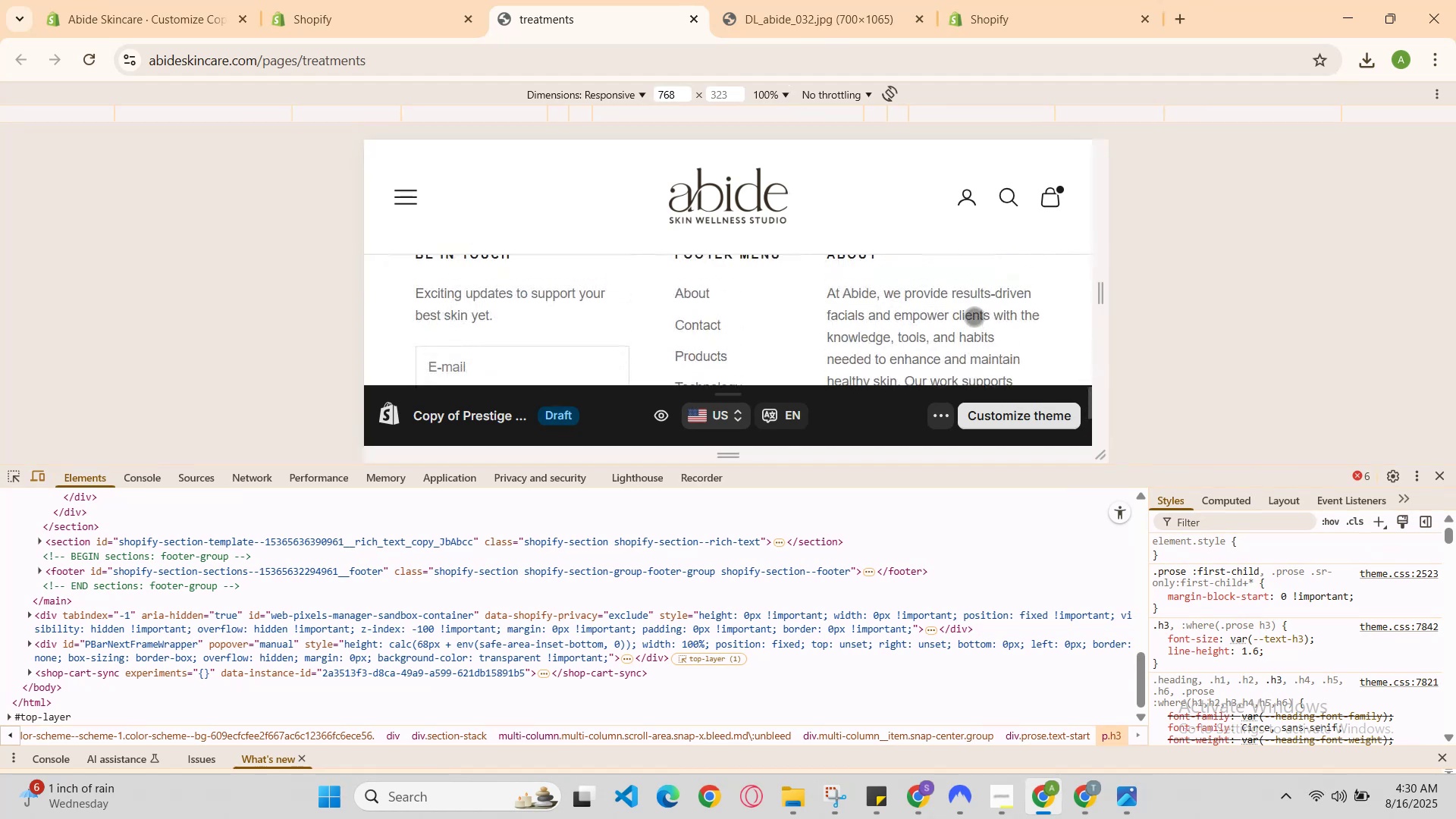 
scroll: coordinate [974, 316], scroll_direction: down, amount: 1.0
 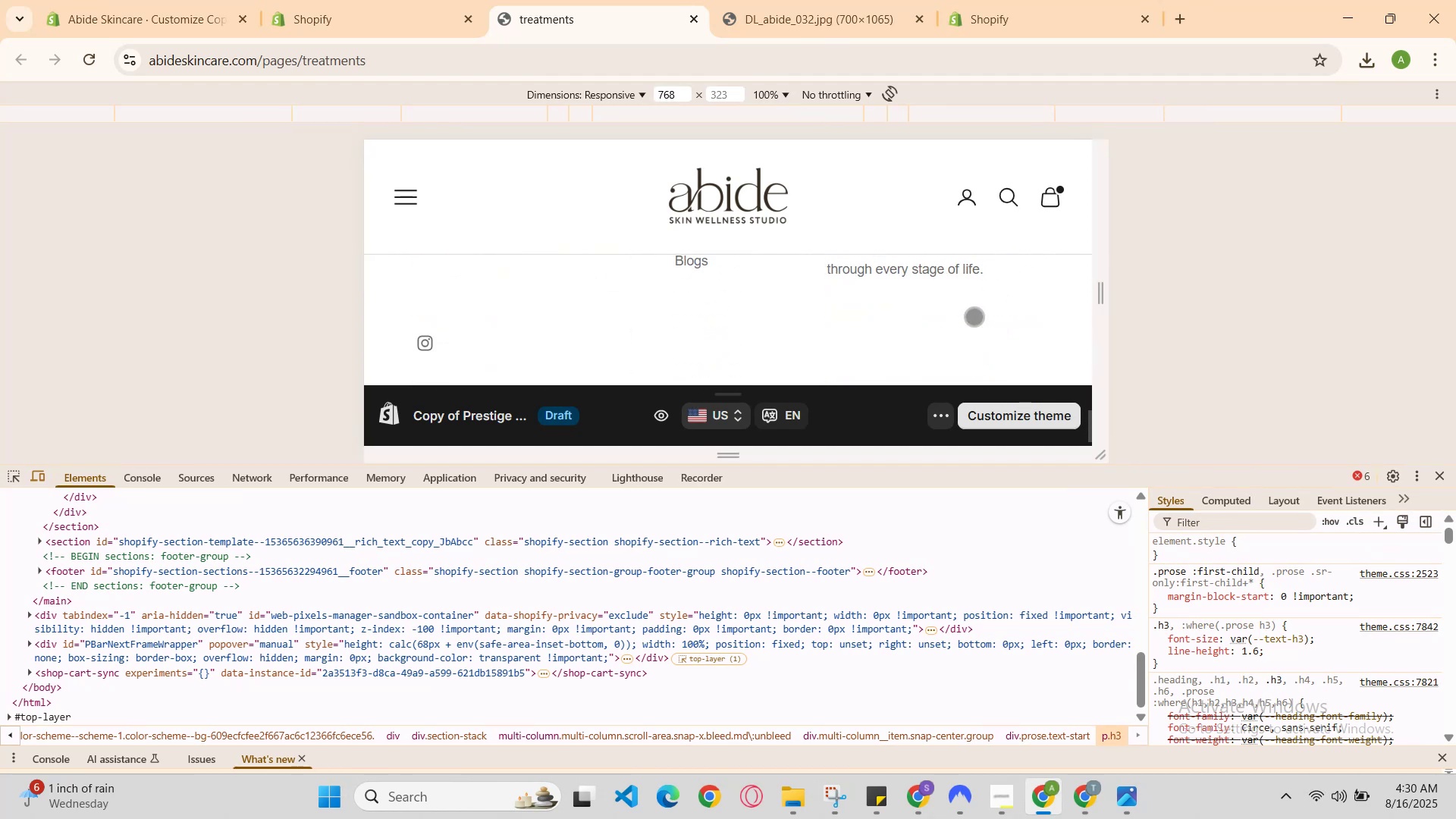 
scroll: coordinate [974, 316], scroll_direction: up, amount: 4.0
 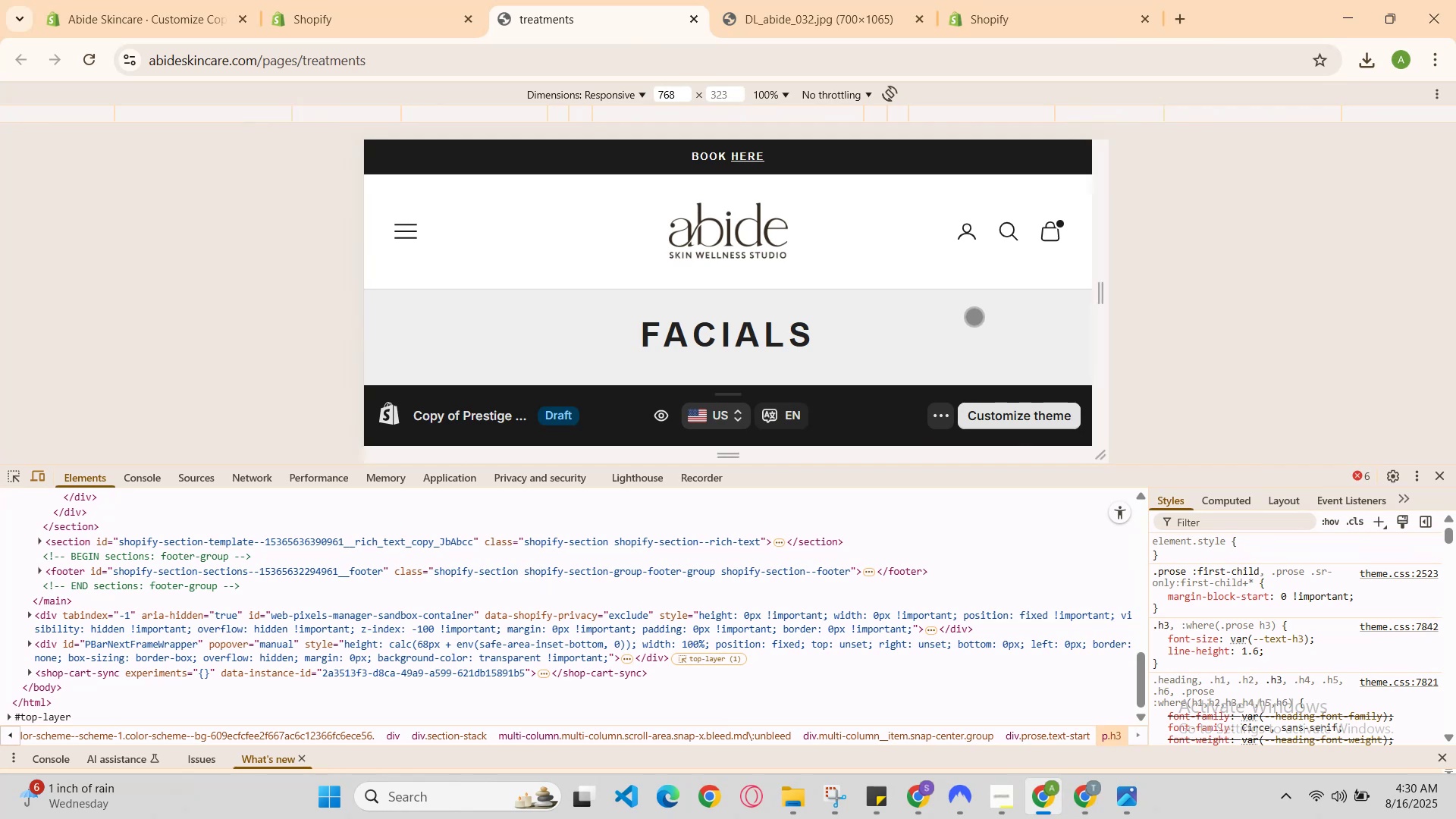 
scroll: coordinate [974, 316], scroll_direction: none, amount: 0.0
 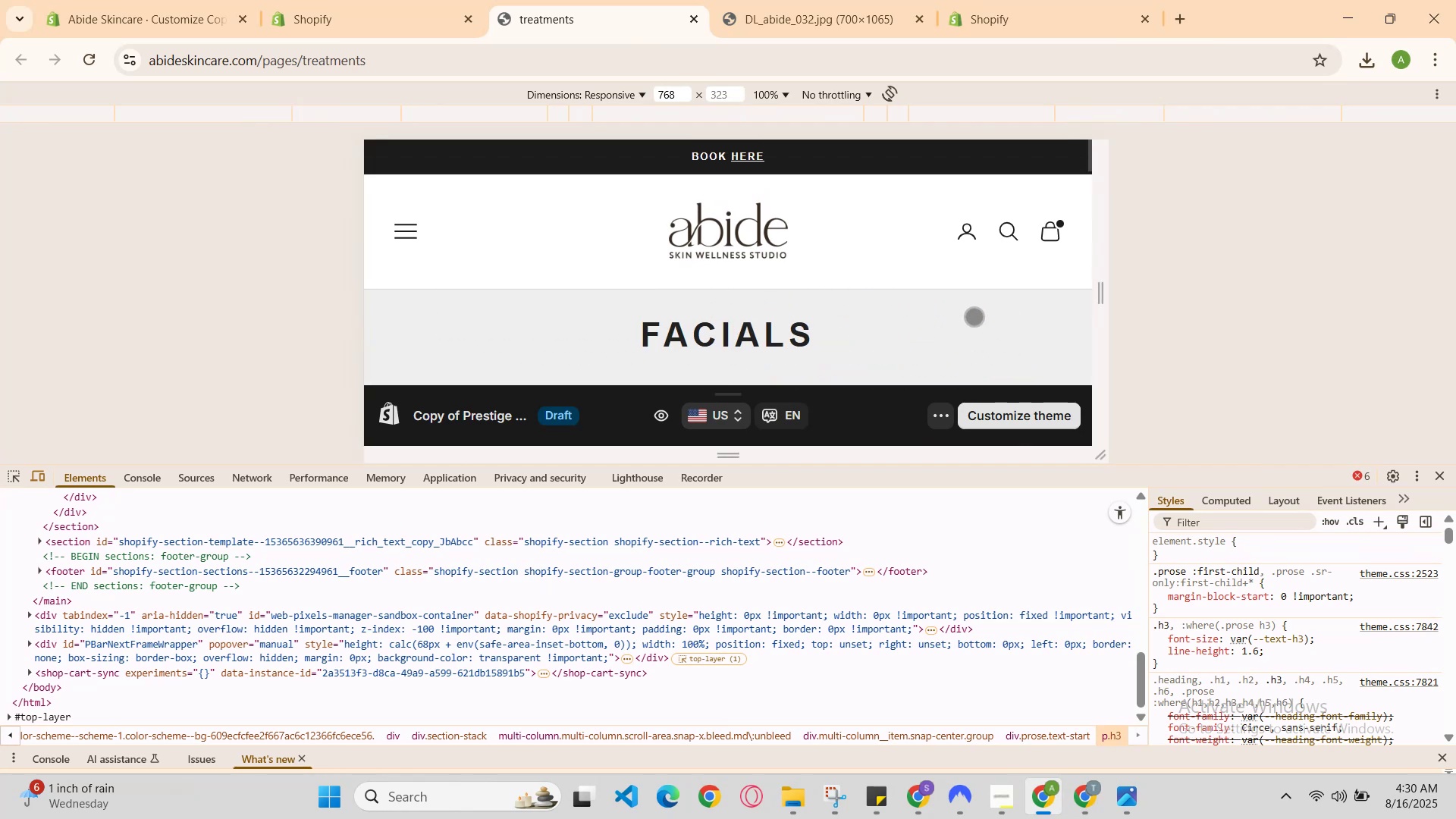 
scroll: coordinate [974, 316], scroll_direction: down, amount: 2.0
 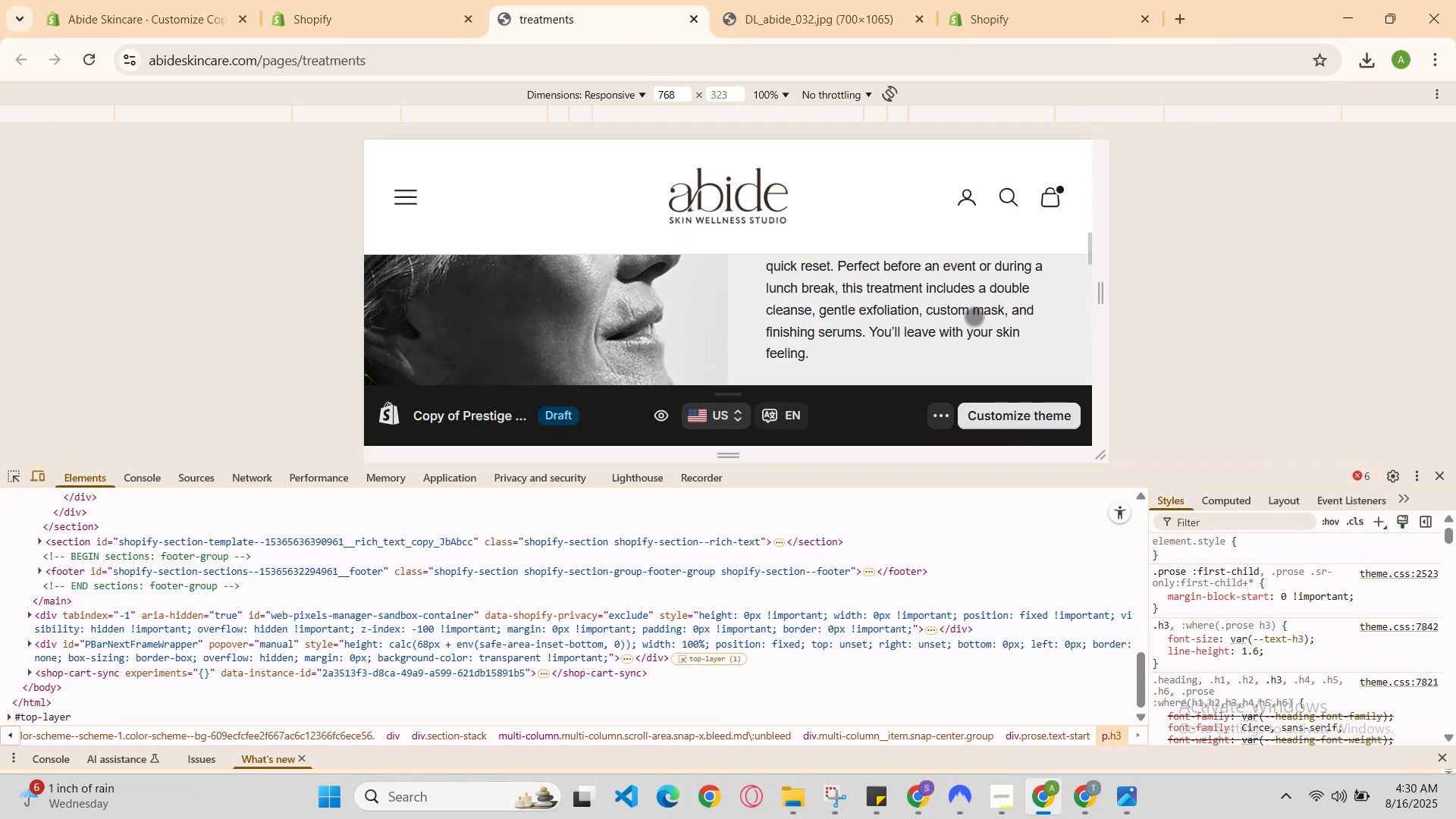 
scroll: coordinate [974, 316], scroll_direction: up, amount: 2.0
 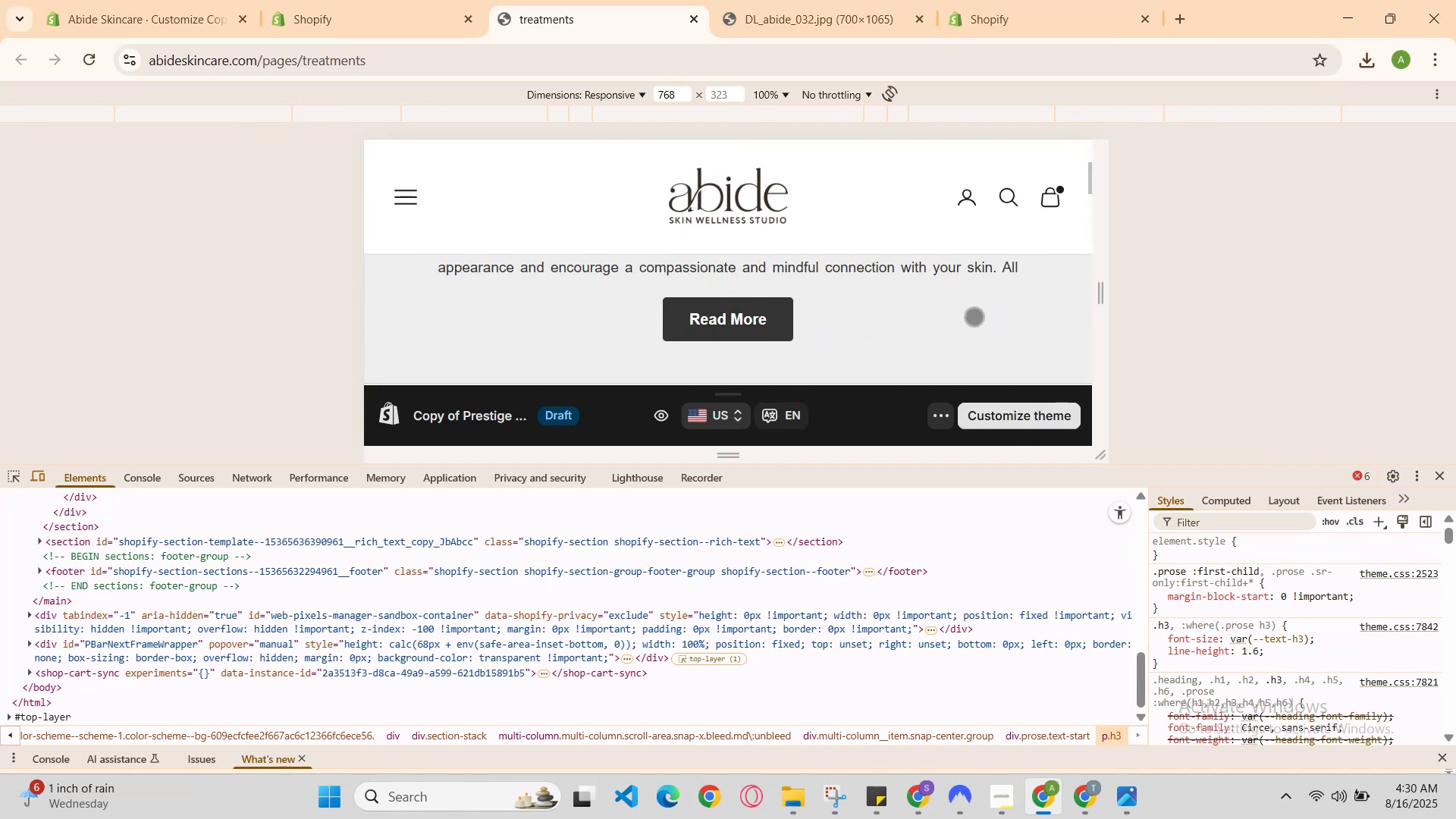 
scroll: coordinate [974, 316], scroll_direction: down, amount: 1.0
 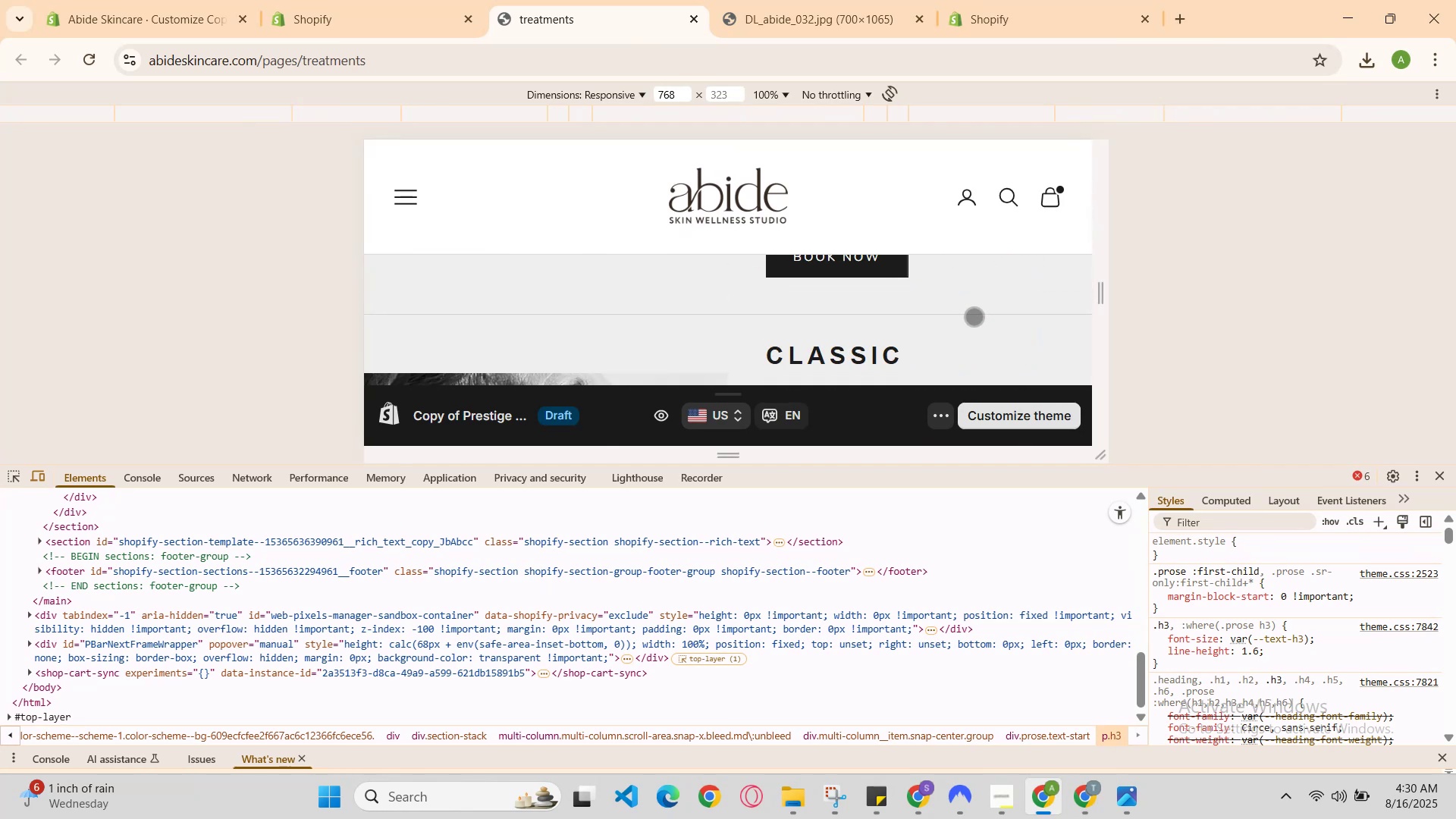 
scroll: coordinate [974, 316], scroll_direction: up, amount: 1.0
 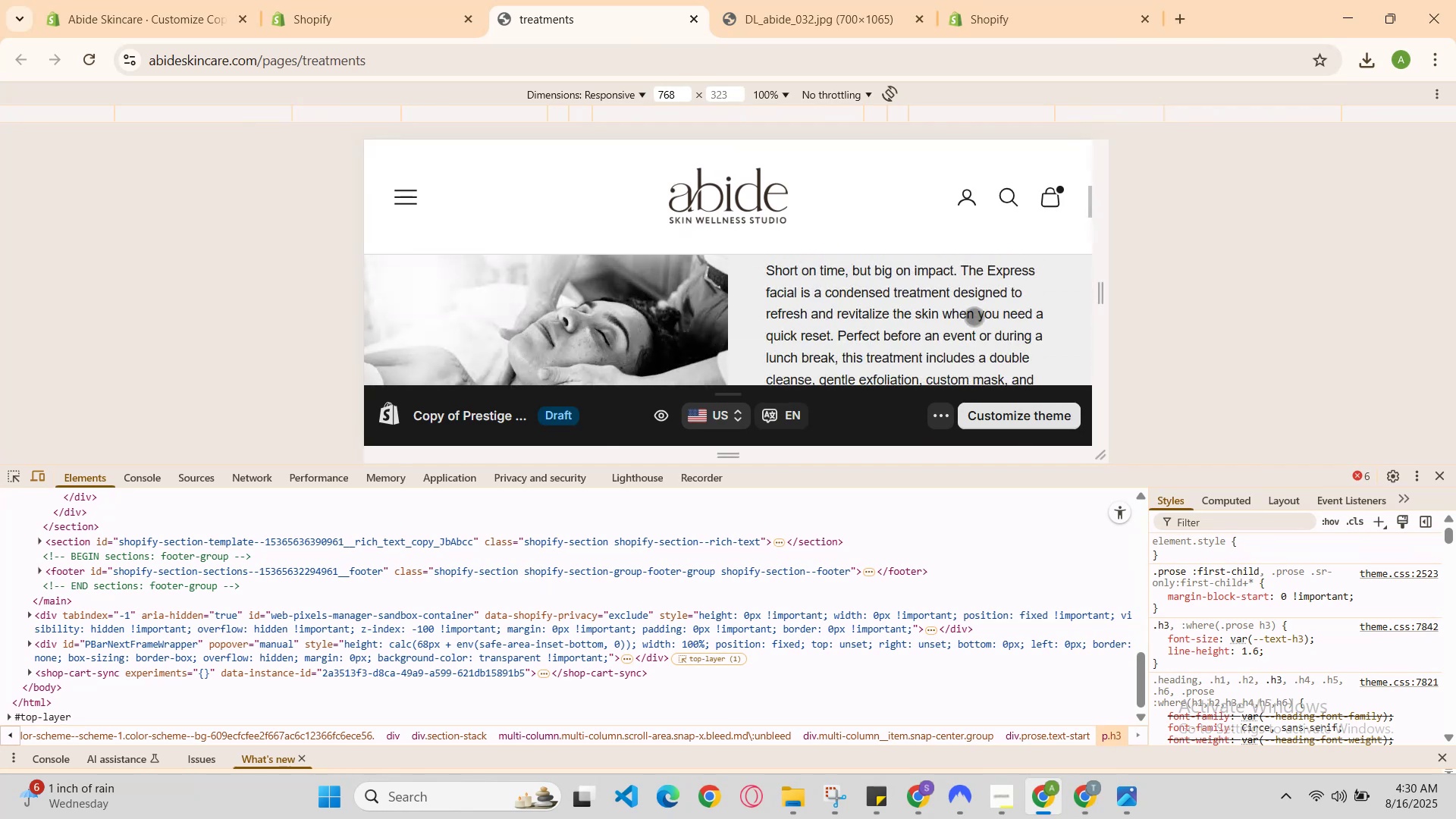 
scroll: coordinate [974, 316], scroll_direction: none, amount: 0.0
 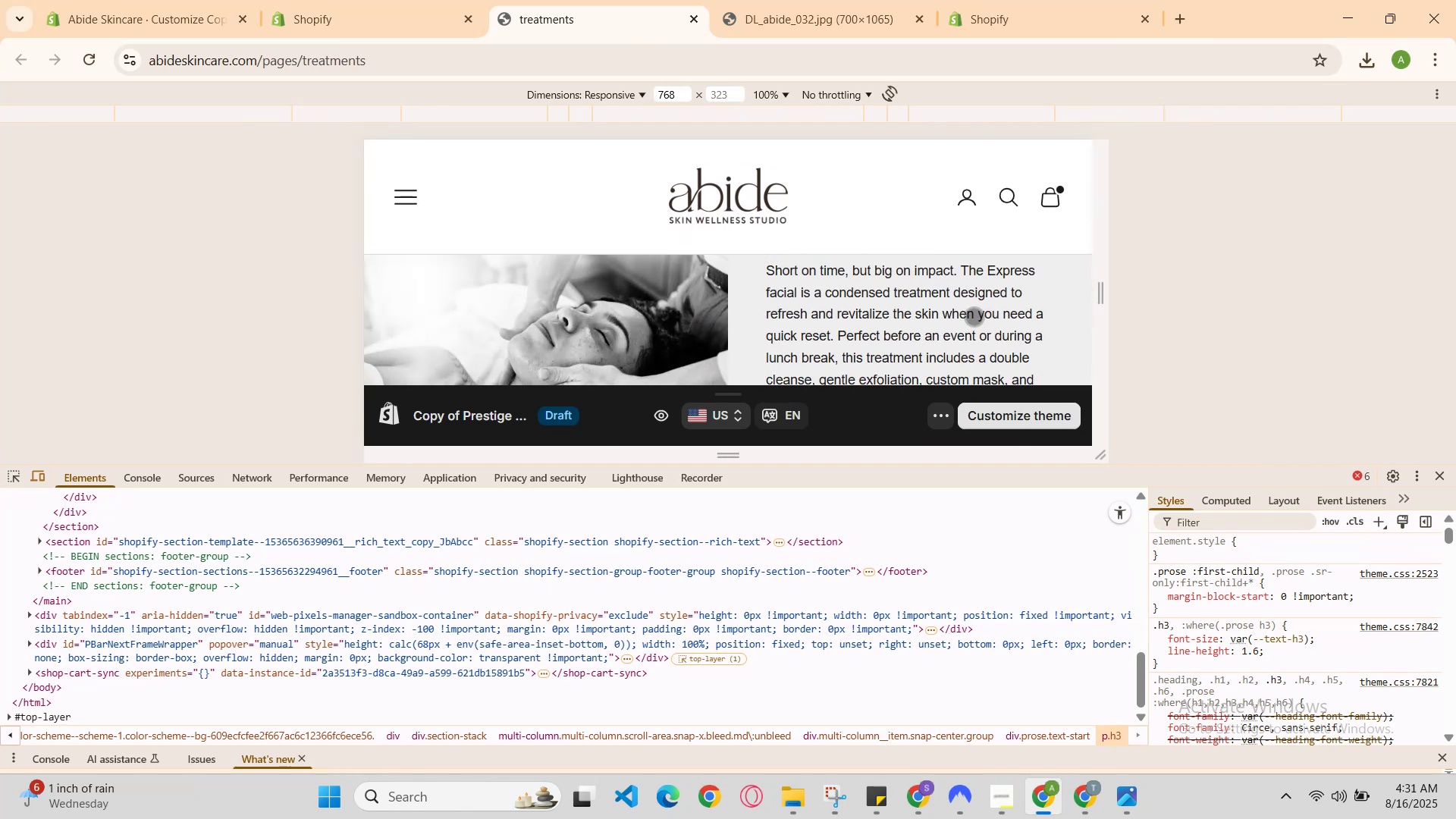 
scroll: coordinate [974, 316], scroll_direction: up, amount: 4.0
 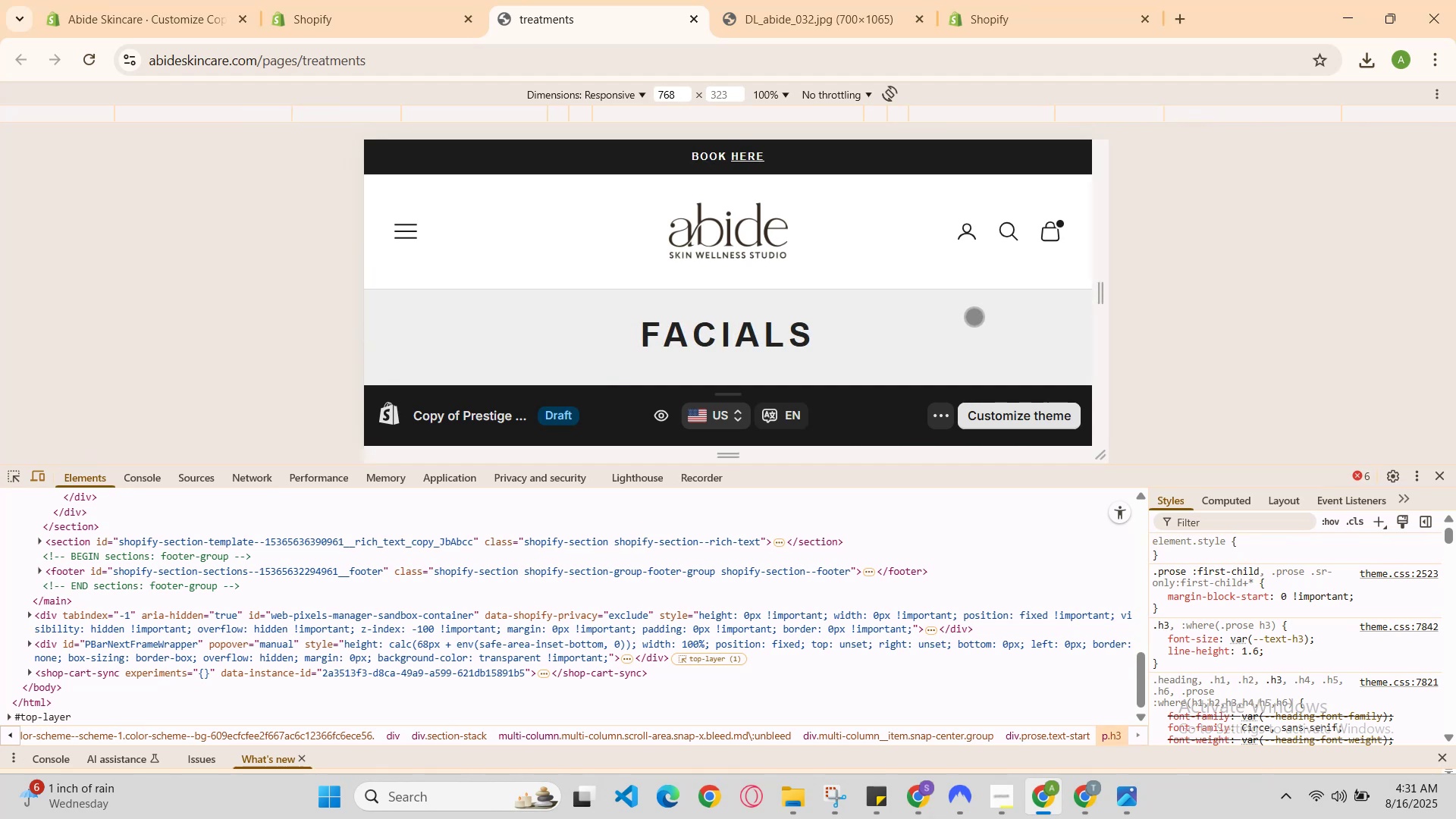 
scroll: coordinate [980, 314], scroll_direction: down, amount: 1.0
 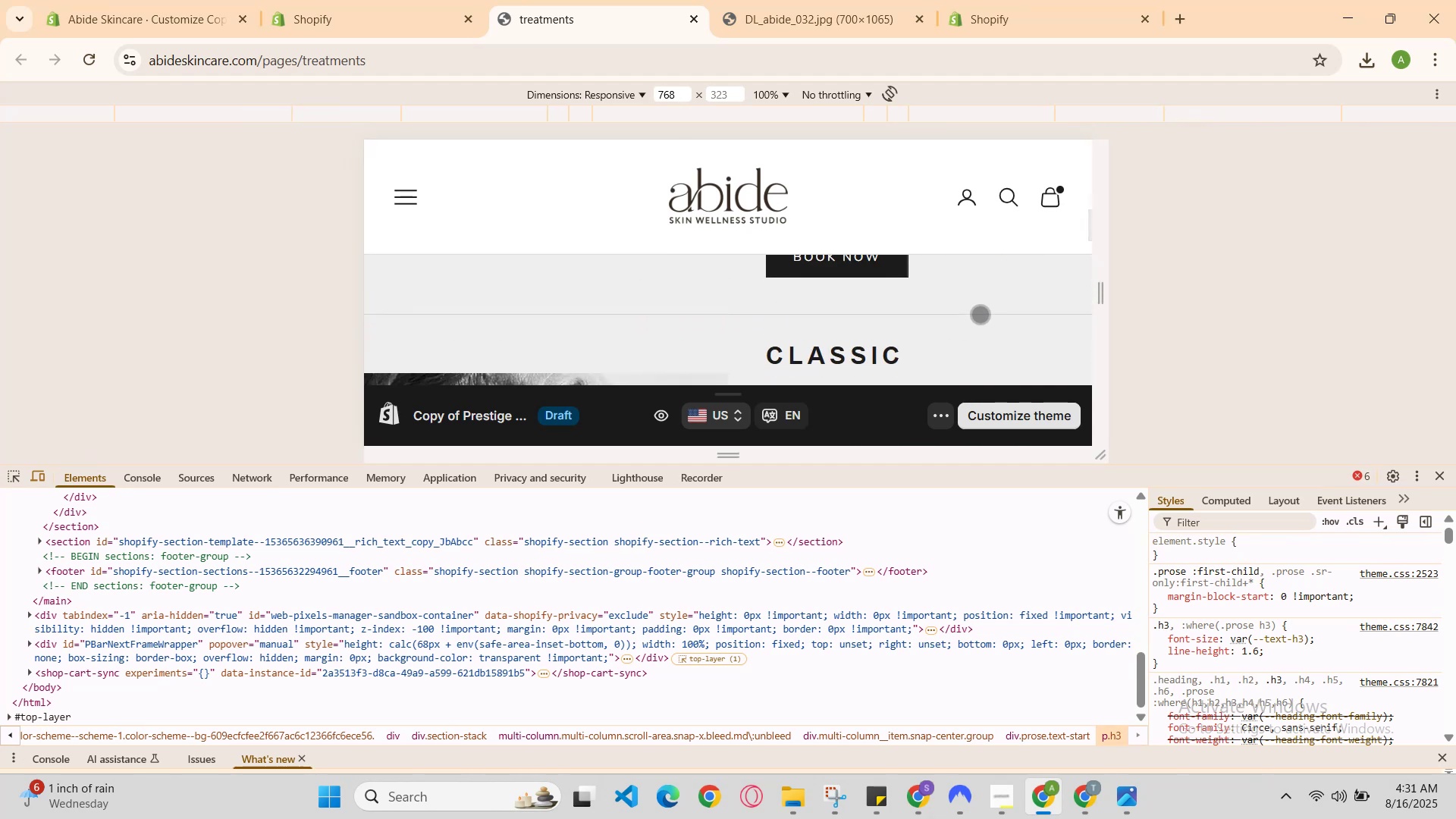 
scroll: coordinate [980, 314], scroll_direction: up, amount: 1.0
 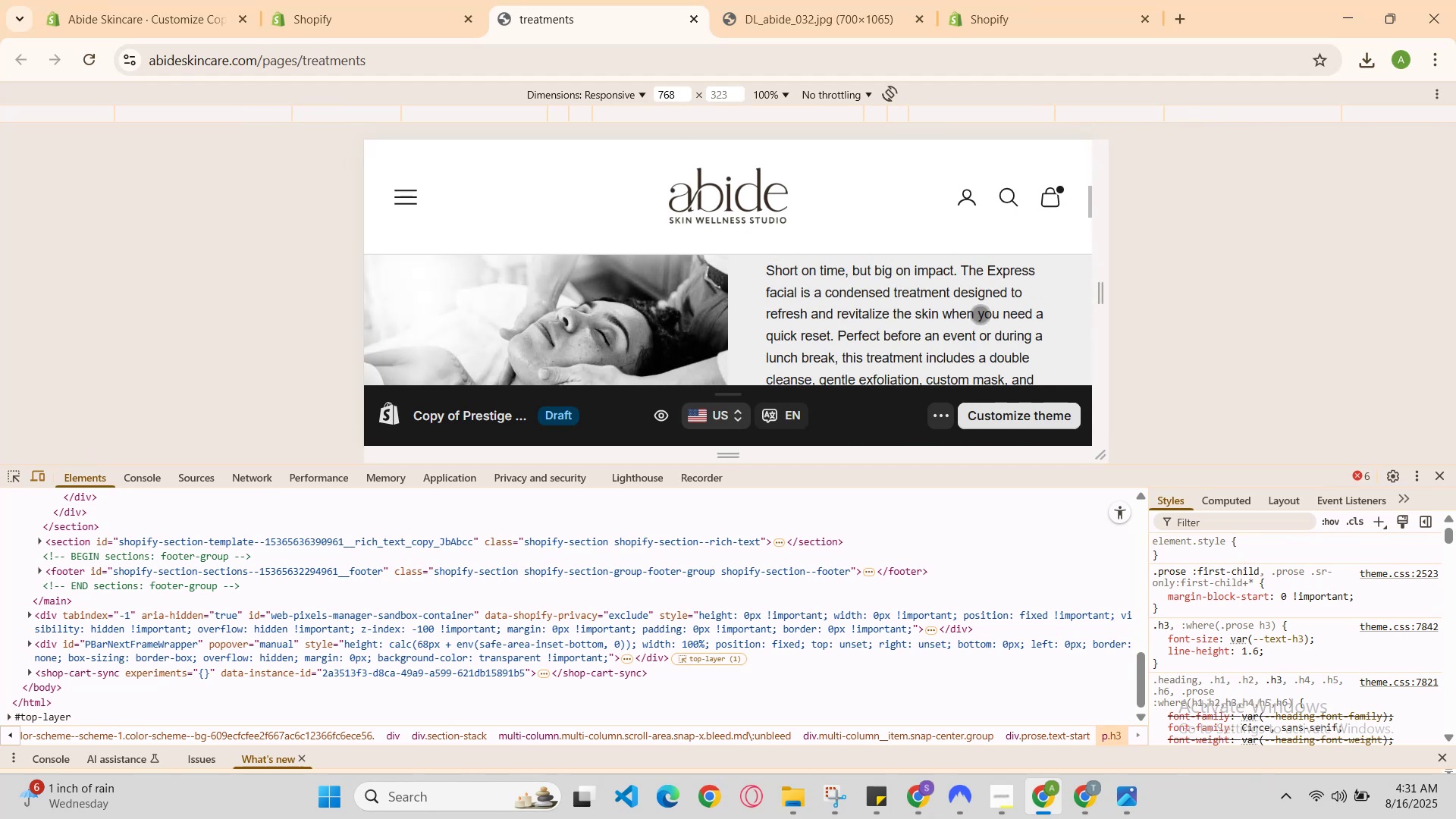 
scroll: coordinate [980, 314], scroll_direction: down, amount: 1.0
 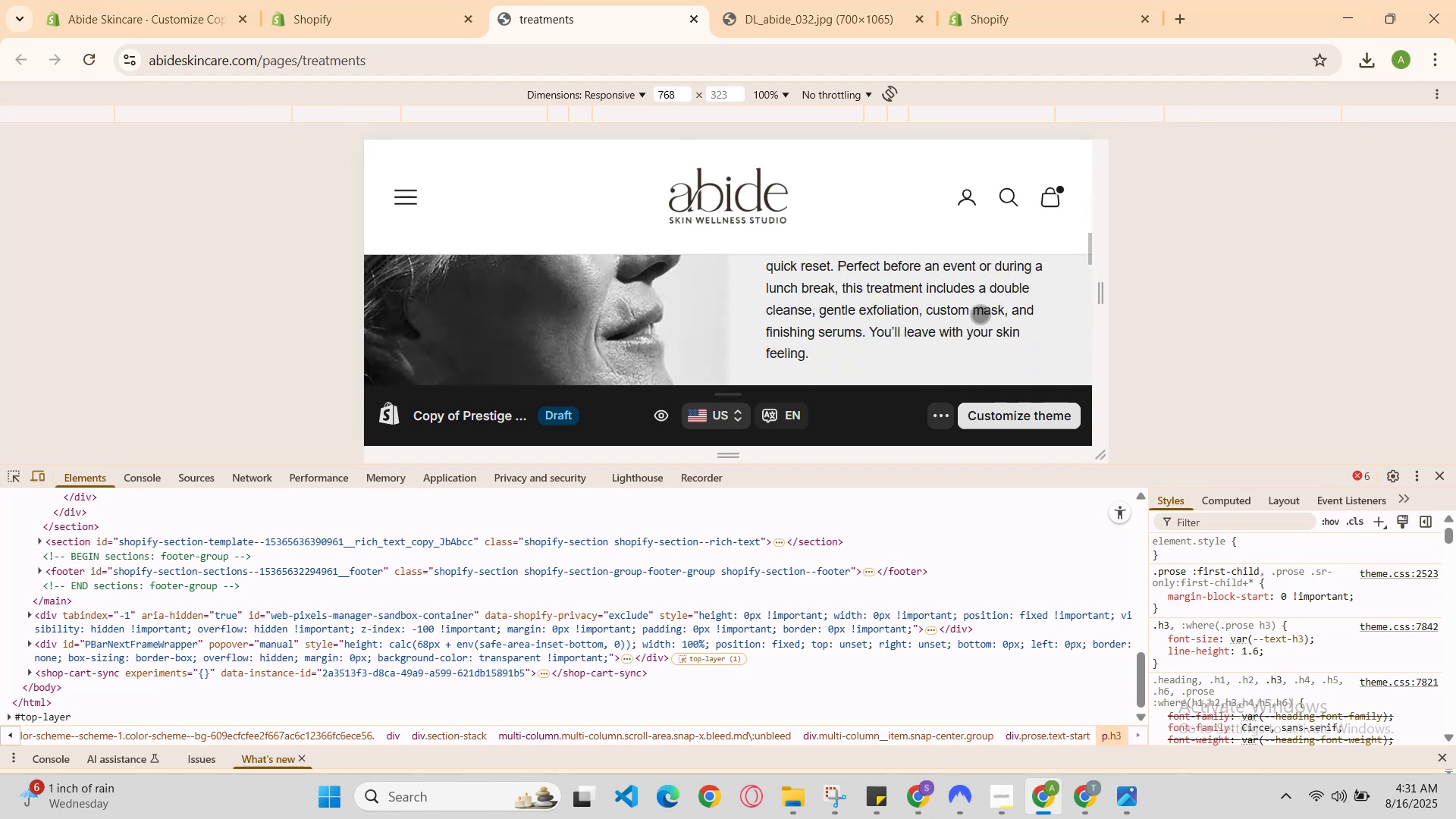 
scroll: coordinate [980, 314], scroll_direction: none, amount: 0.0
 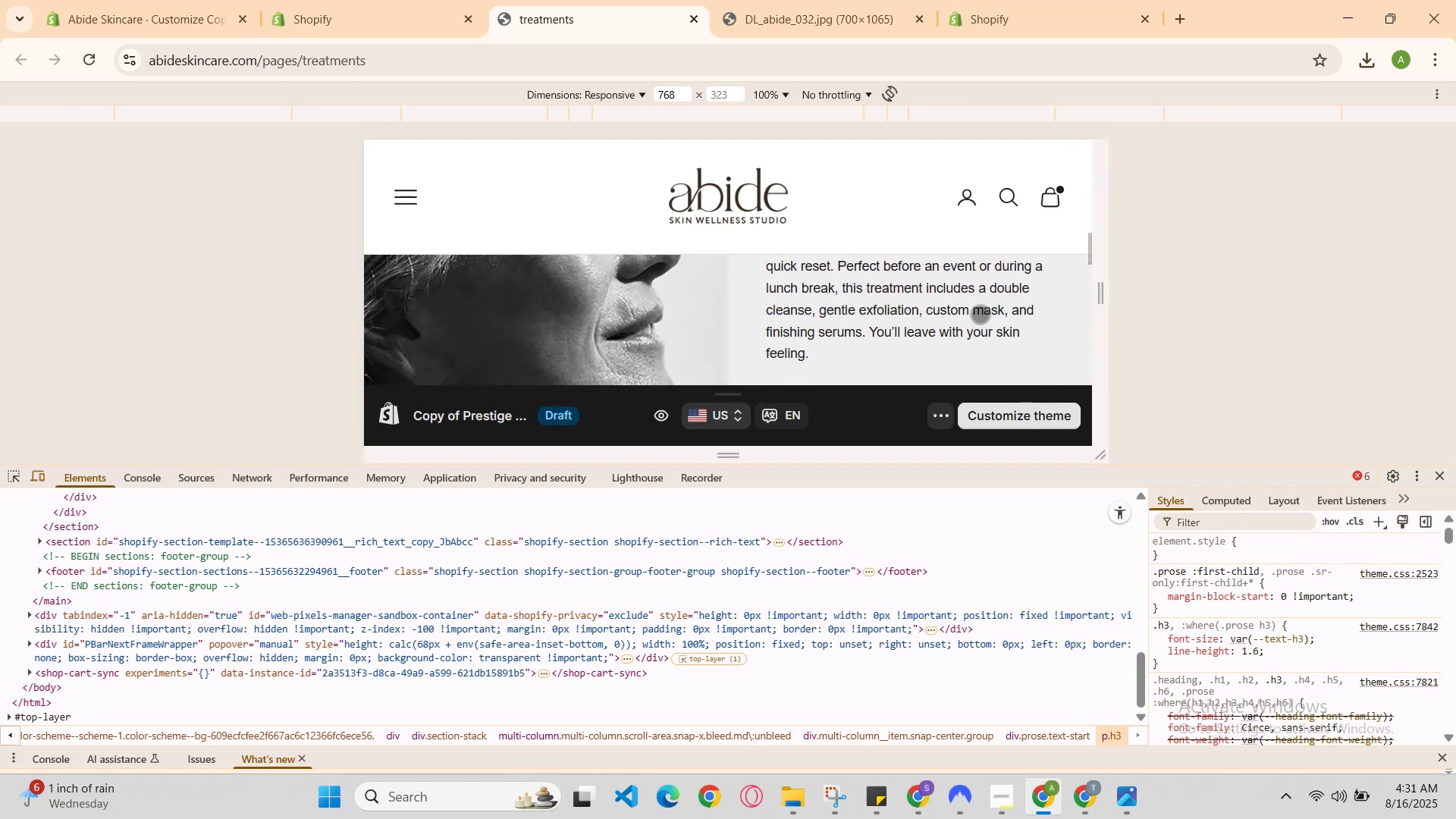 
scroll: coordinate [980, 315], scroll_direction: down, amount: 2.0
 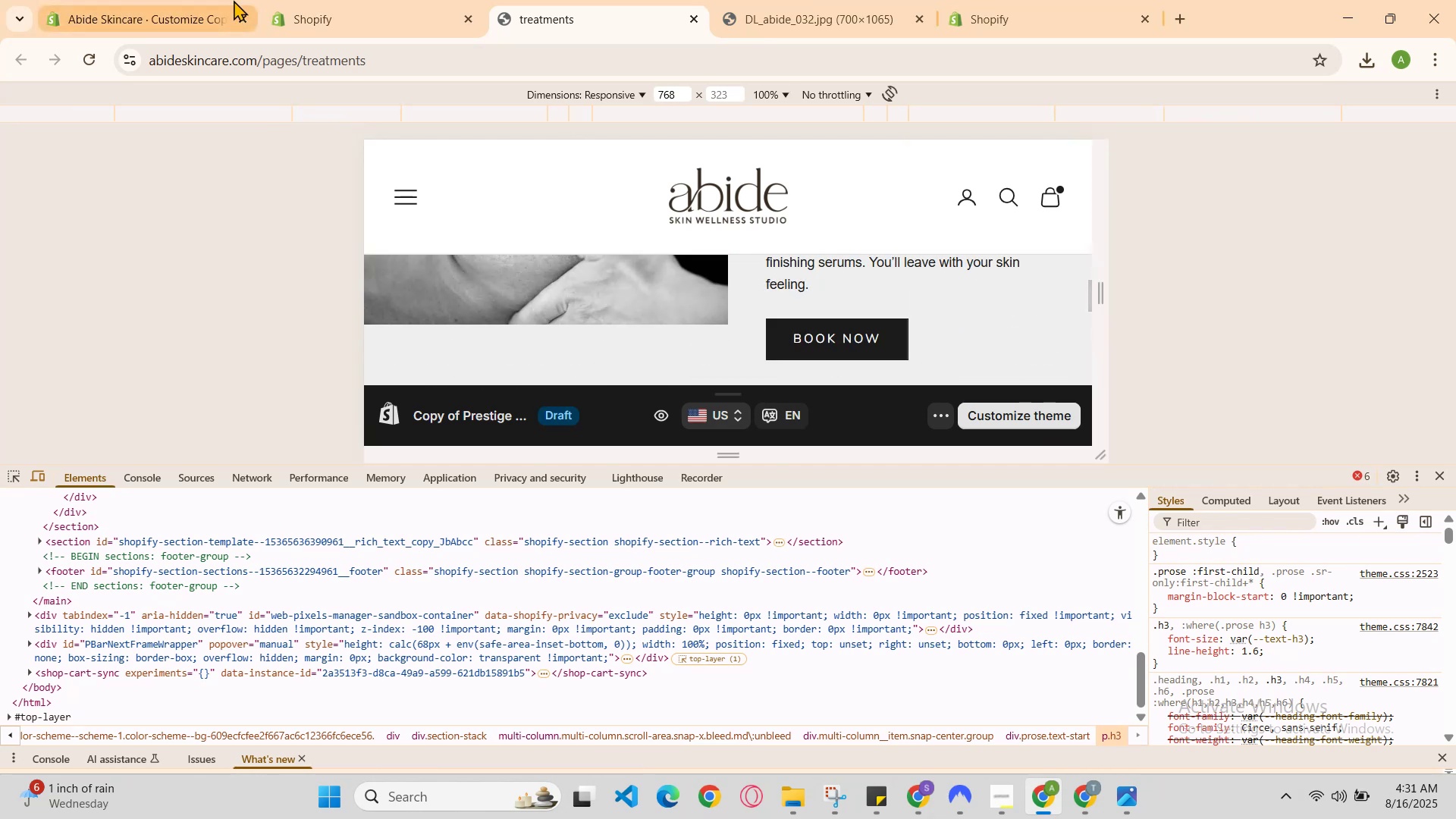 
left_click([328, 0])
 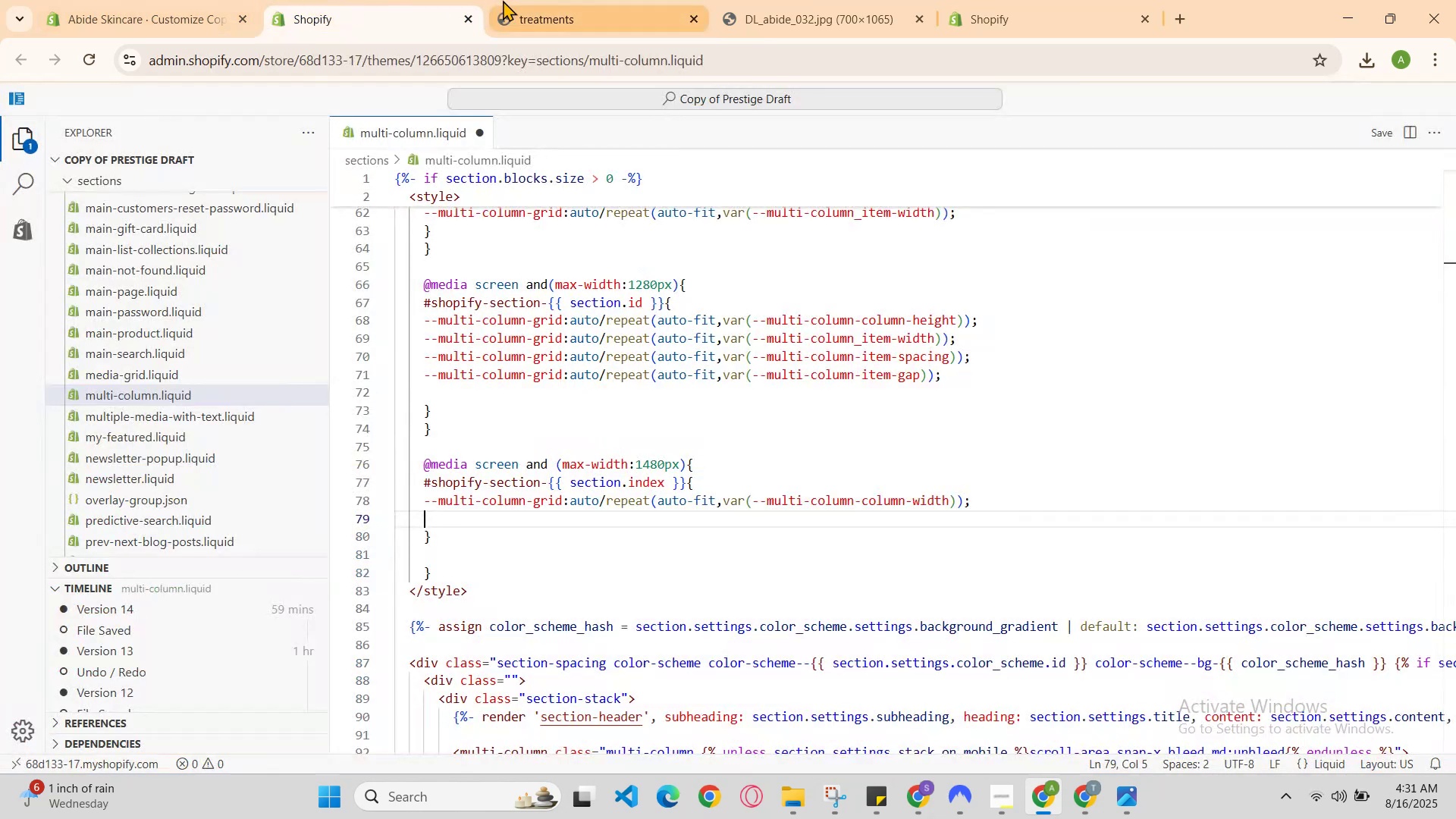 
left_click([517, 0])
 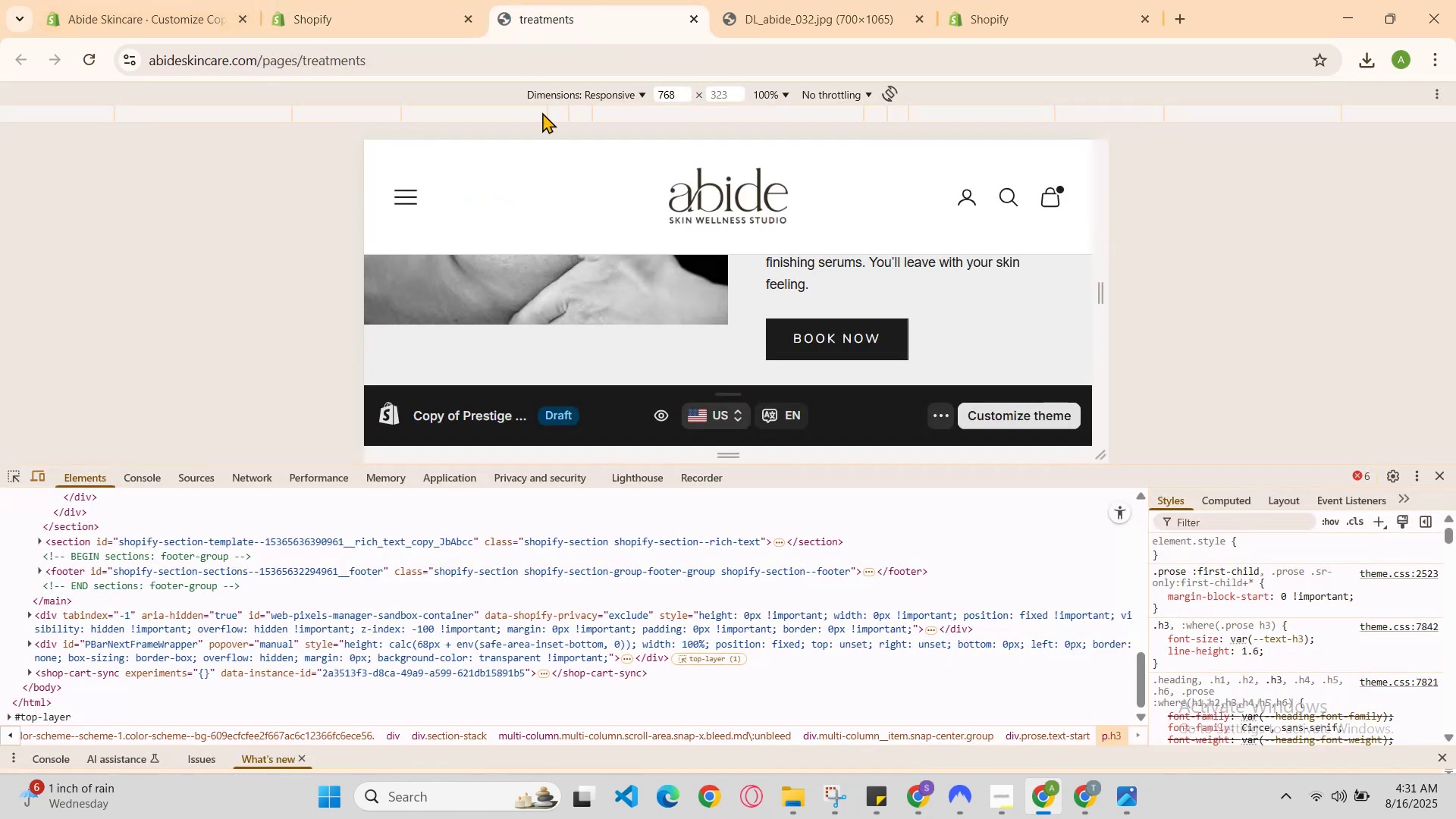 
scroll: coordinate [651, 313], scroll_direction: up, amount: 14.0
 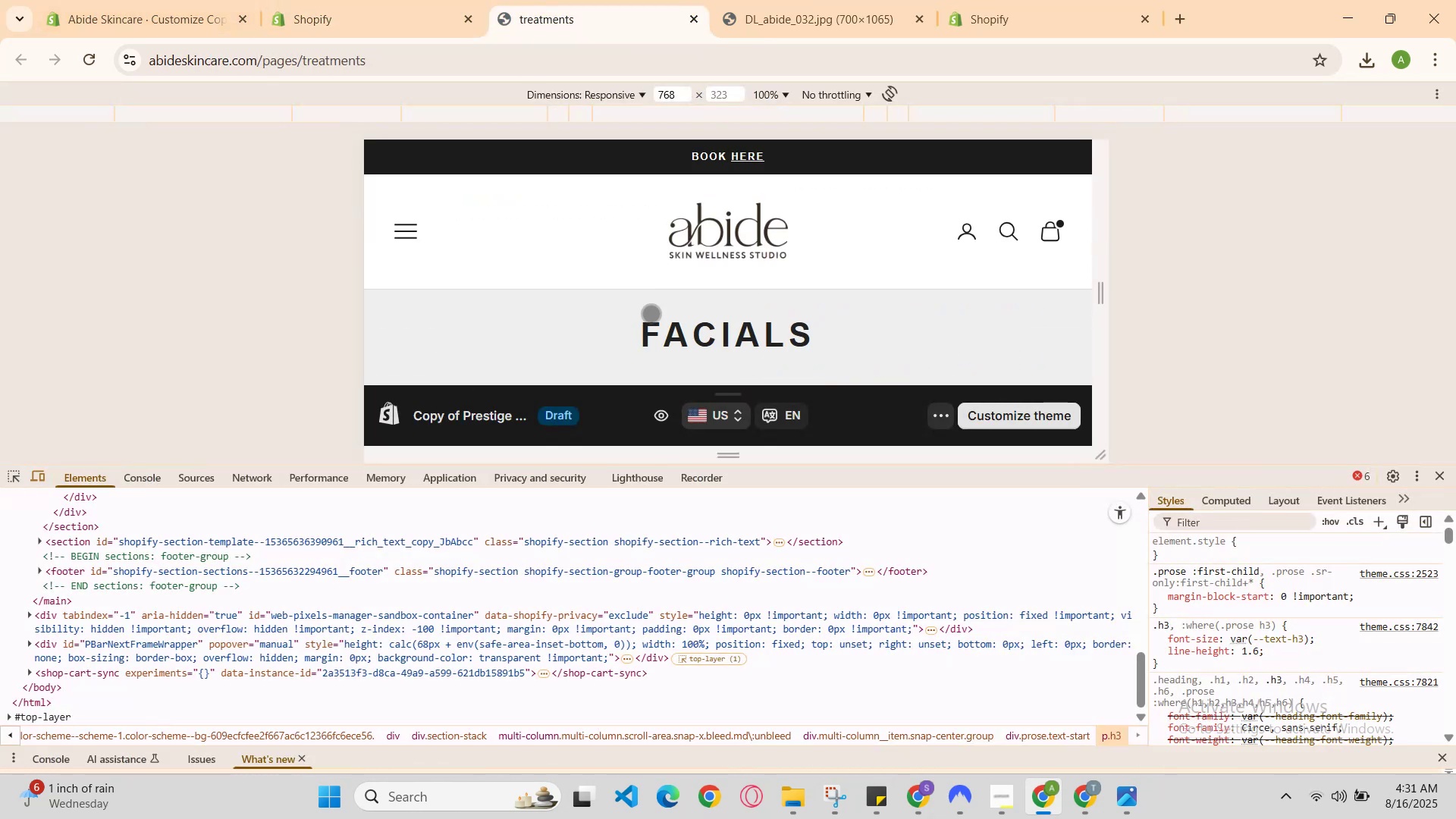 
scroll: coordinate [651, 313], scroll_direction: down, amount: 1.0
 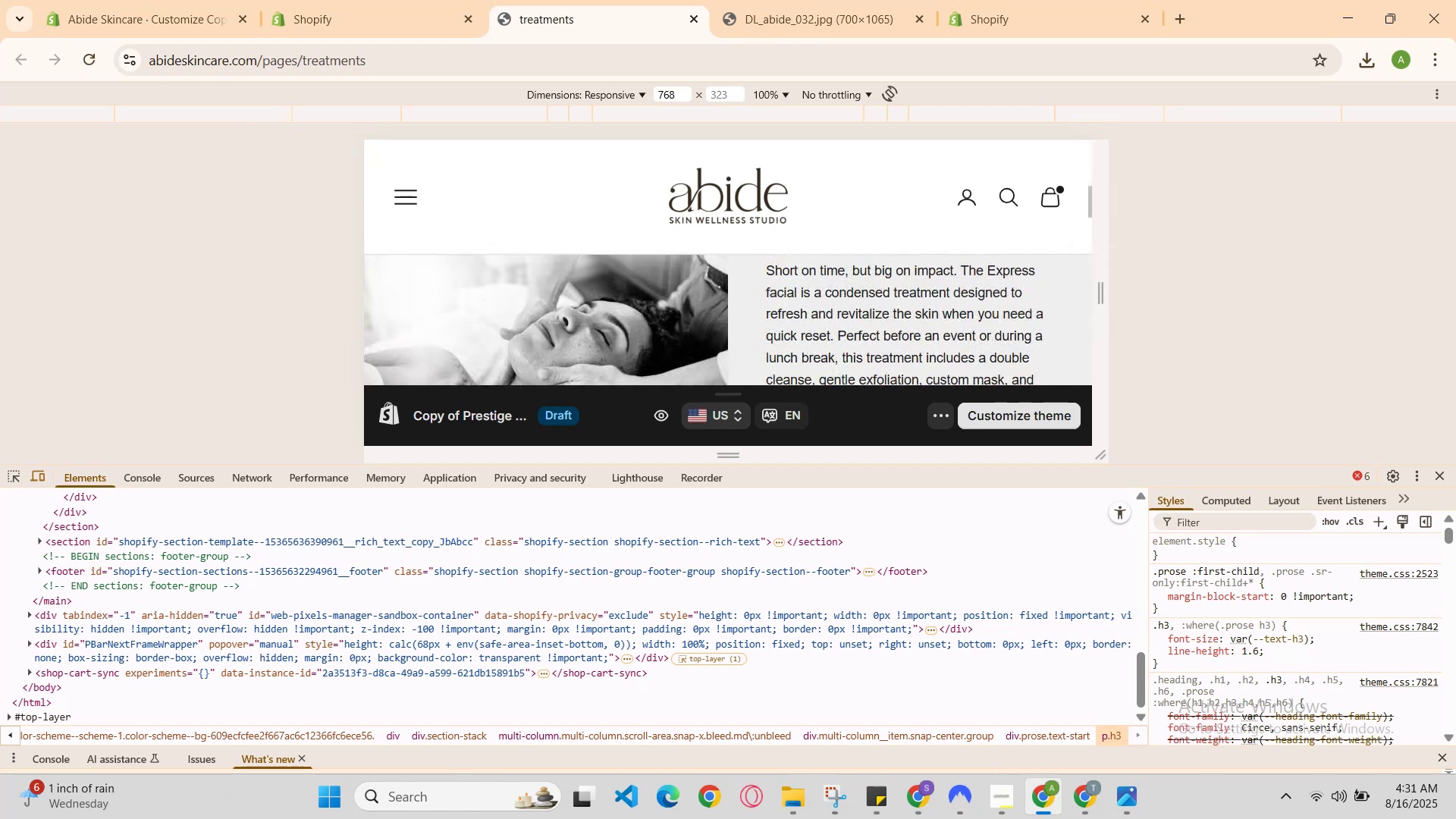 
scroll: coordinate [651, 313], scroll_direction: up, amount: 3.0
 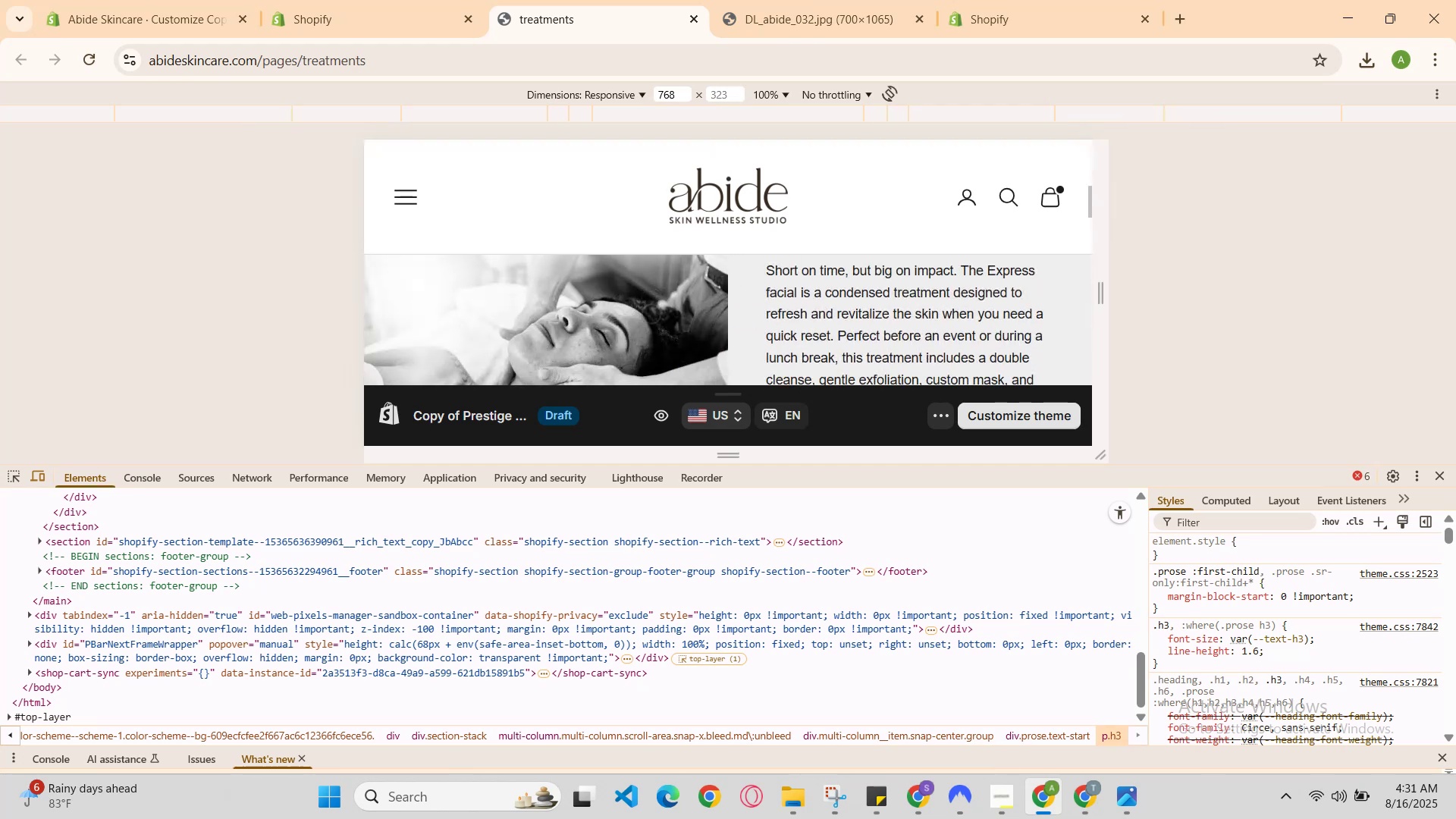 
scroll: coordinate [651, 313], scroll_direction: down, amount: 1.0
 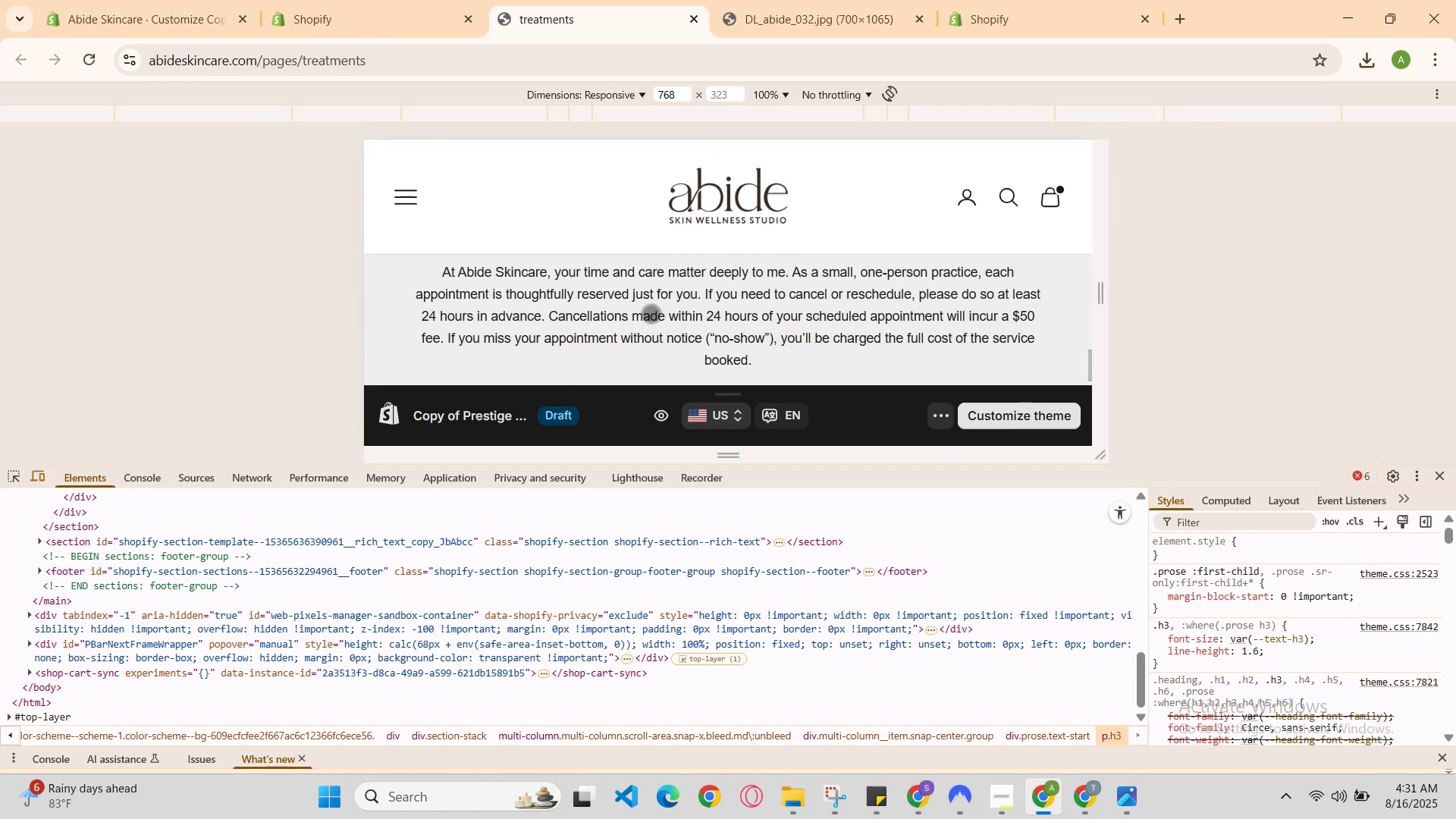 
scroll: coordinate [651, 313], scroll_direction: up, amount: 2.0
 